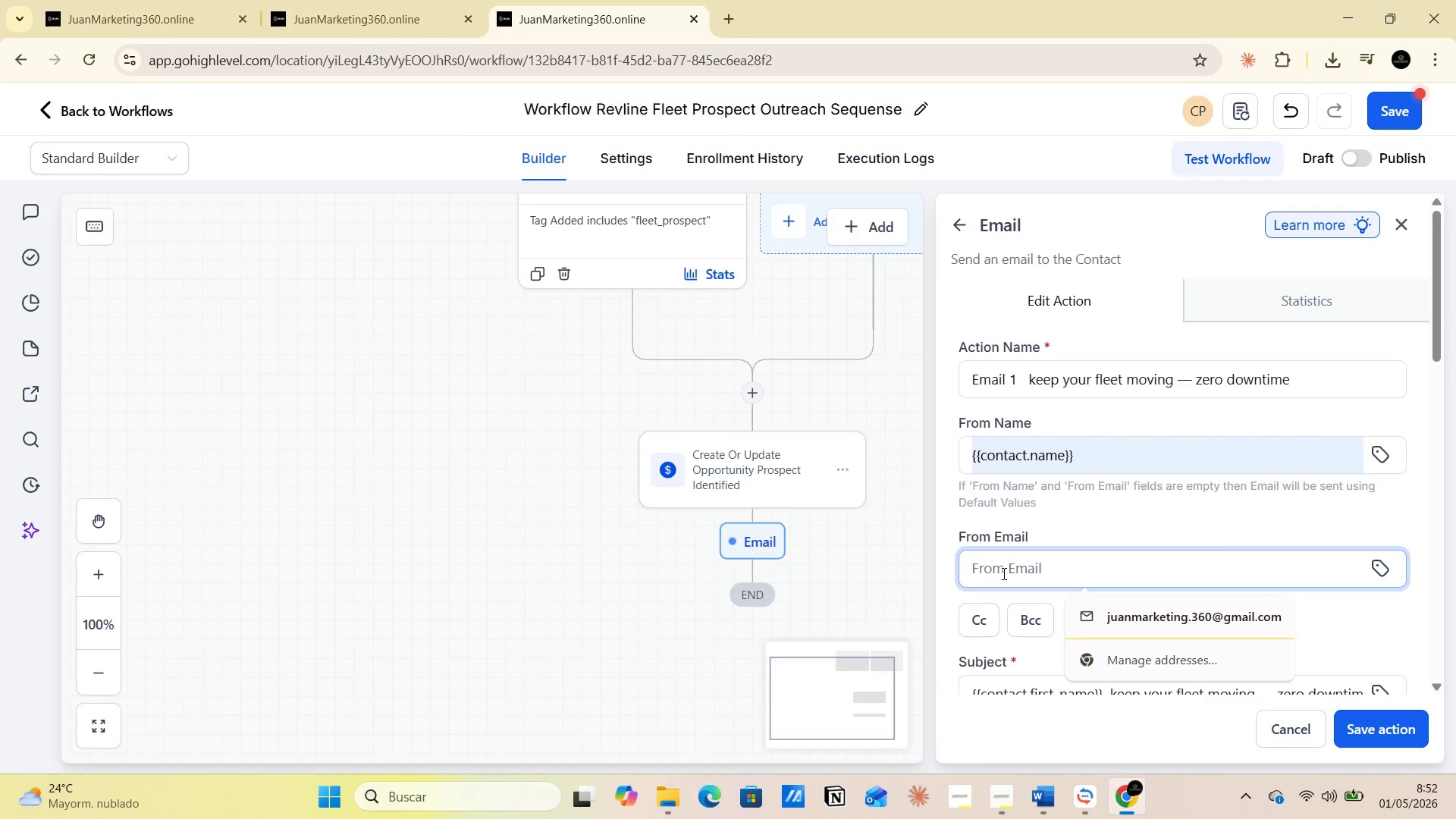 
key(Control+V)
 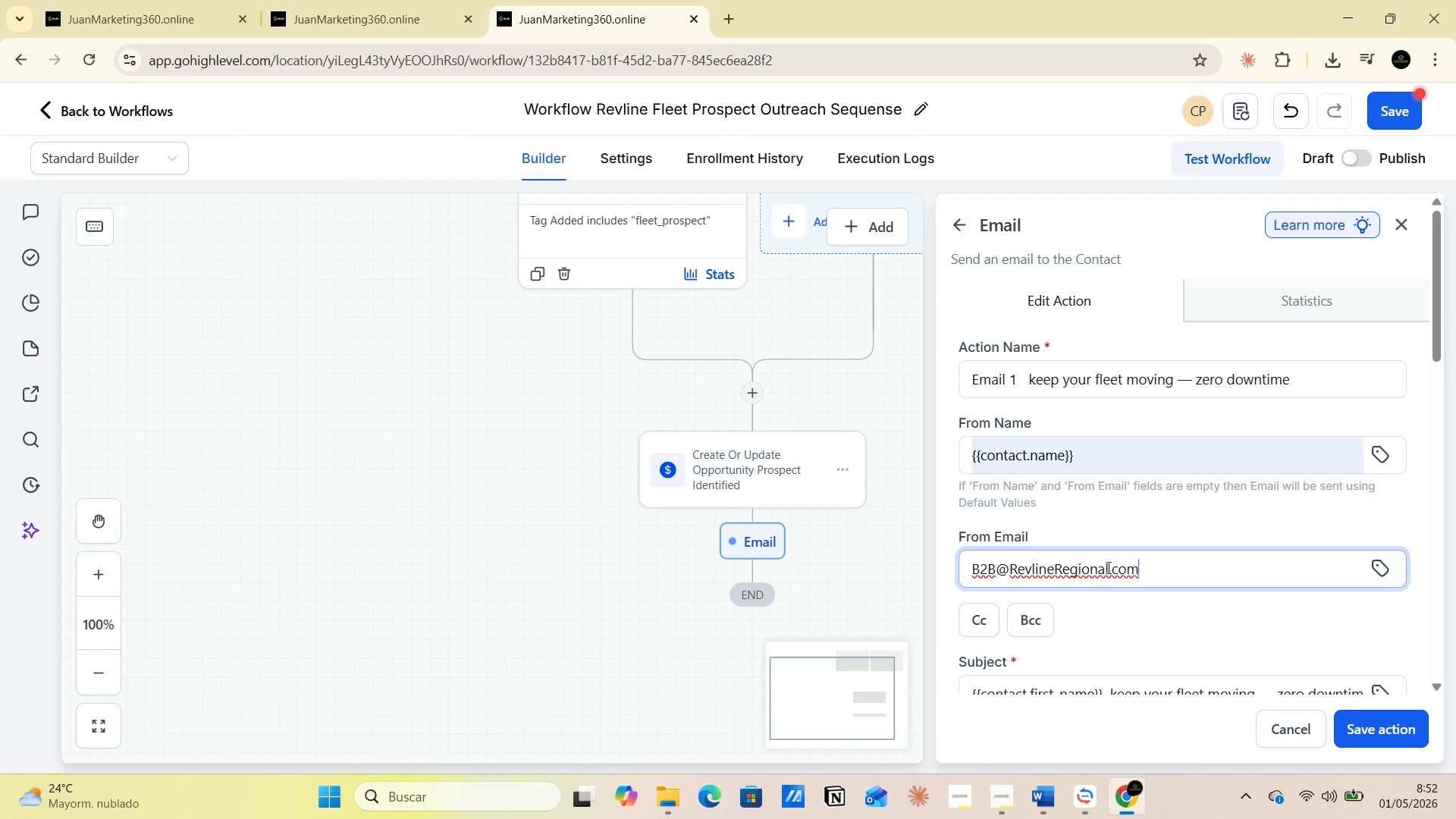 
scroll: coordinate [1015, 594], scroll_direction: down, amount: 3.0
 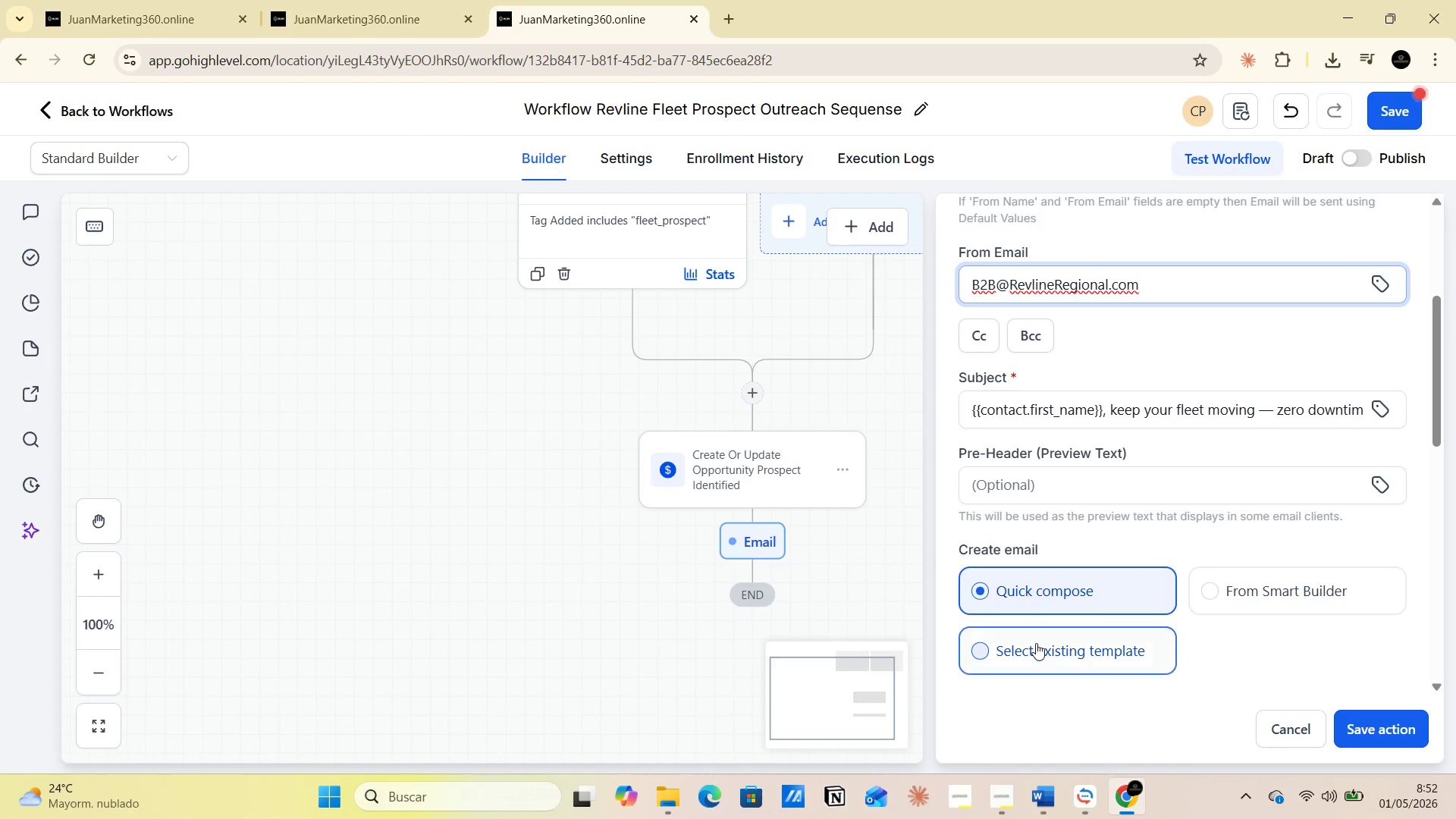 
left_click([1036, 649])
 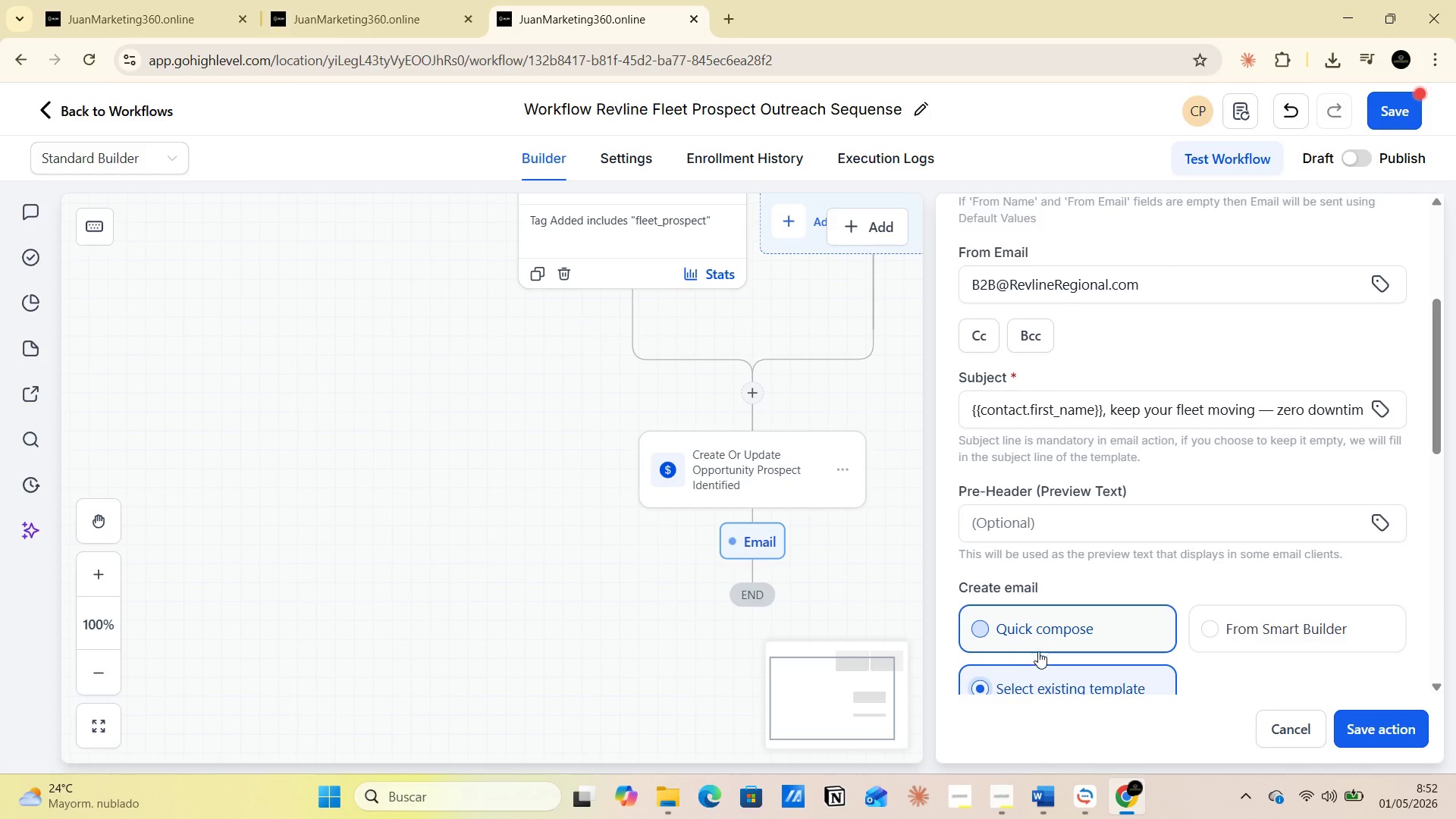 
scroll: coordinate [1058, 628], scroll_direction: down, amount: 3.0
 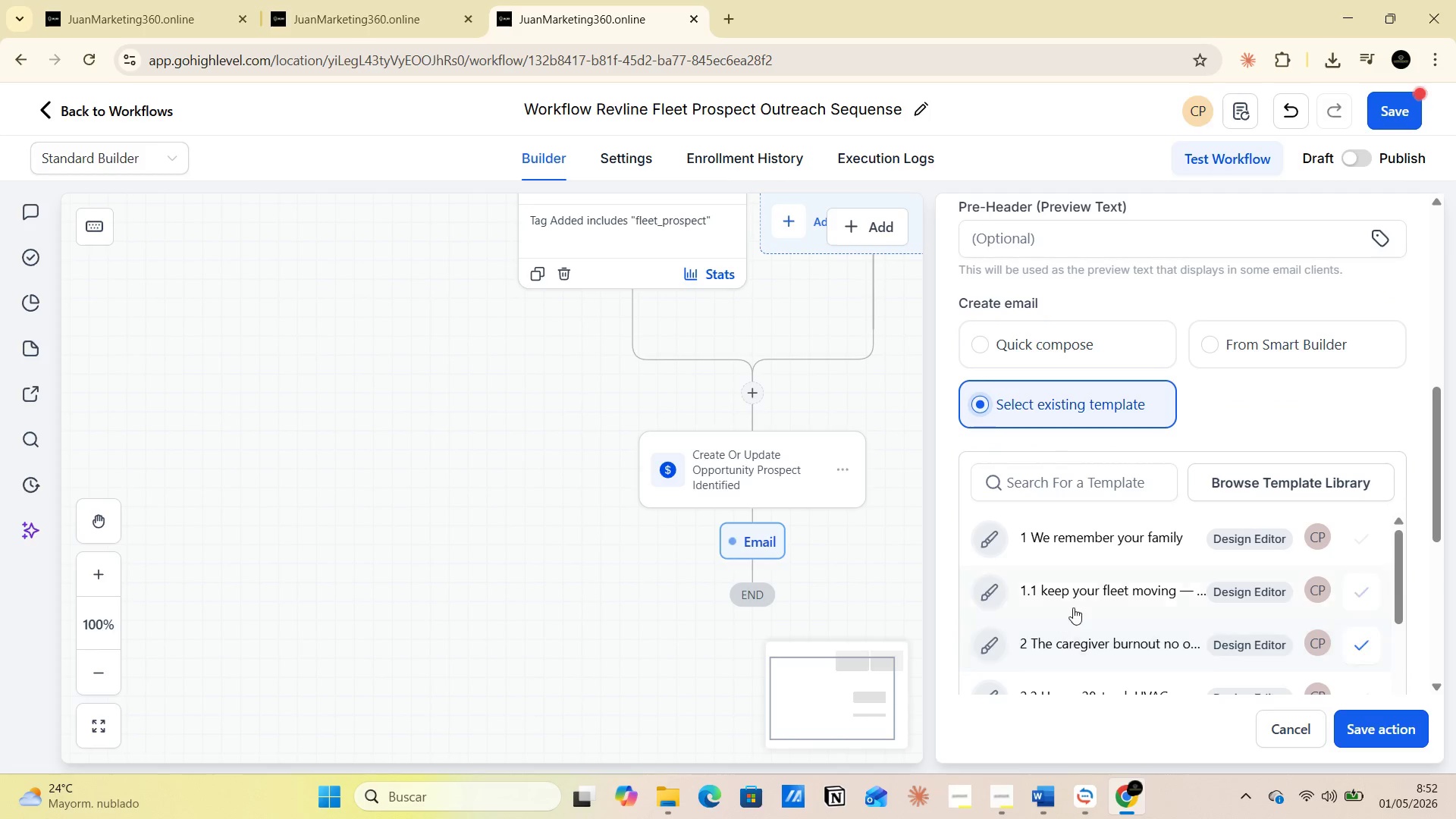 
left_click([1091, 600])
 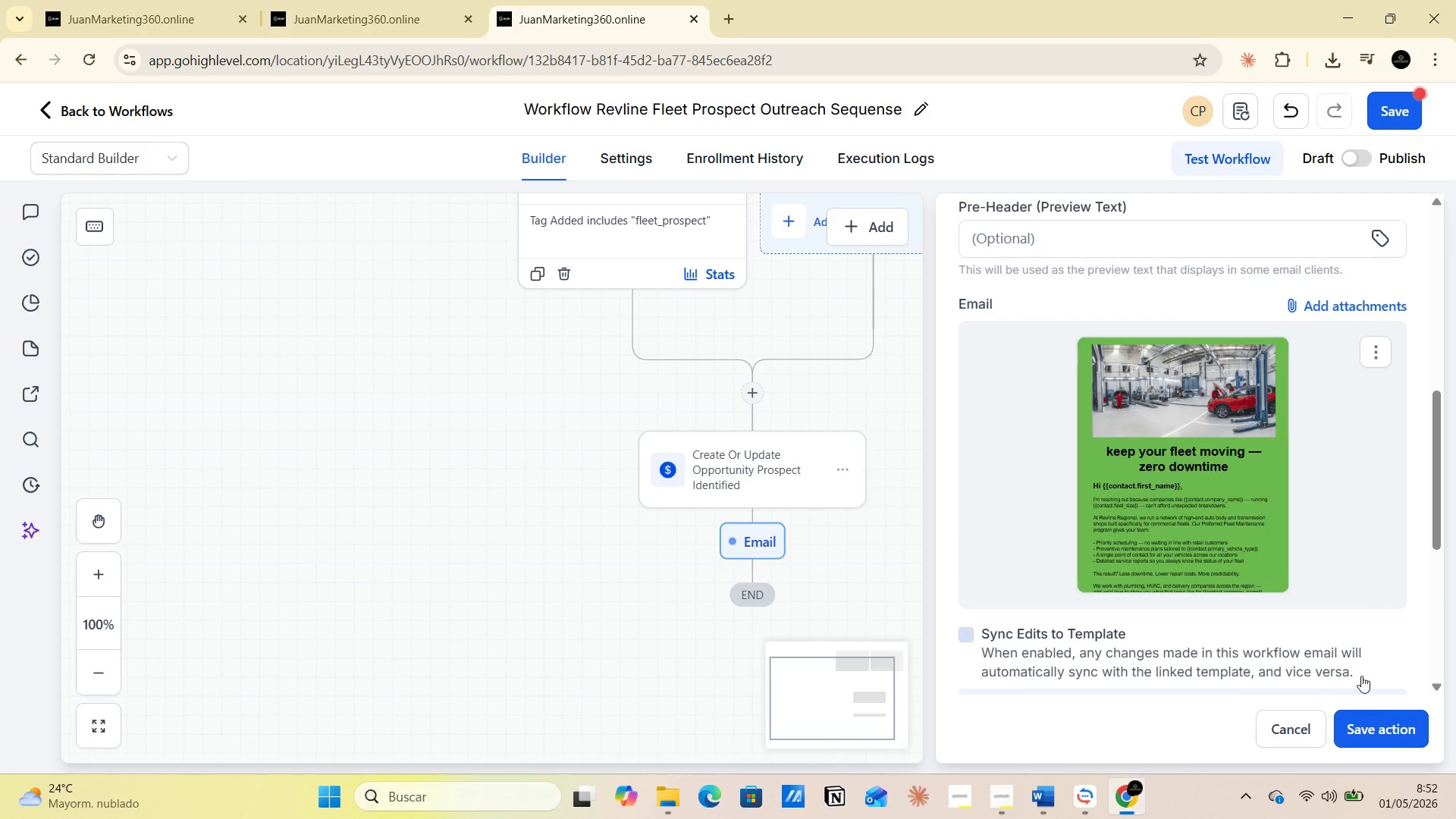 
wait(6.0)
 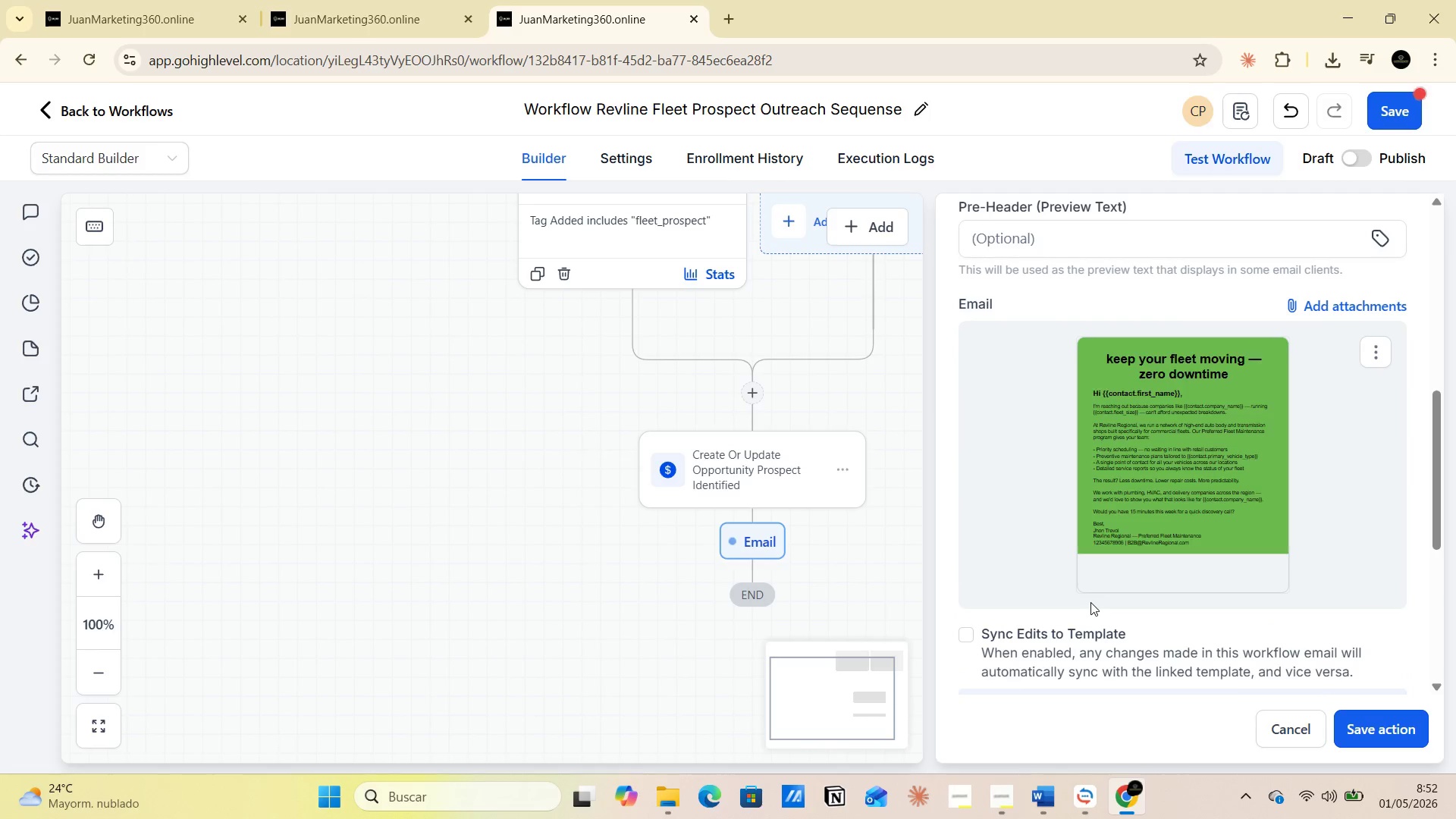 
left_click([1391, 724])
 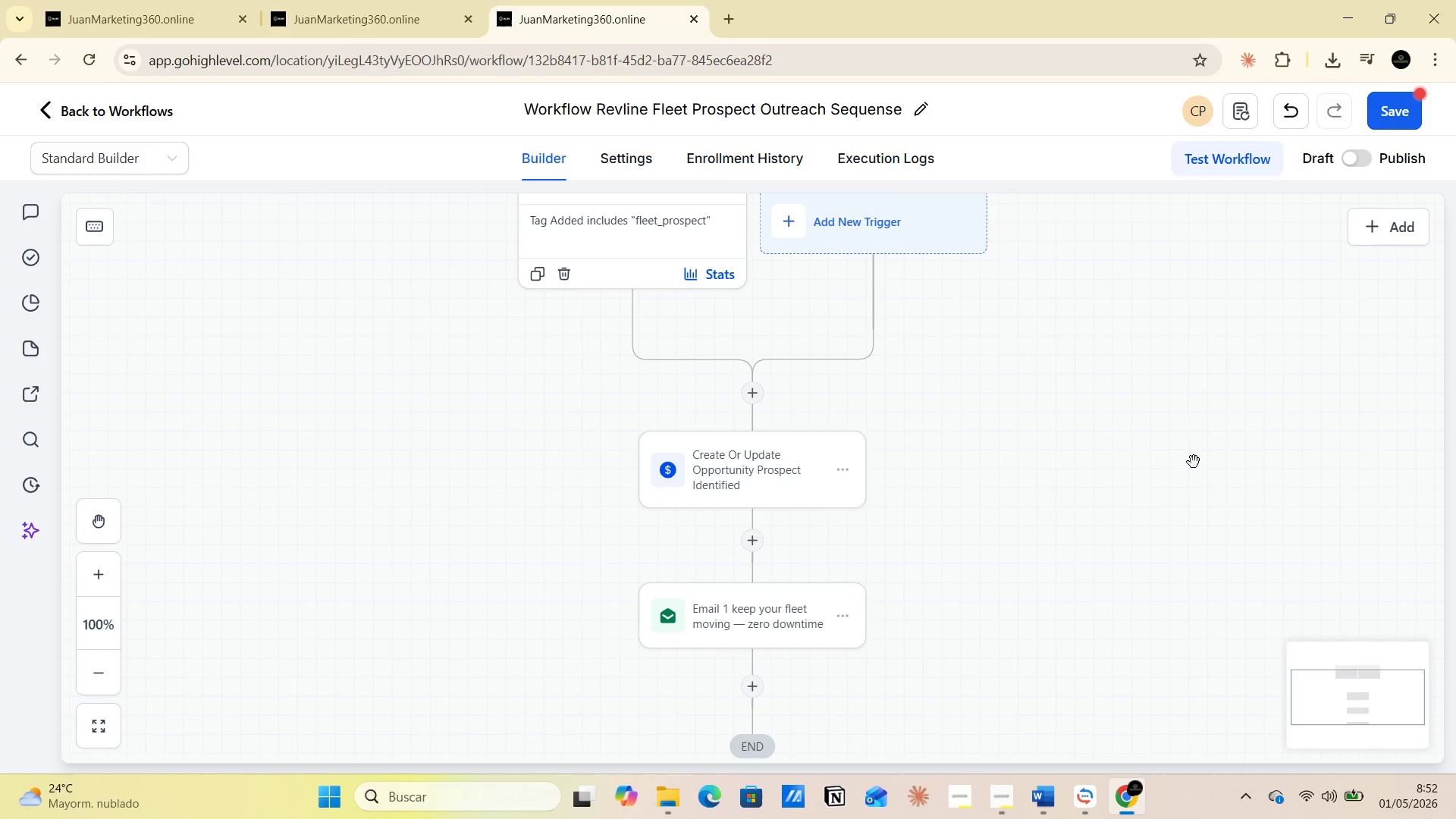 
wait(5.89)
 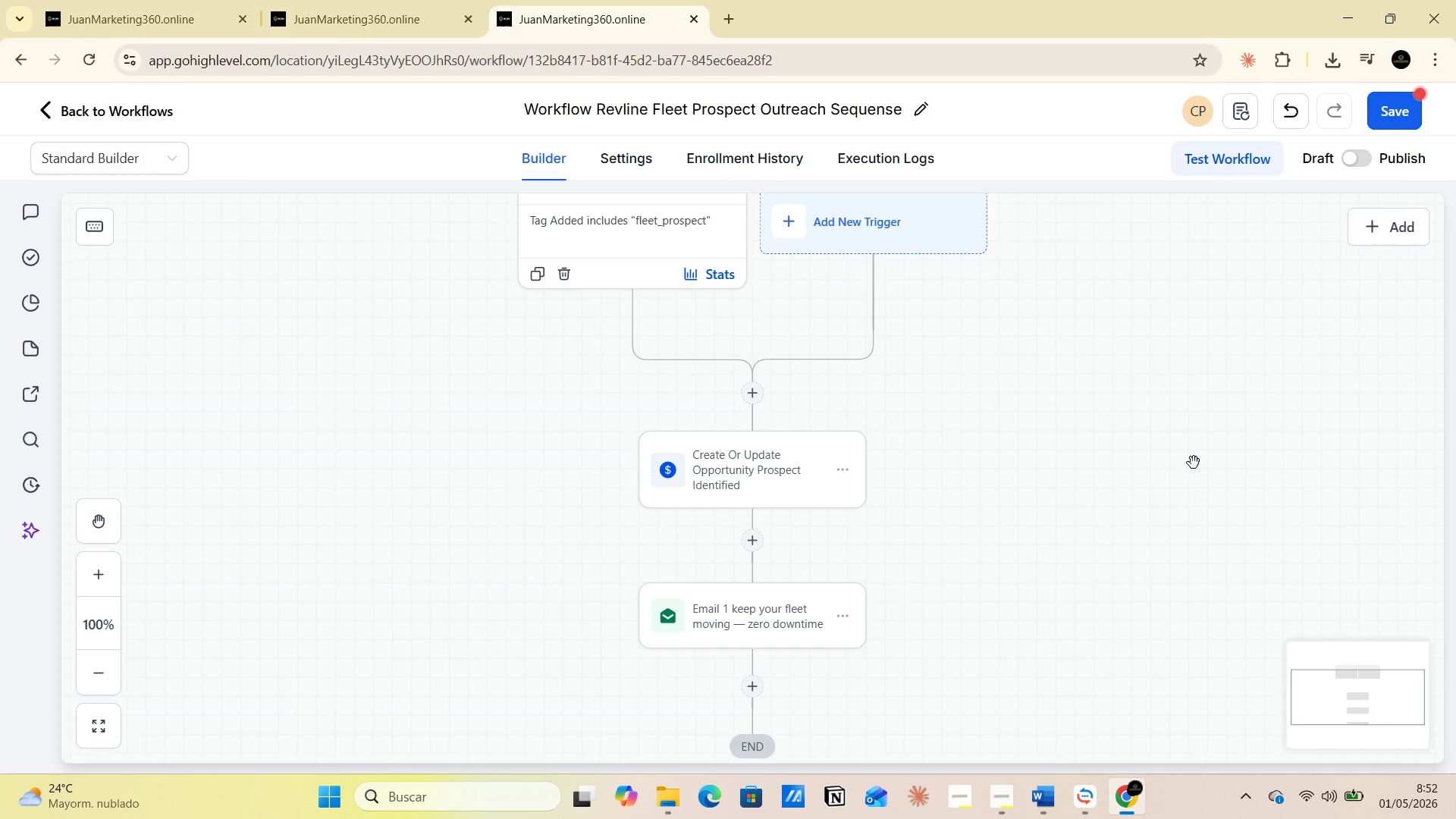 
scroll: coordinate [1165, 428], scroll_direction: down, amount: 3.0
 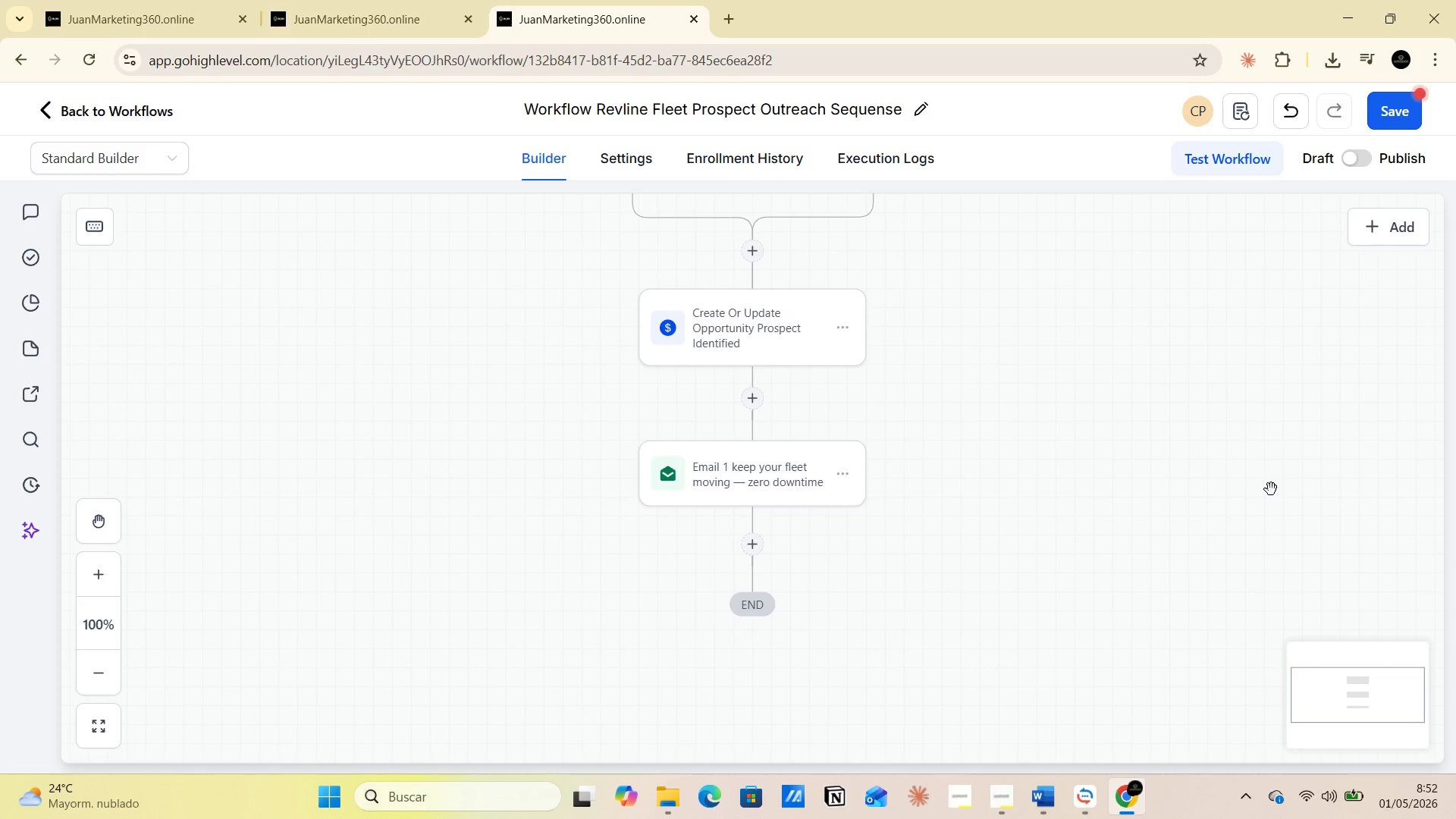 
wait(12.04)
 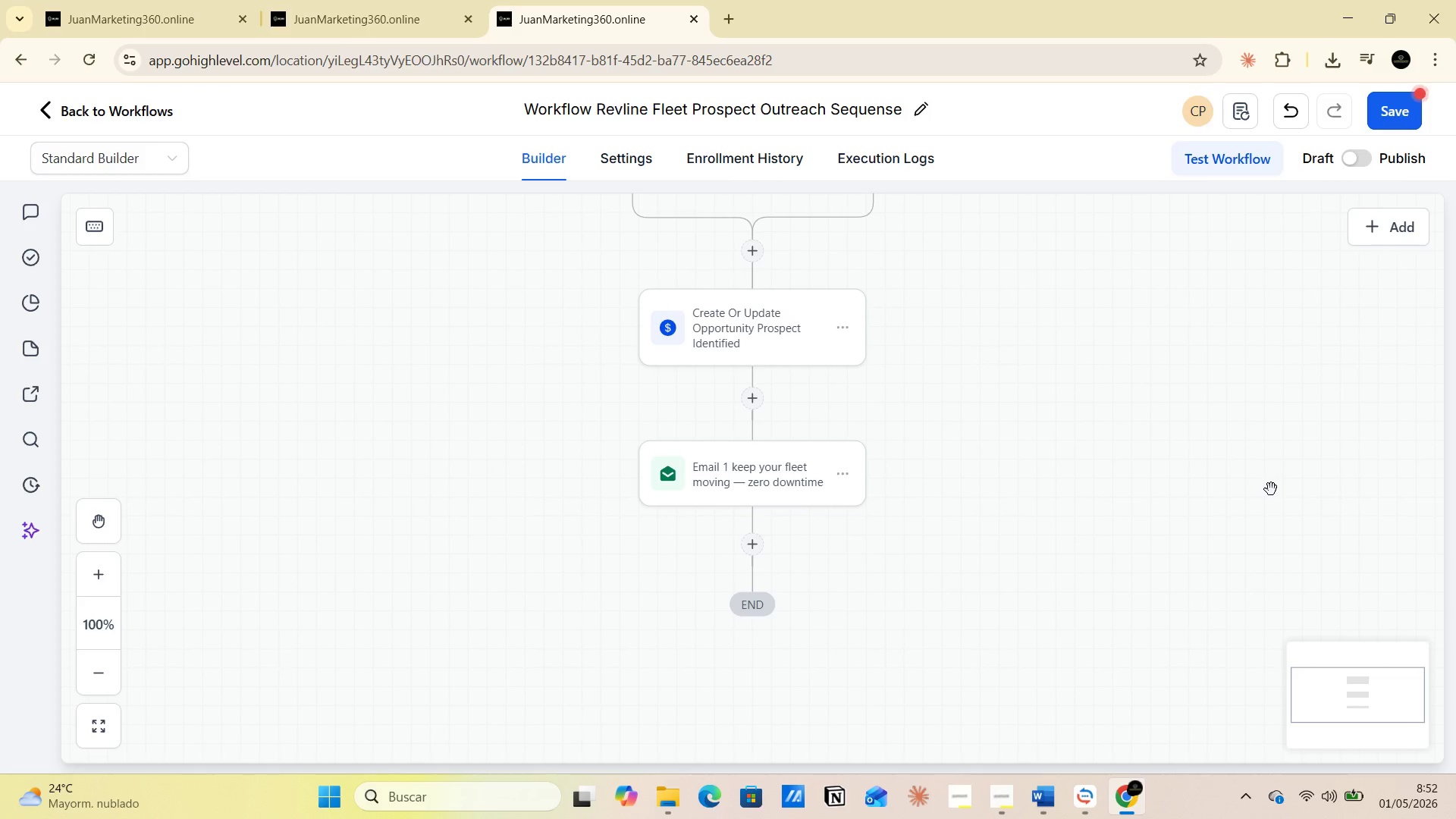 
left_click([753, 548])
 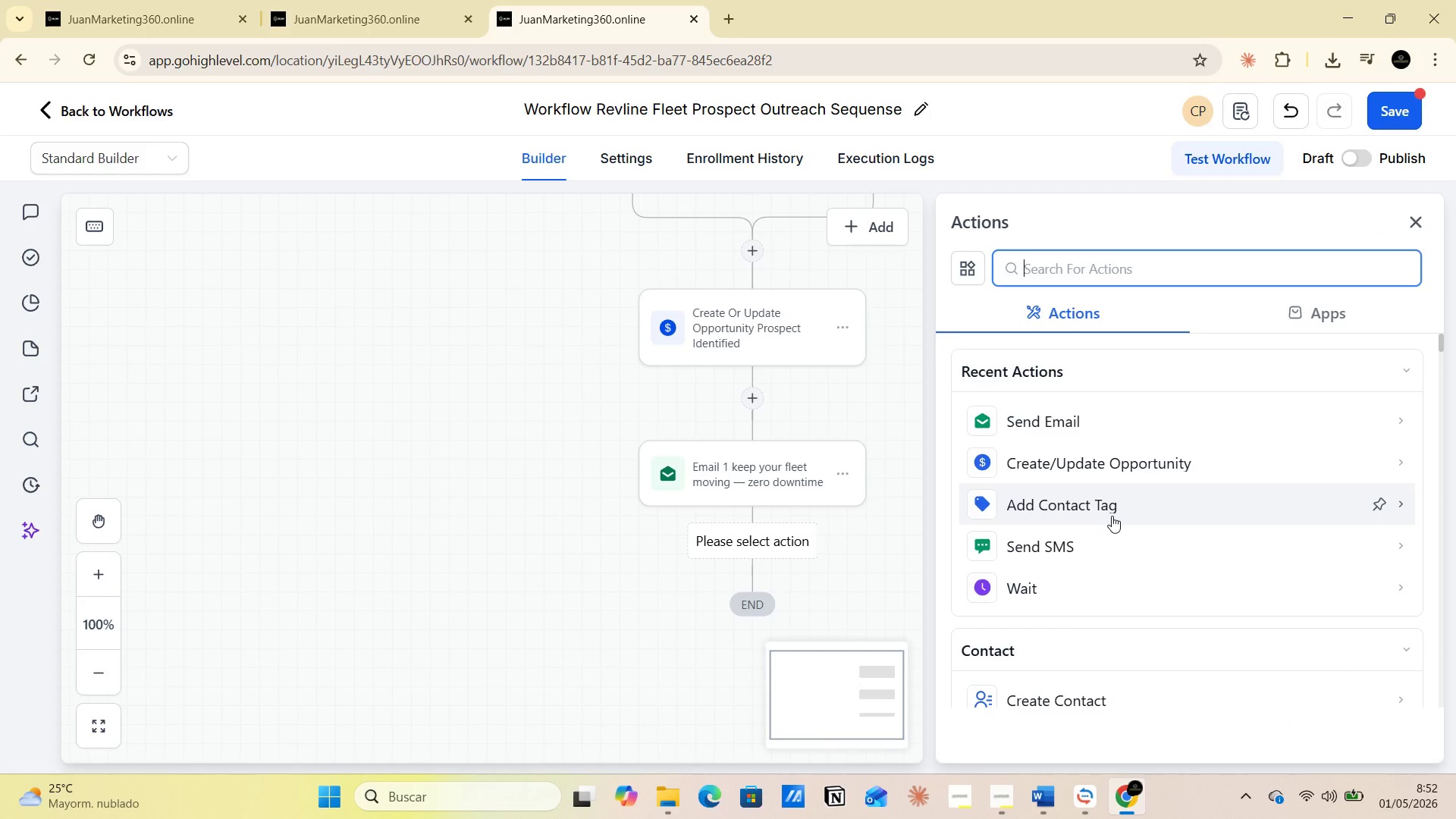 
scroll: coordinate [1109, 528], scroll_direction: down, amount: 4.0
 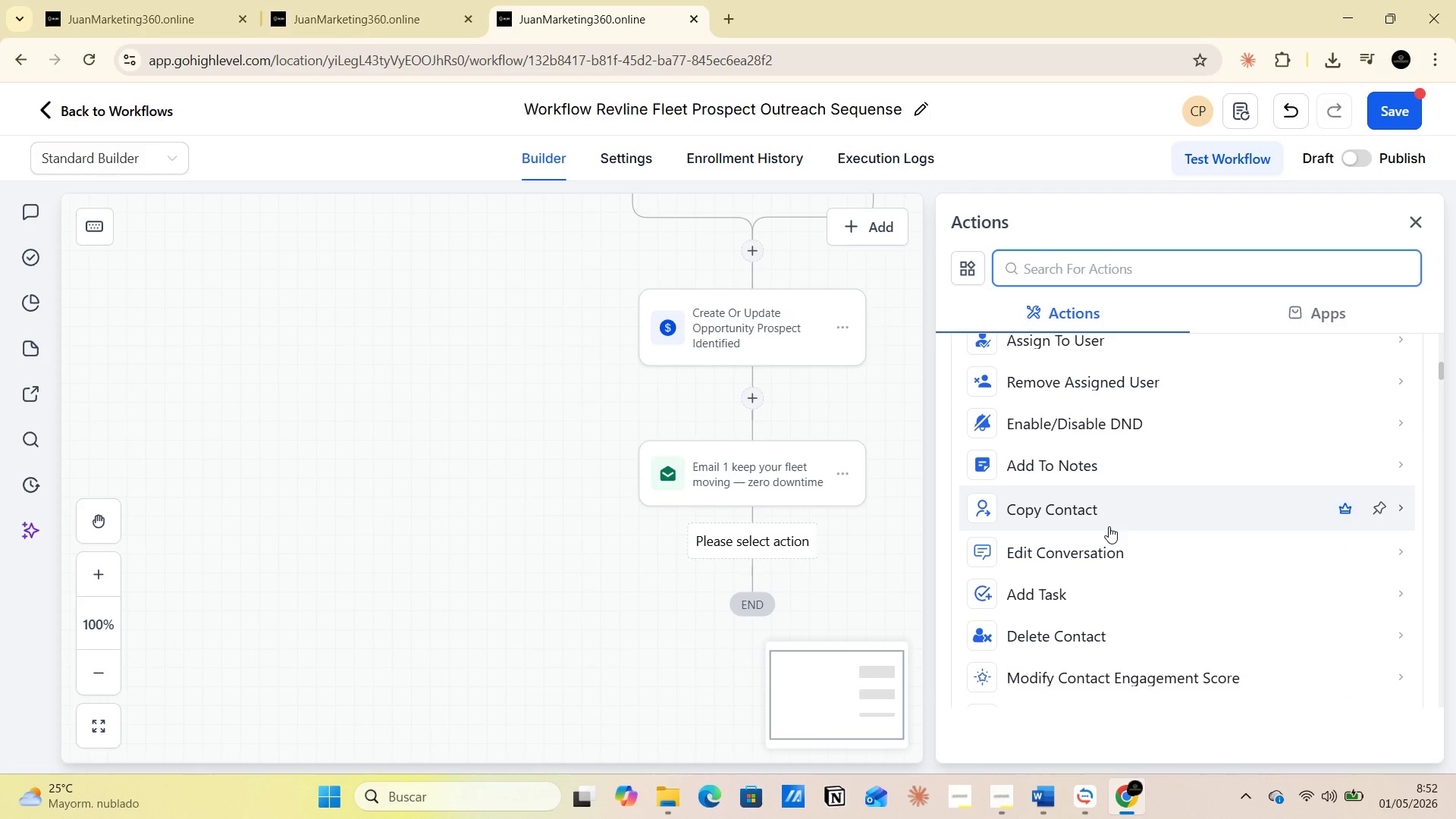 
scroll: coordinate [1109, 526], scroll_direction: up, amount: 6.0
 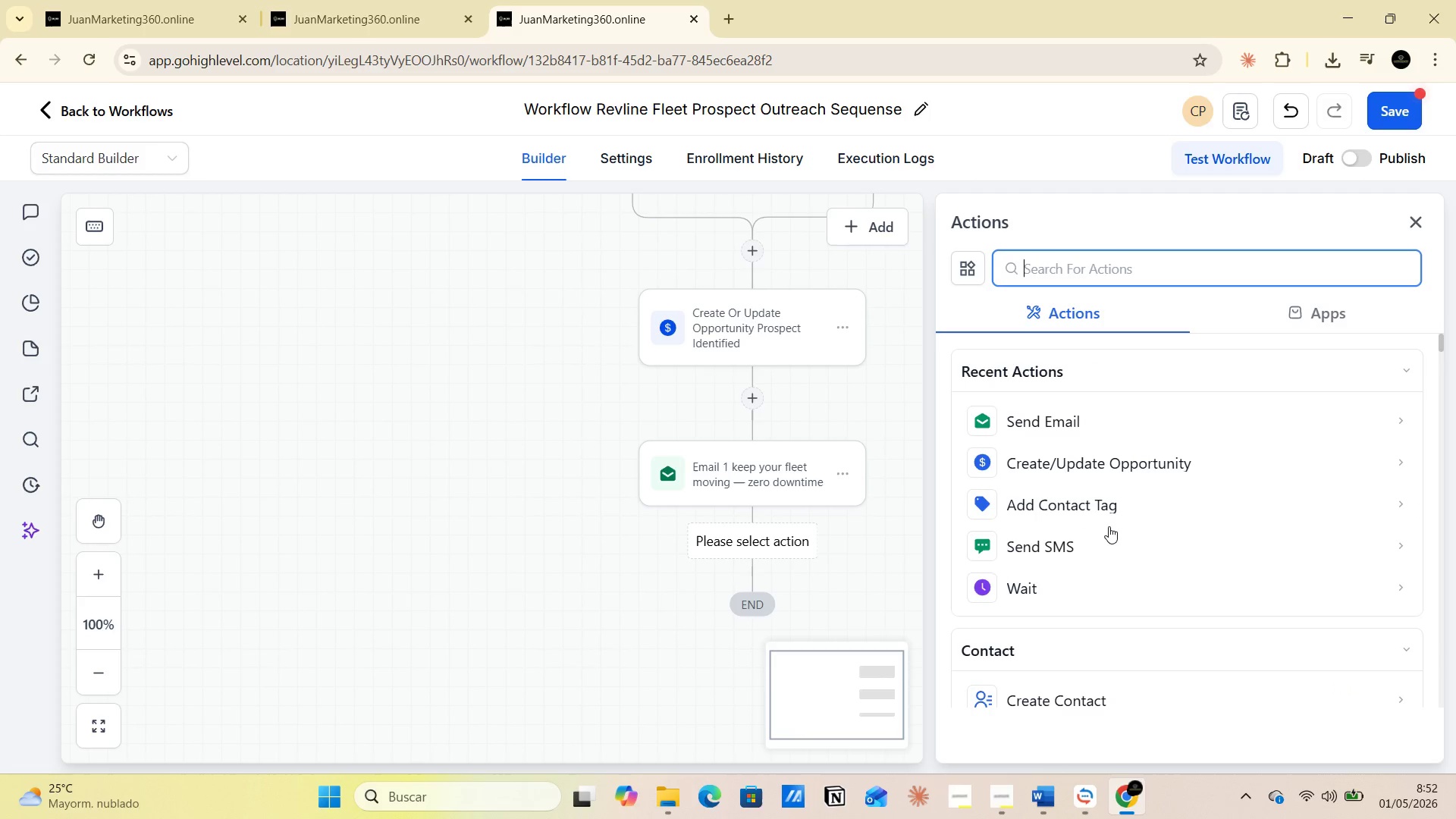 
scroll: coordinate [1109, 526], scroll_direction: down, amount: 1.0
 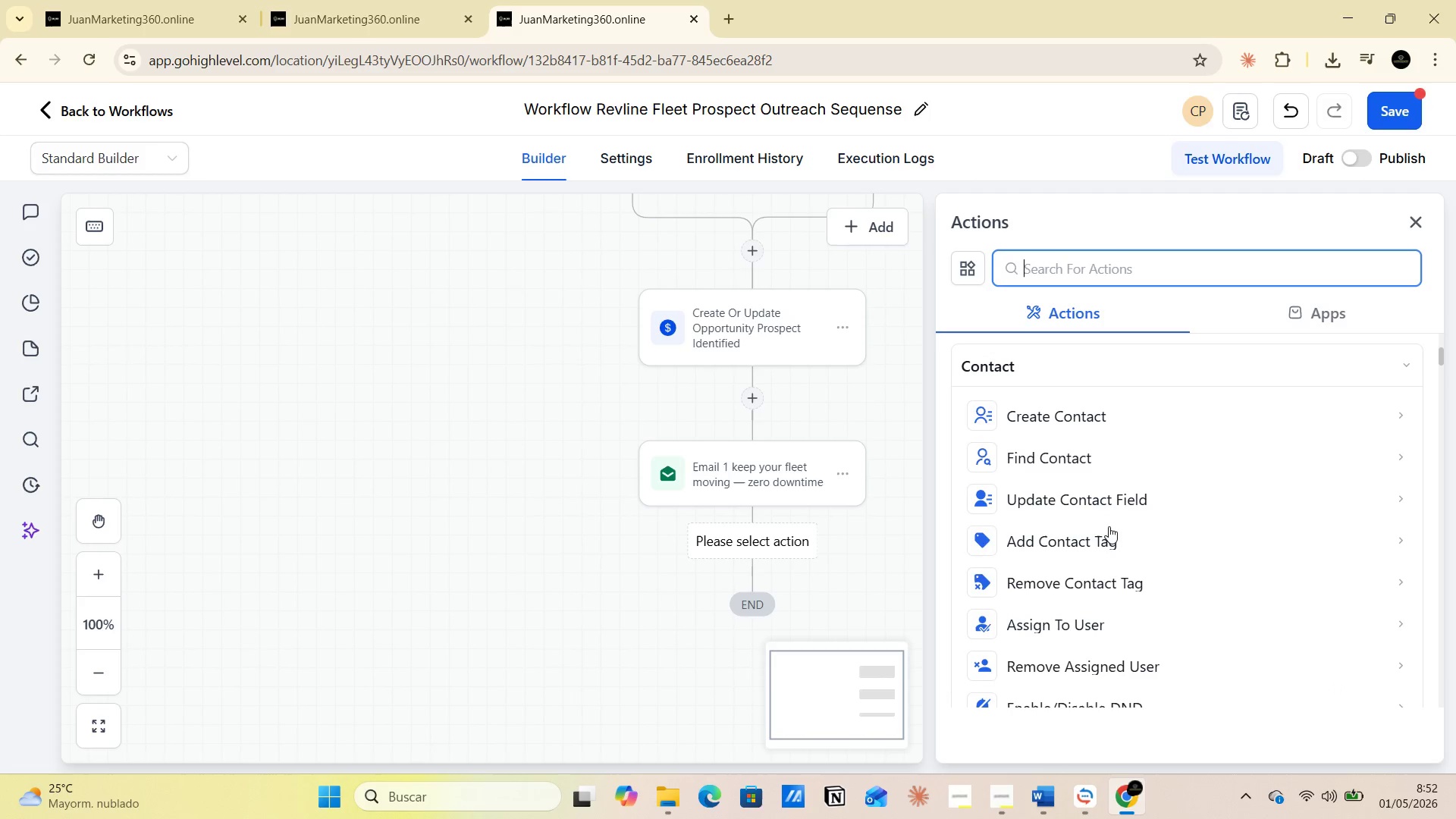 
type(UP)
 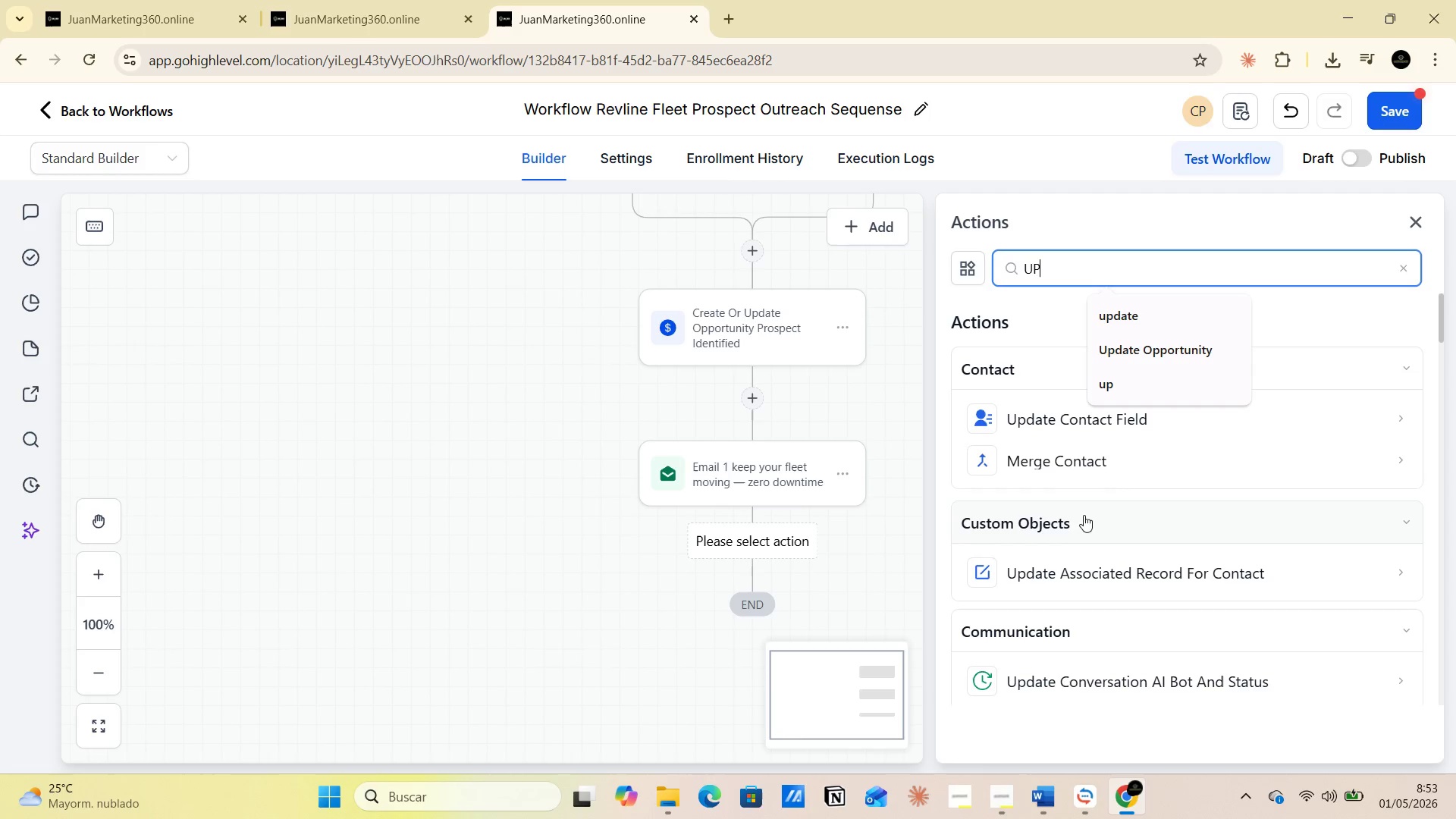 
scroll: coordinate [1073, 587], scroll_direction: down, amount: 5.0
 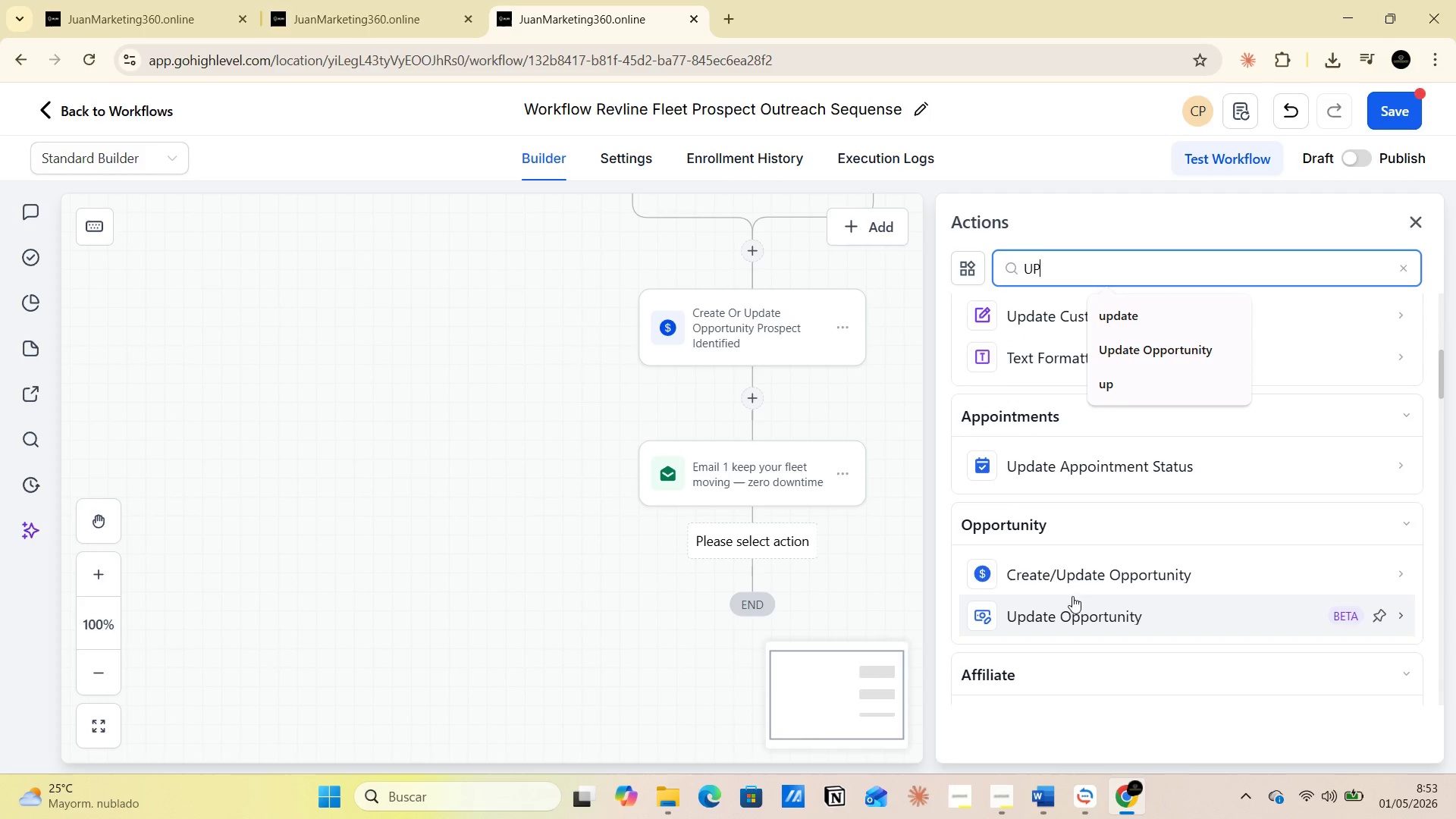 
left_click([1072, 576])
 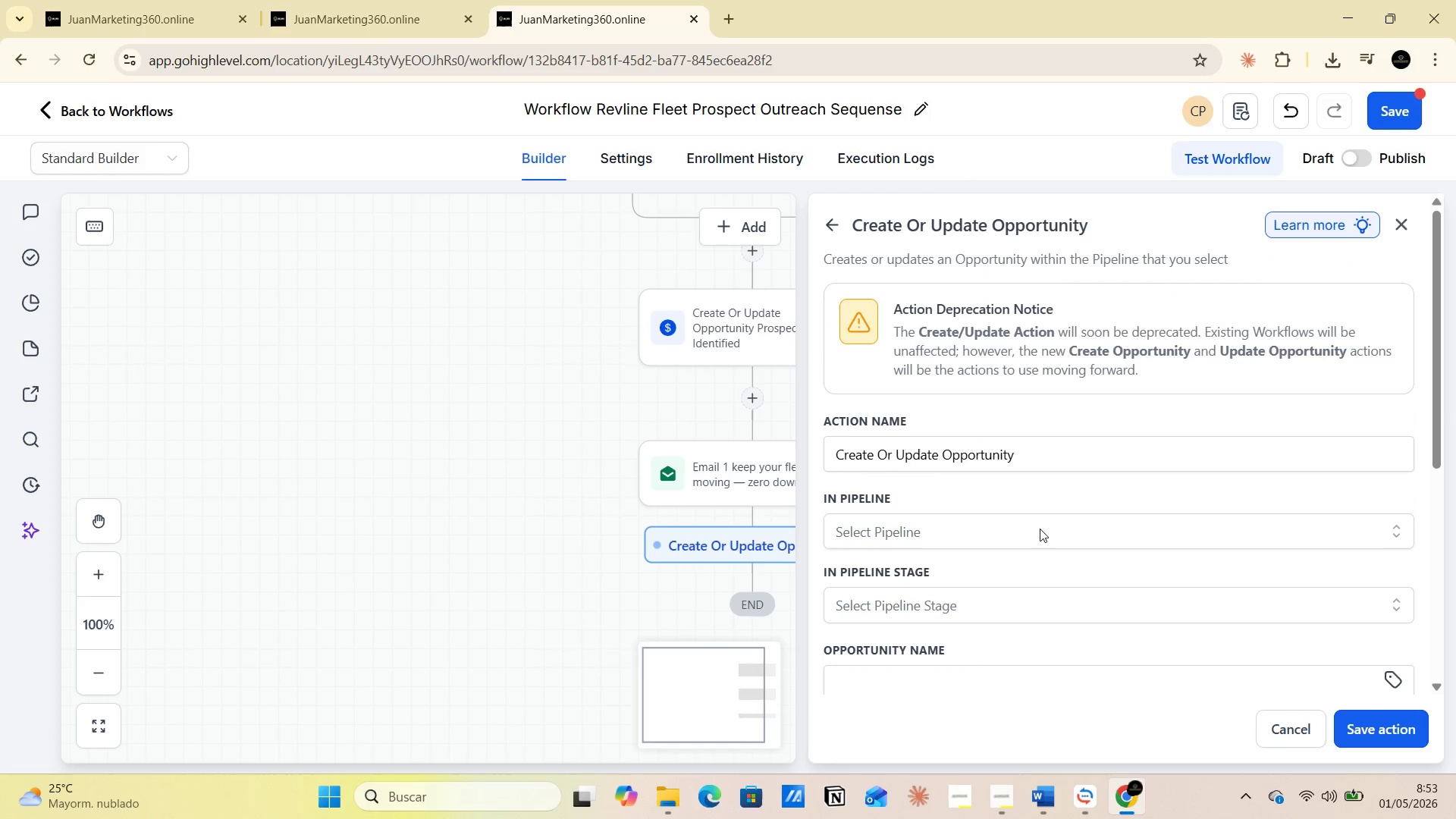 
left_click([1054, 461])
 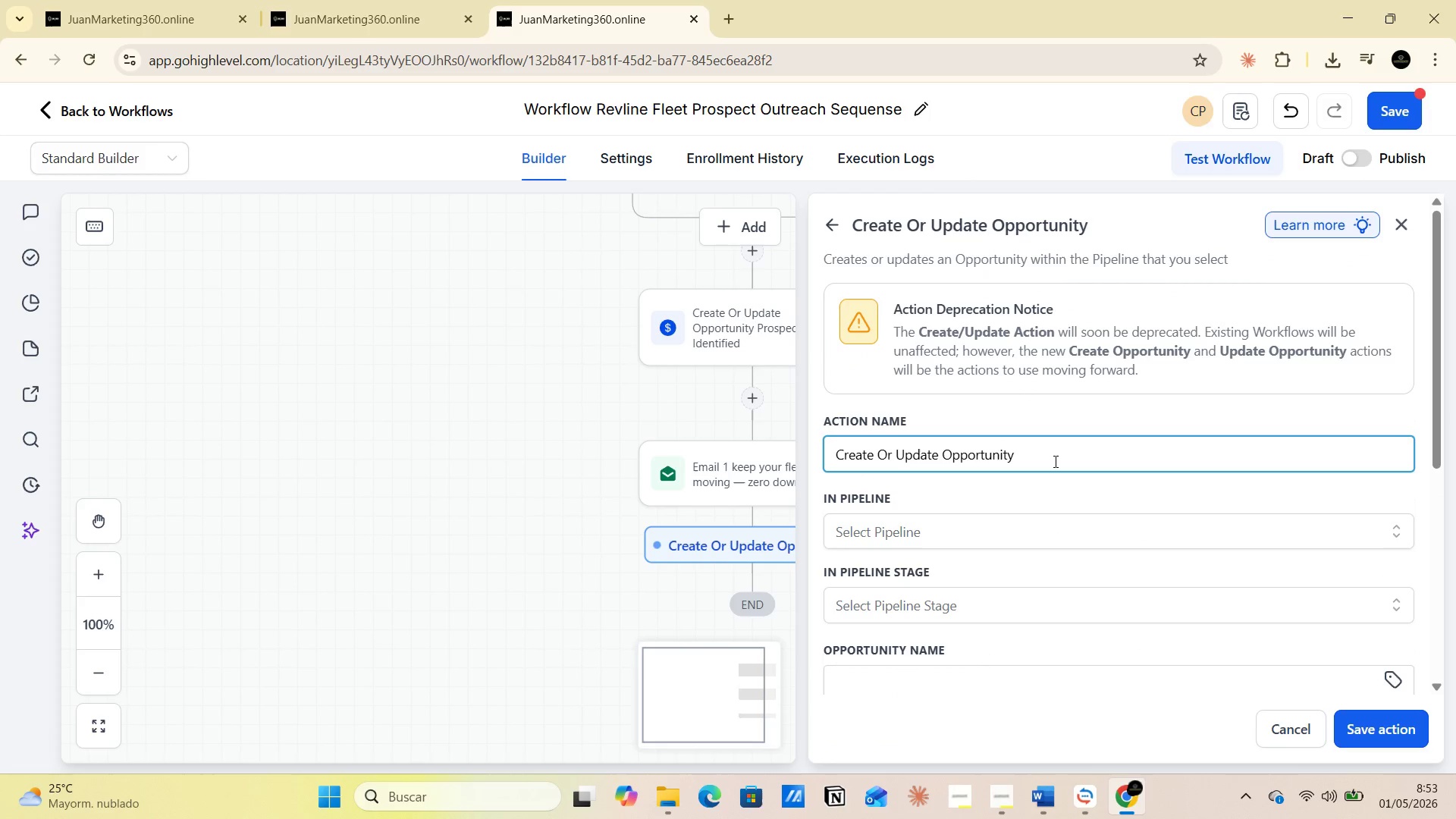 
key(Space)
 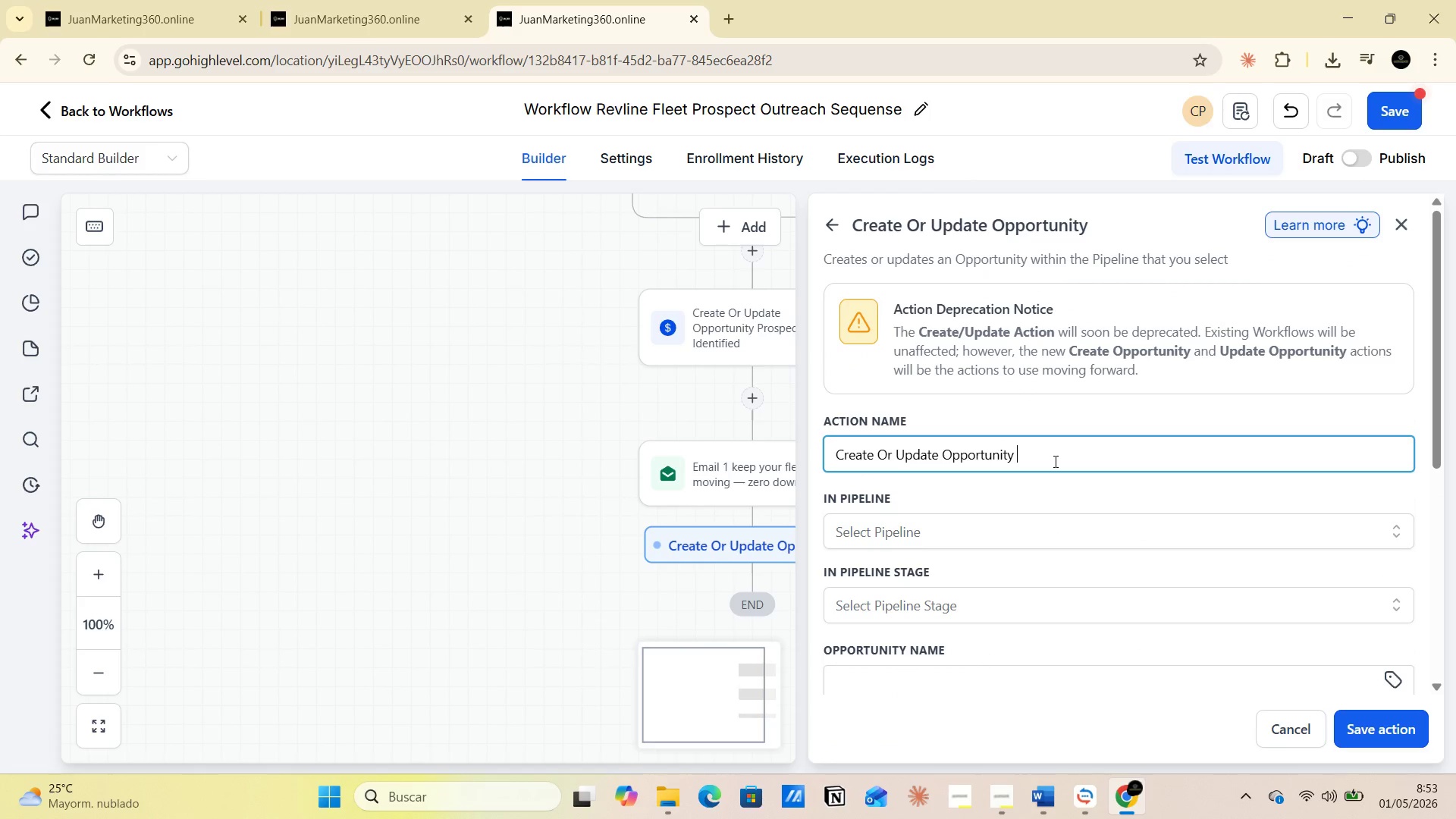 
key(Space)
 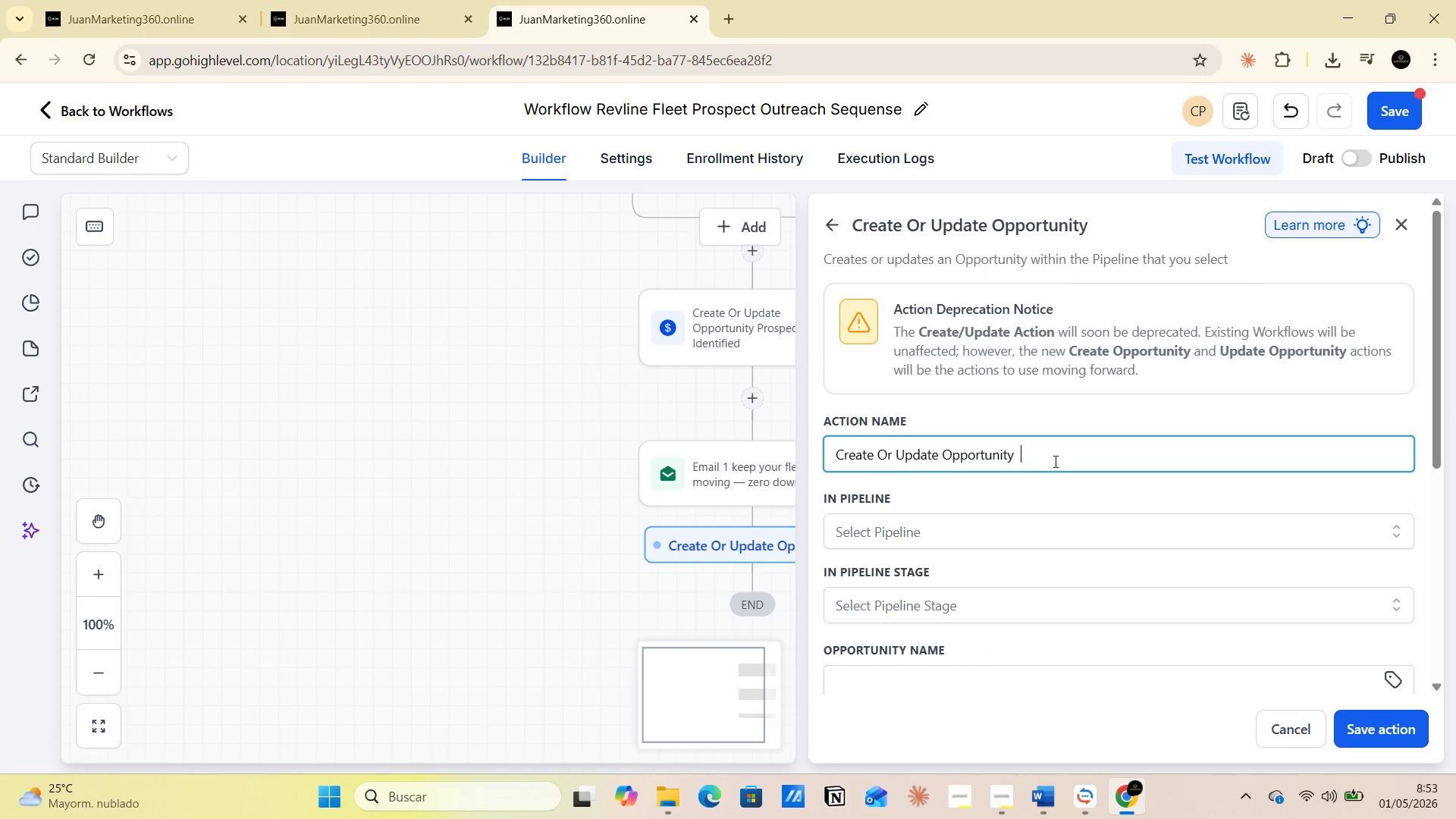 
key(Space)
 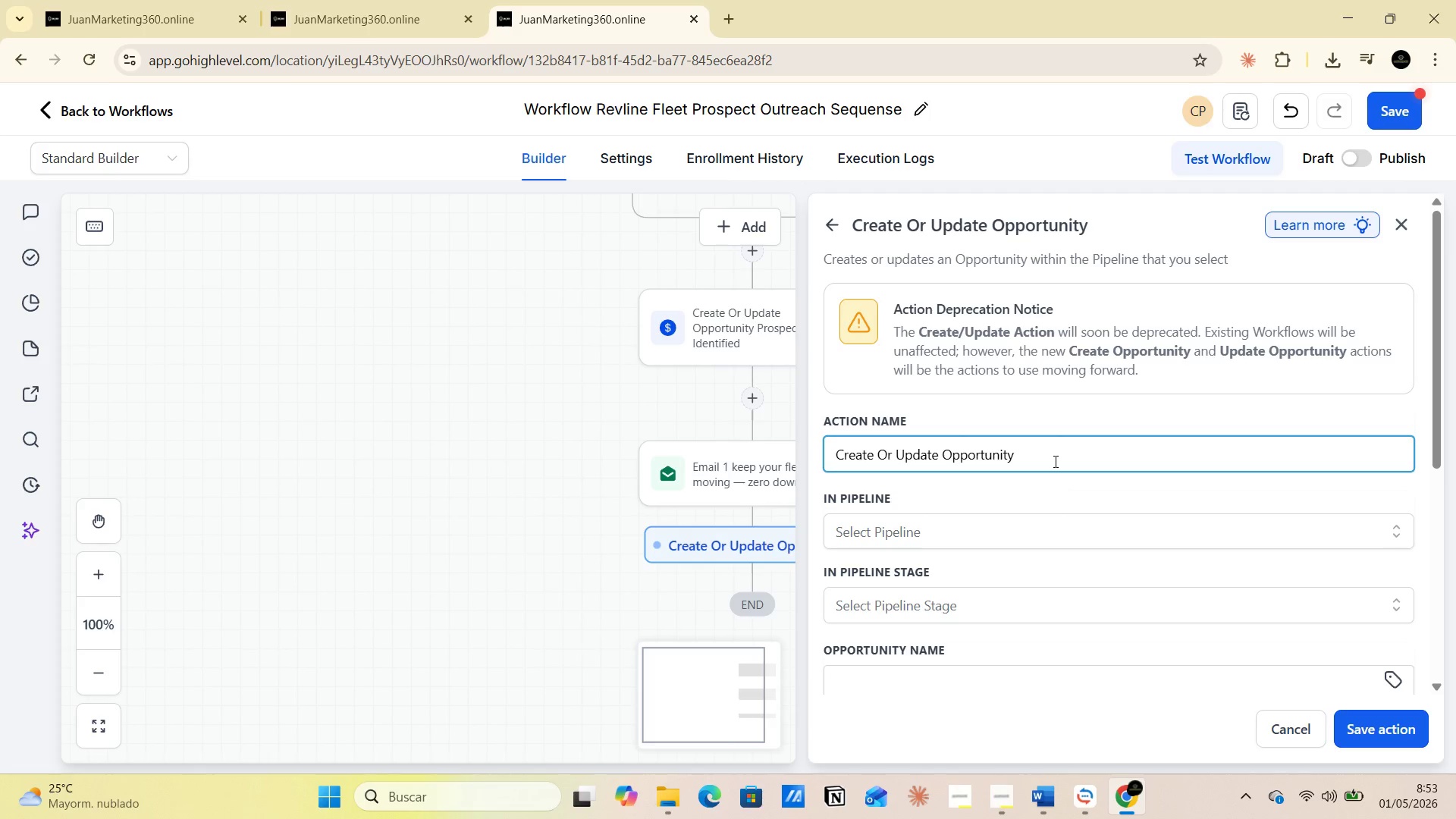 
wait(8.75)
 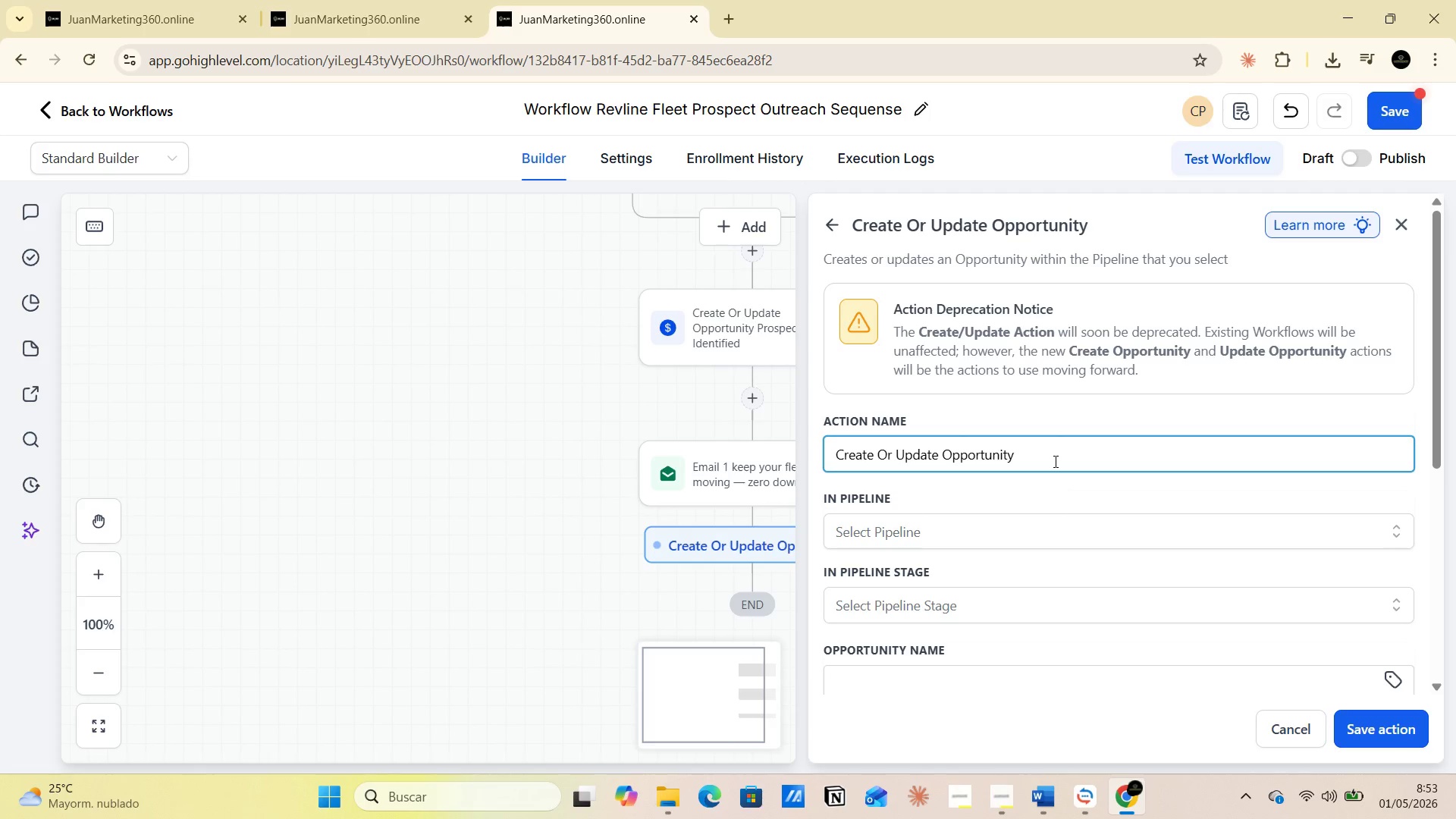 
type(Initial Outreach)
 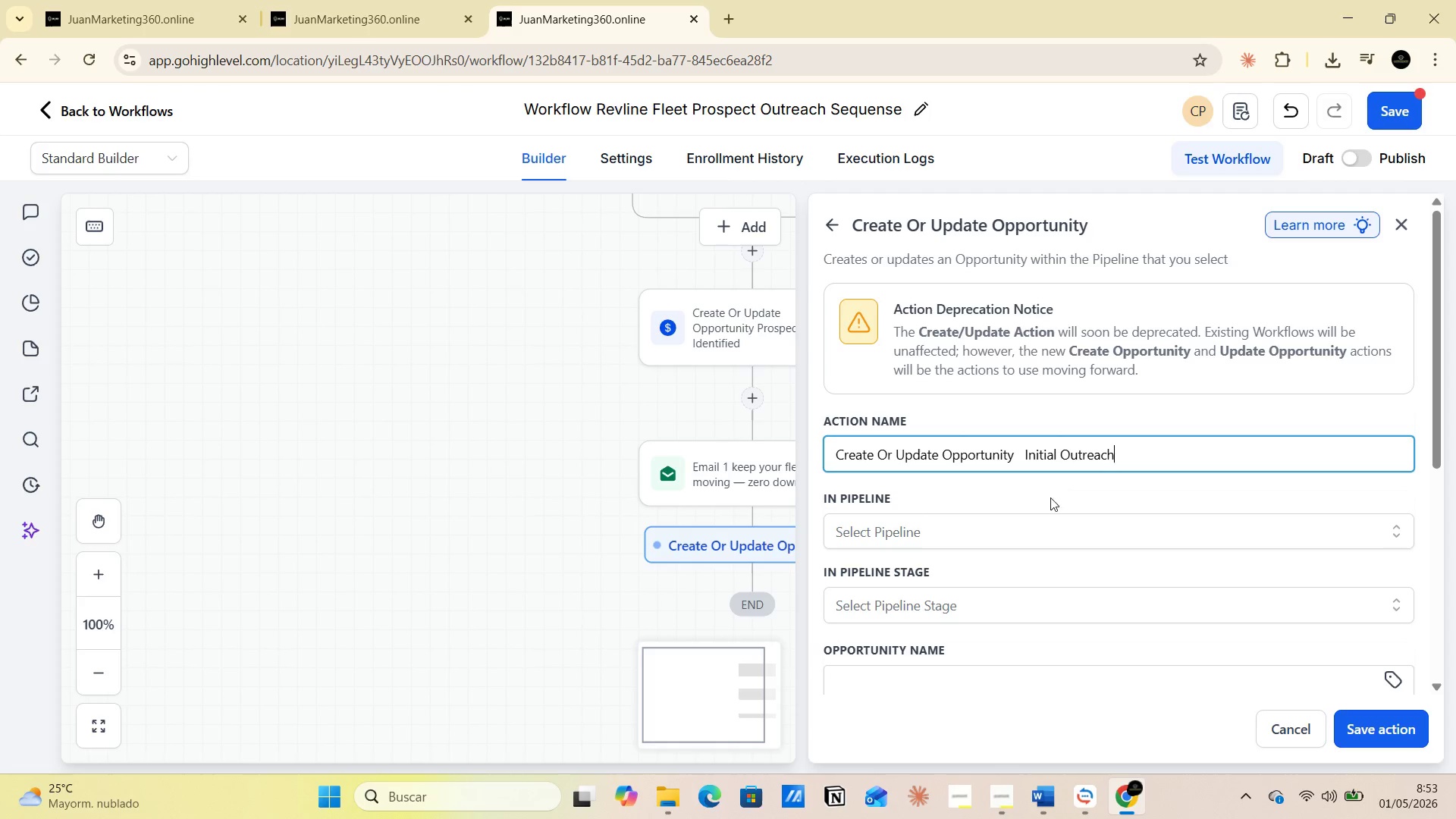 
left_click([974, 535])
 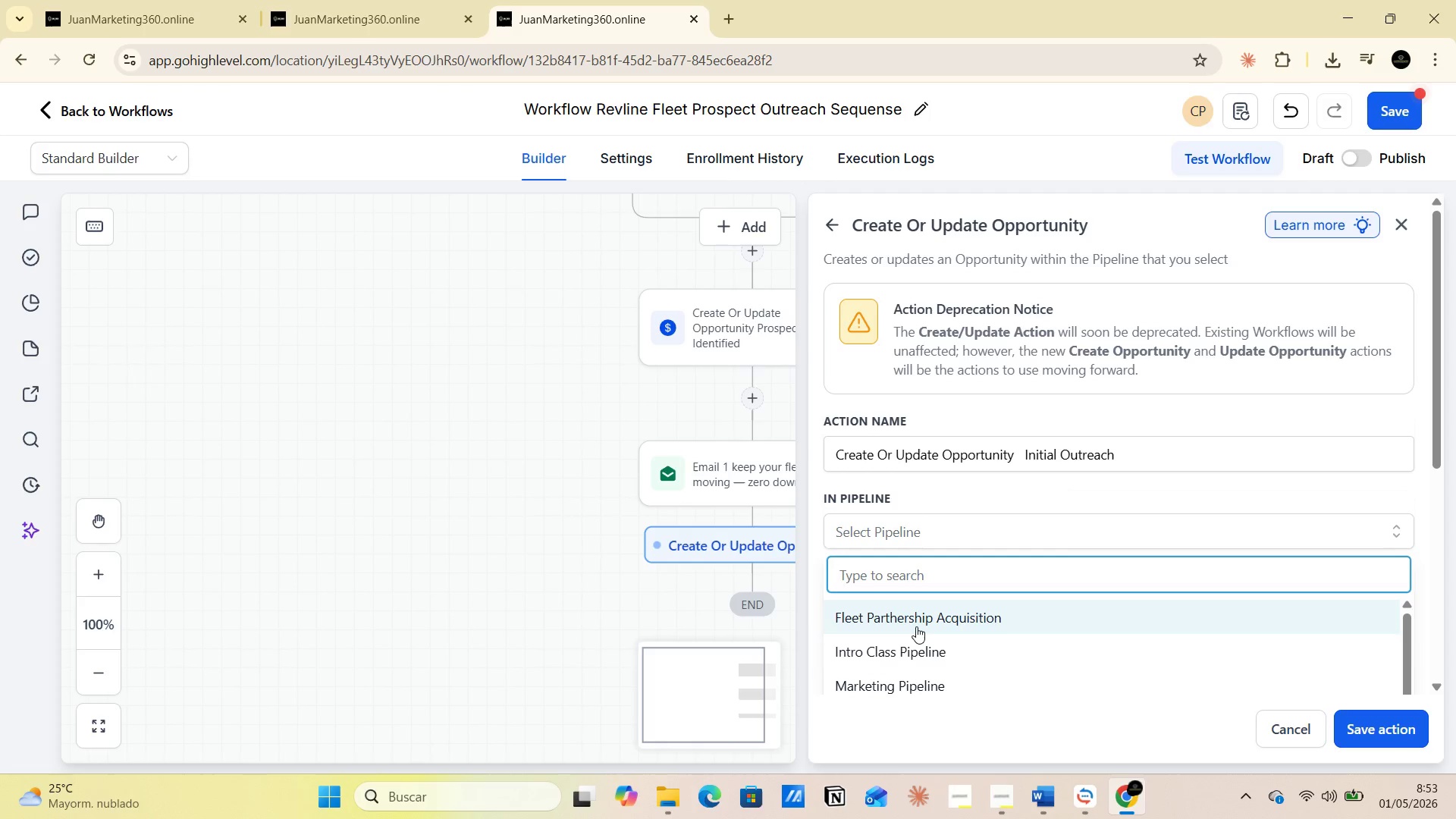 
left_click([916, 624])
 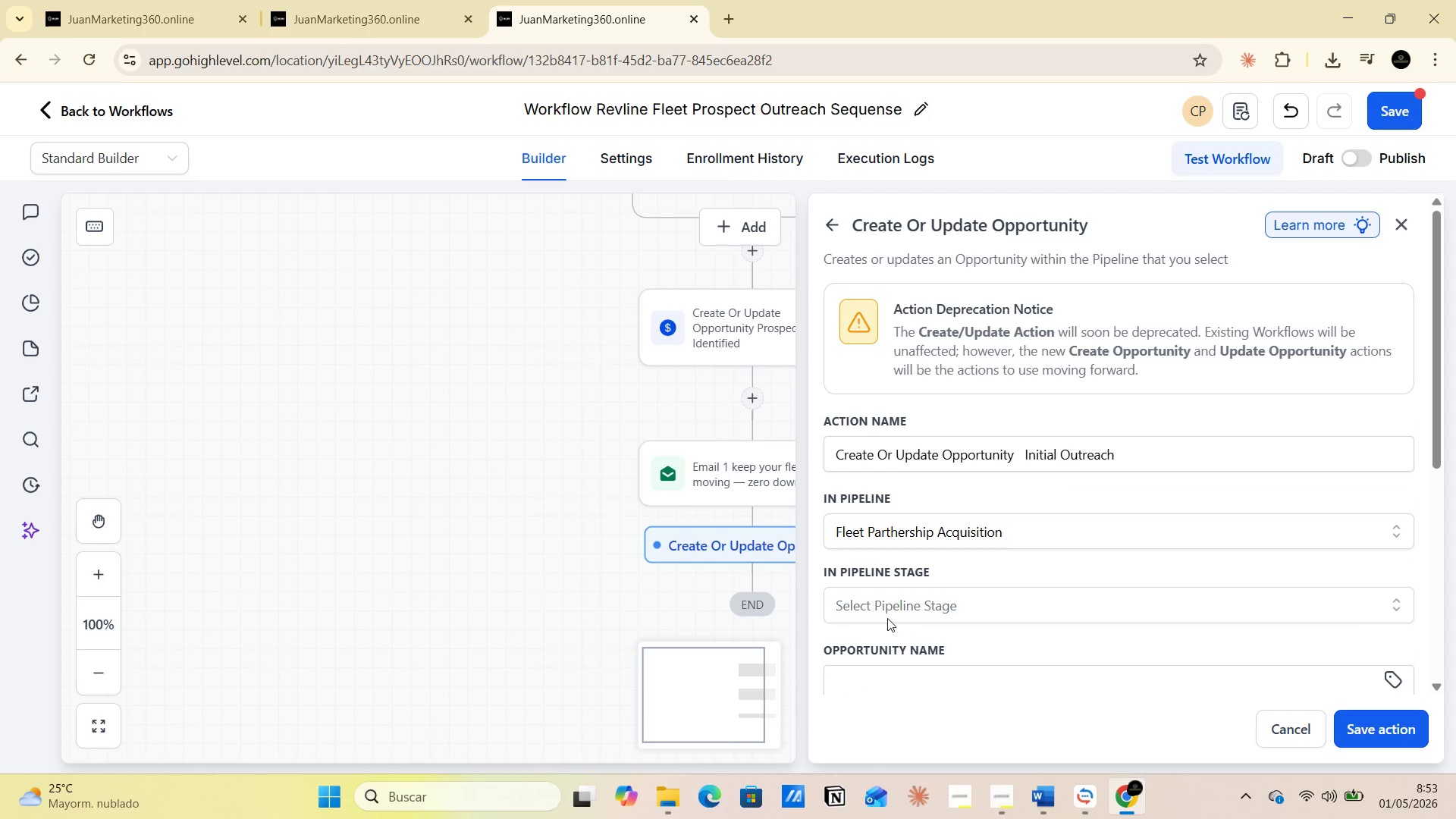 
left_click([887, 612])
 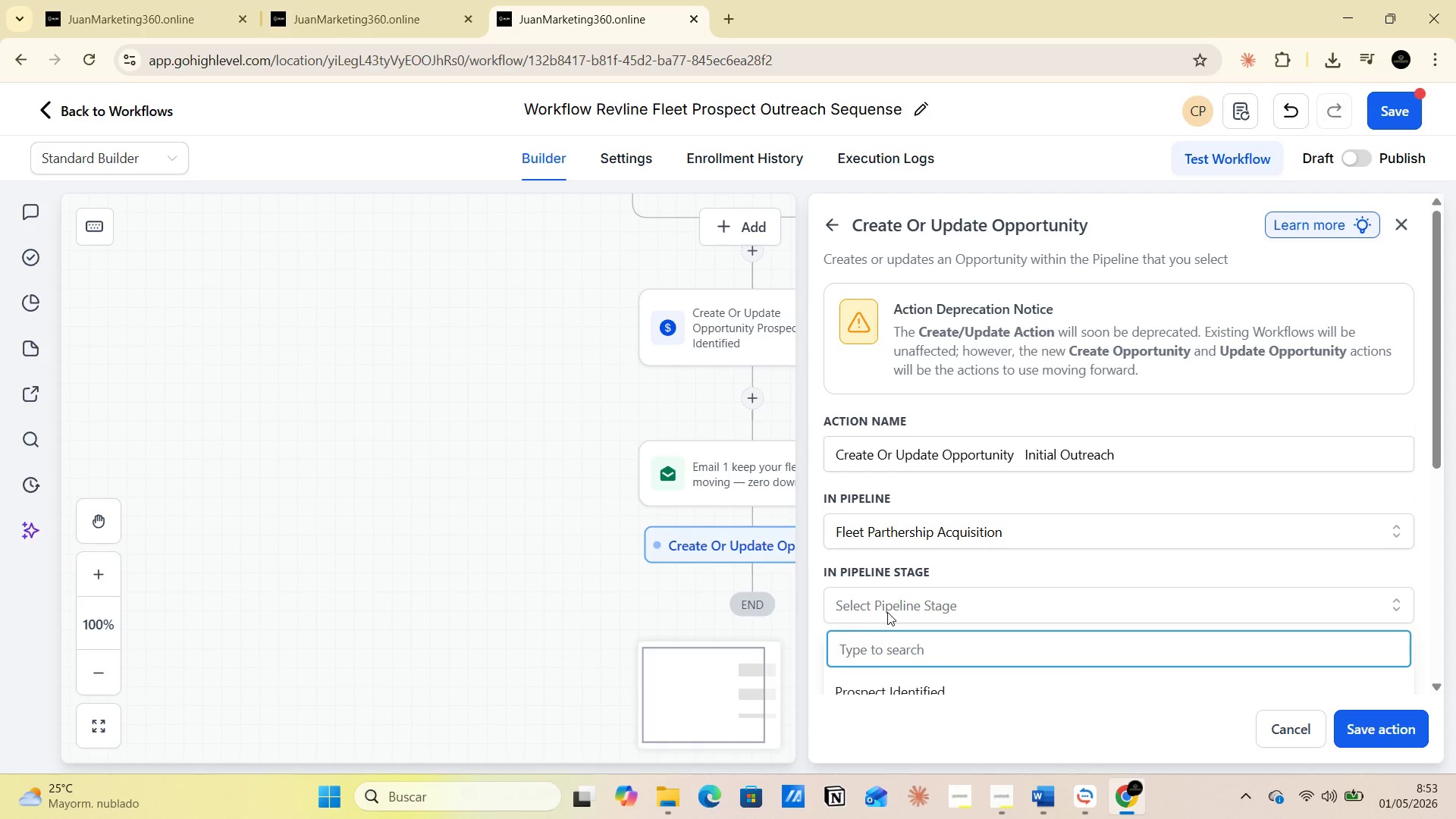 
scroll: coordinate [893, 632], scroll_direction: down, amount: 1.0
 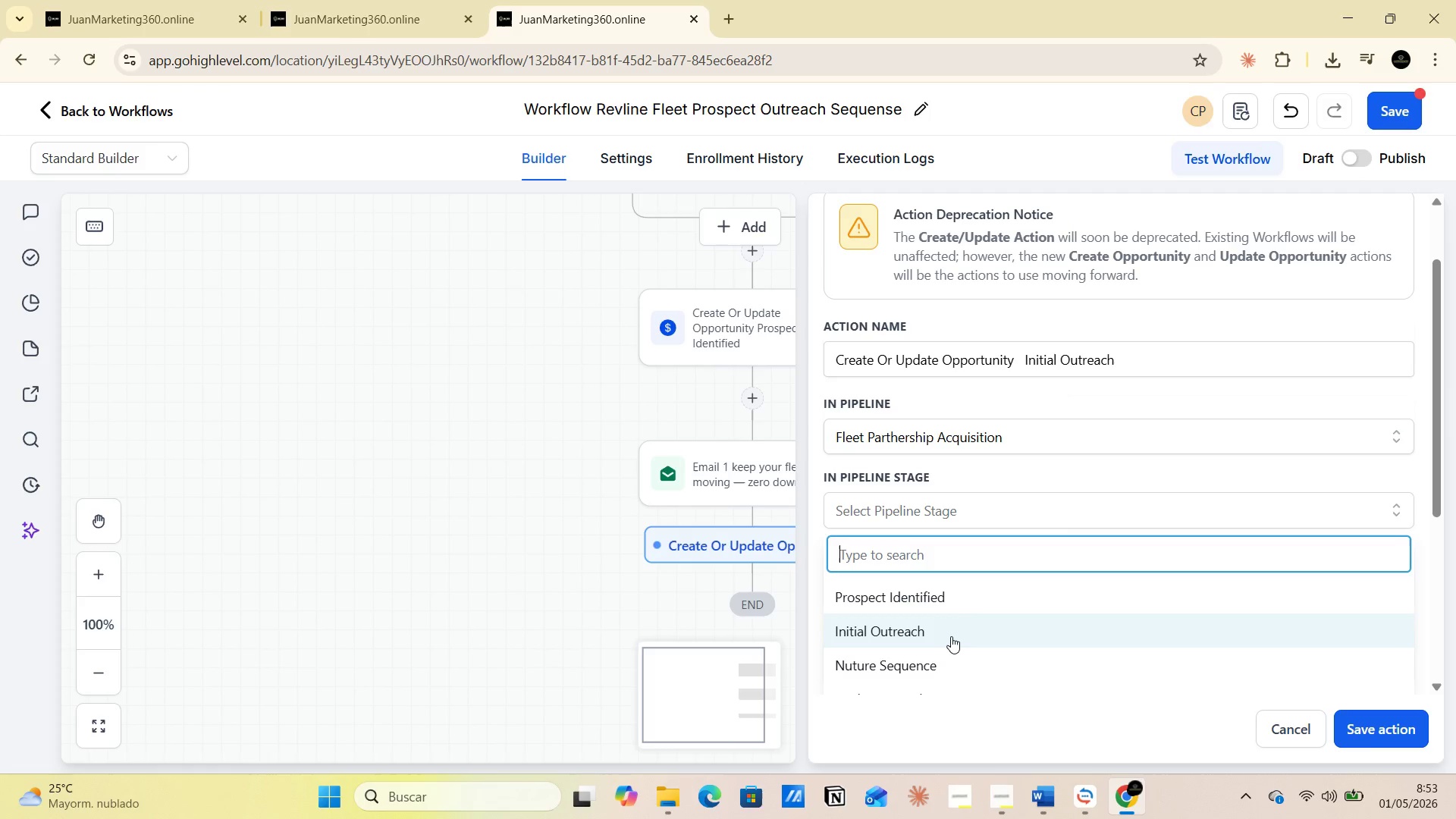 
left_click([919, 630])
 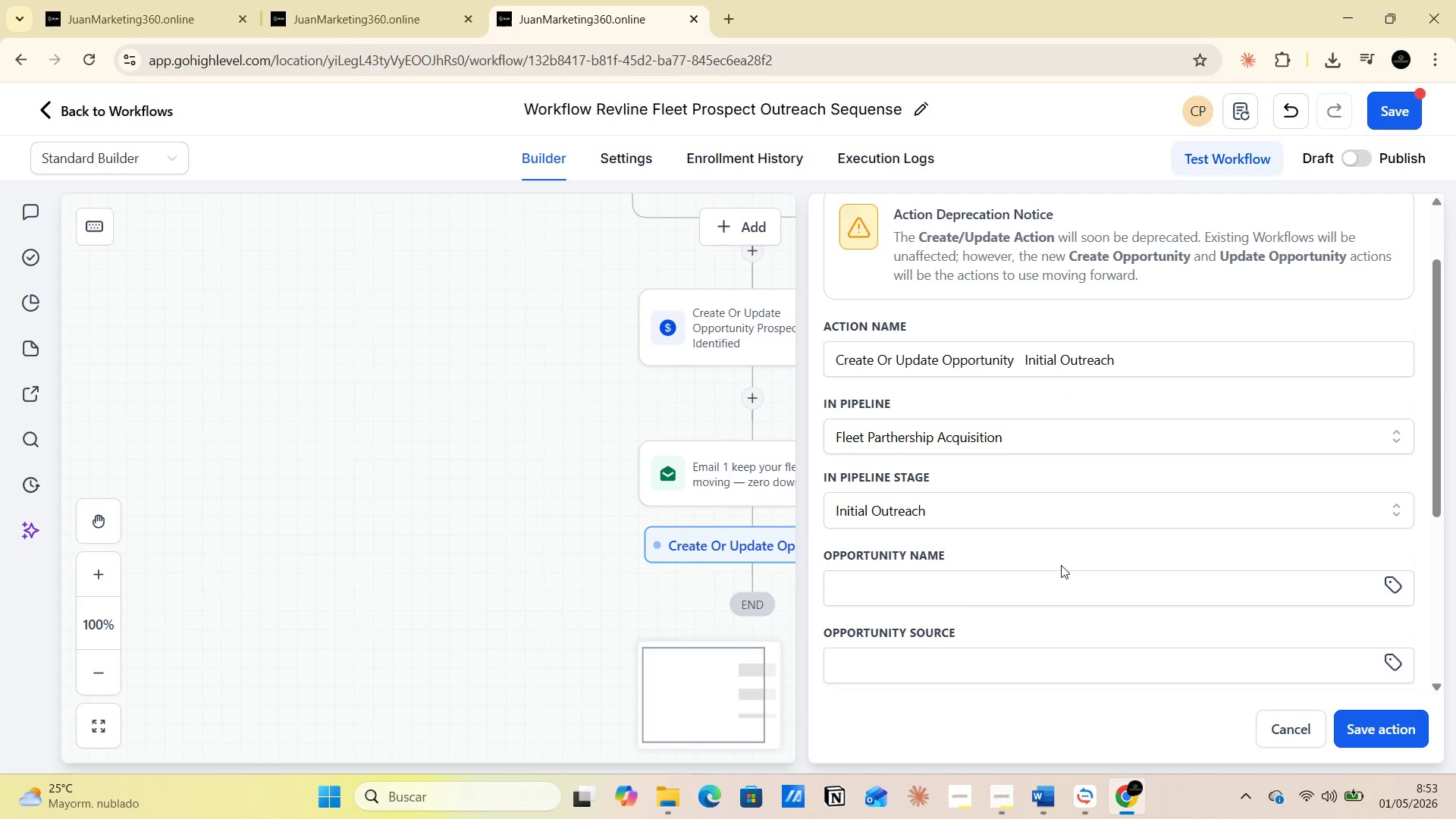 
scroll: coordinate [1115, 592], scroll_direction: down, amount: 5.0
 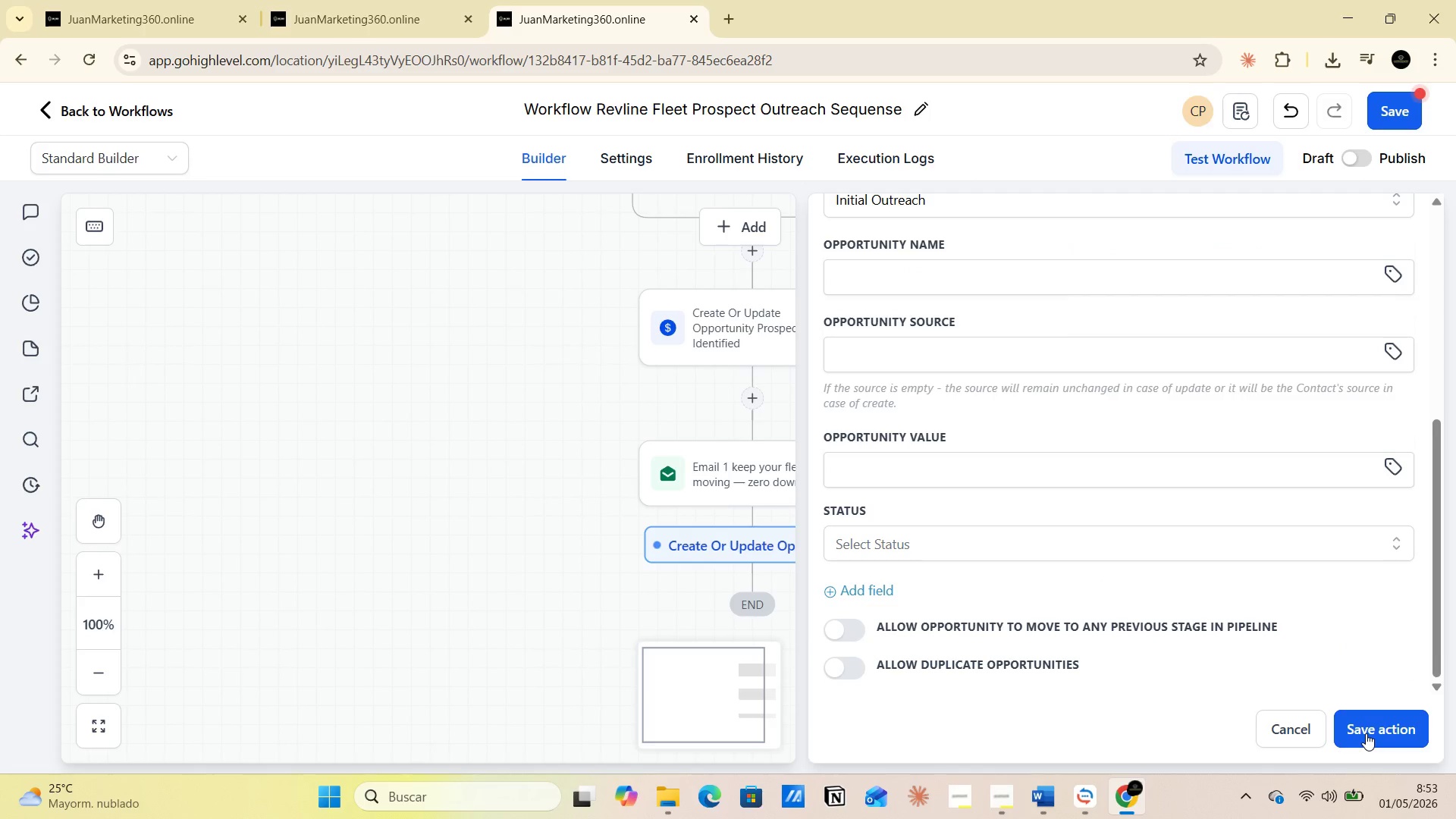 
left_click([1367, 733])
 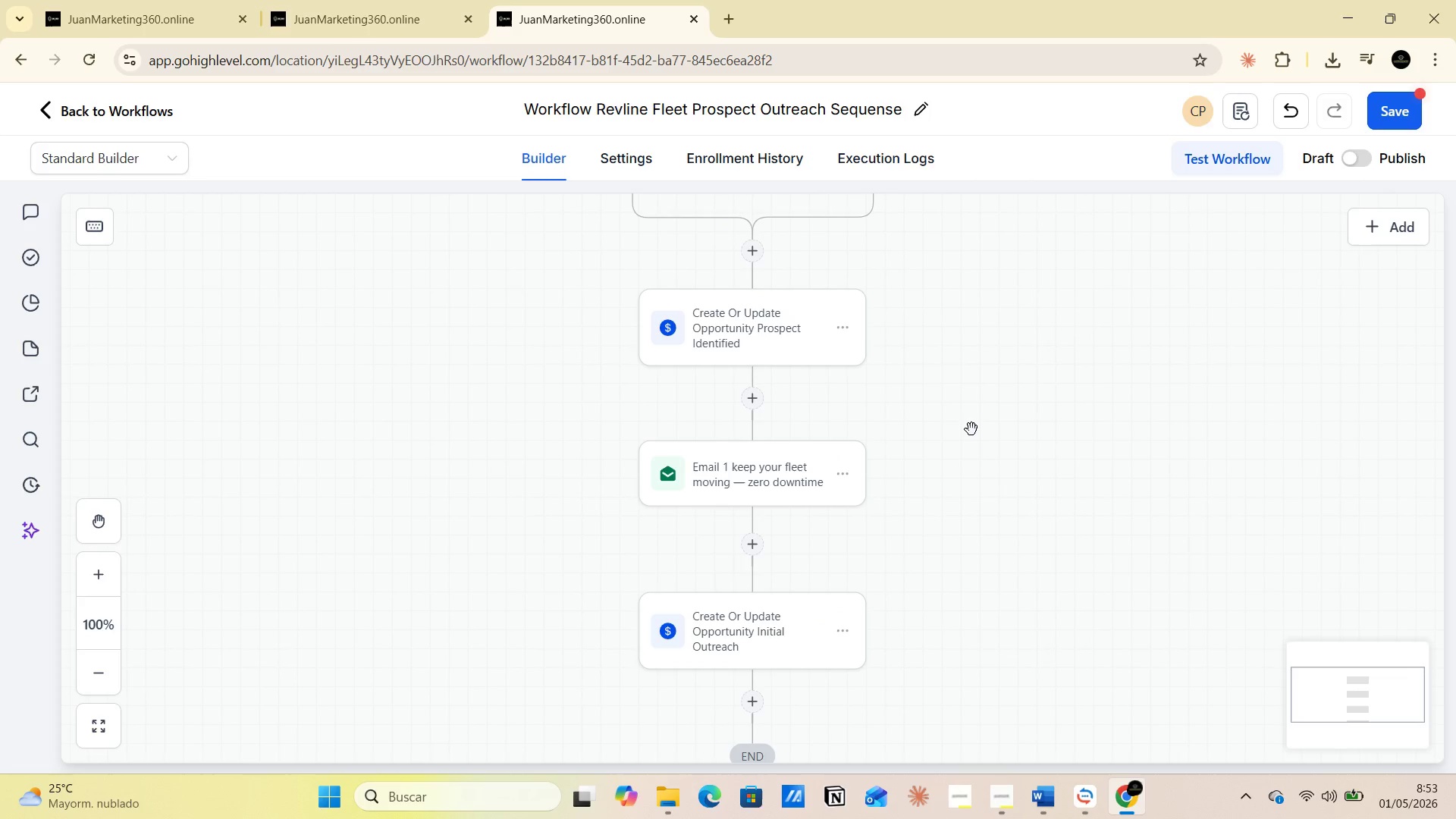 
scroll: coordinate [971, 455], scroll_direction: up, amount: 4.0
 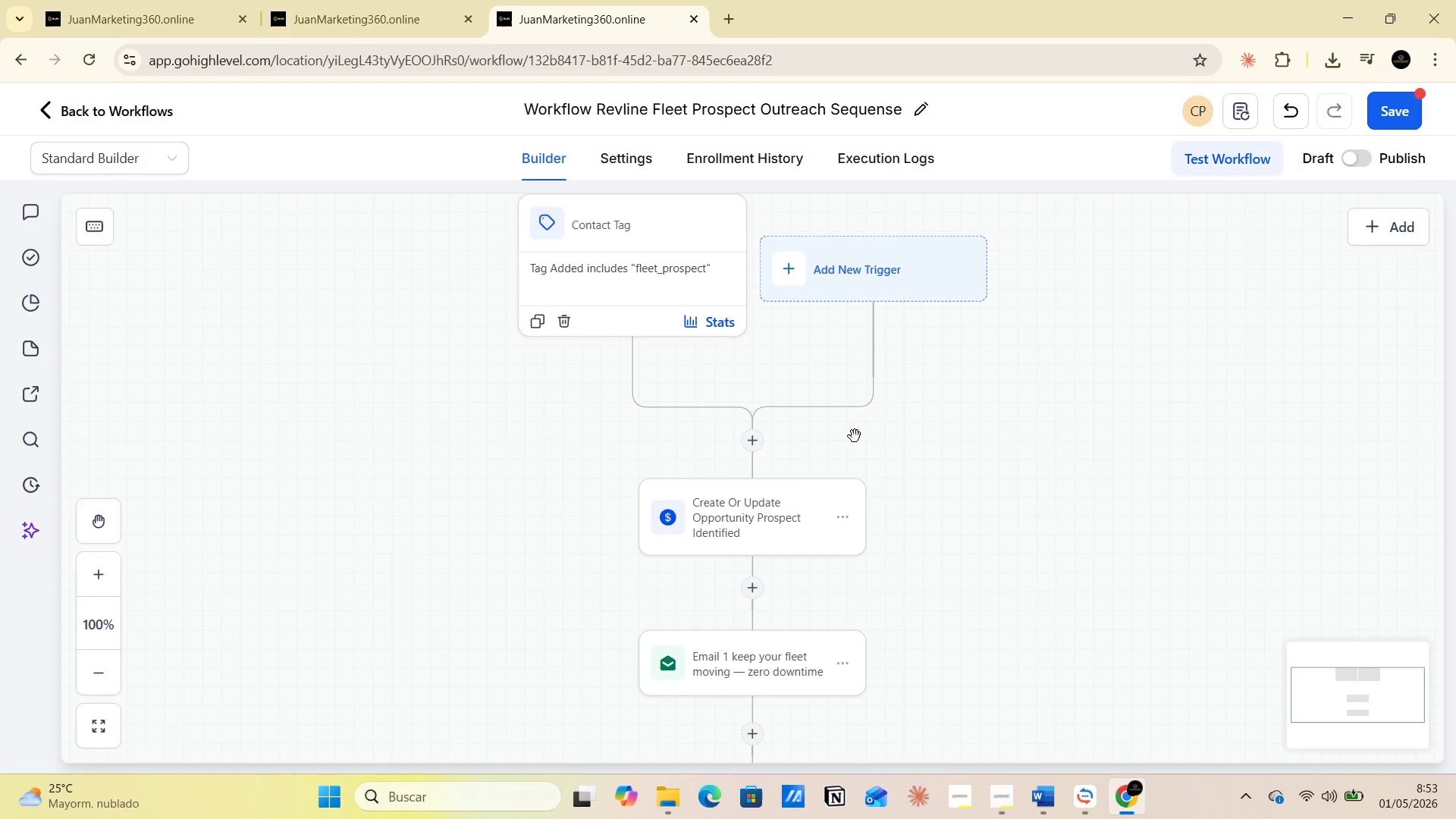 
scroll: coordinate [1041, 516], scroll_direction: down, amount: 5.0
 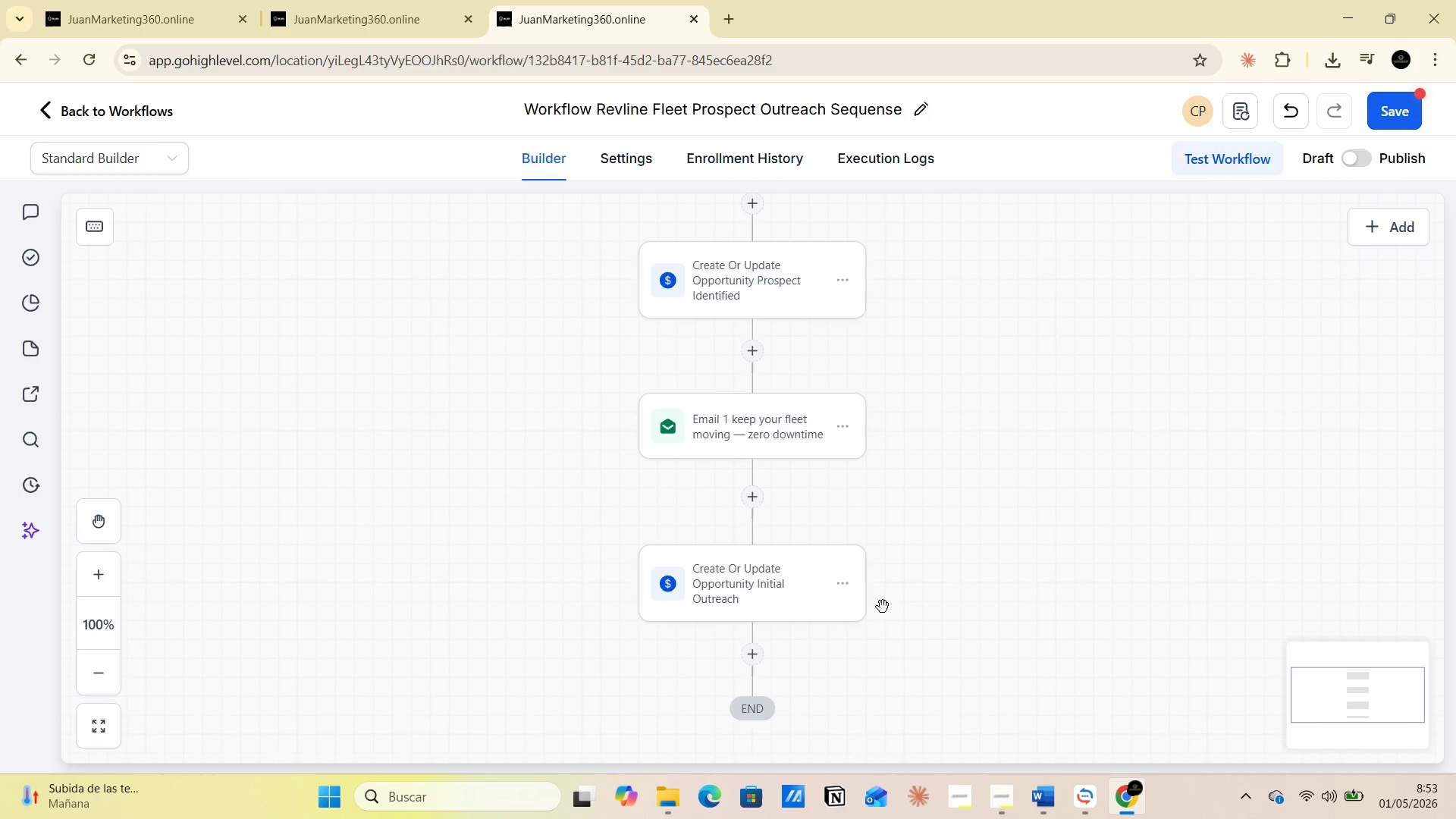 
wait(11.42)
 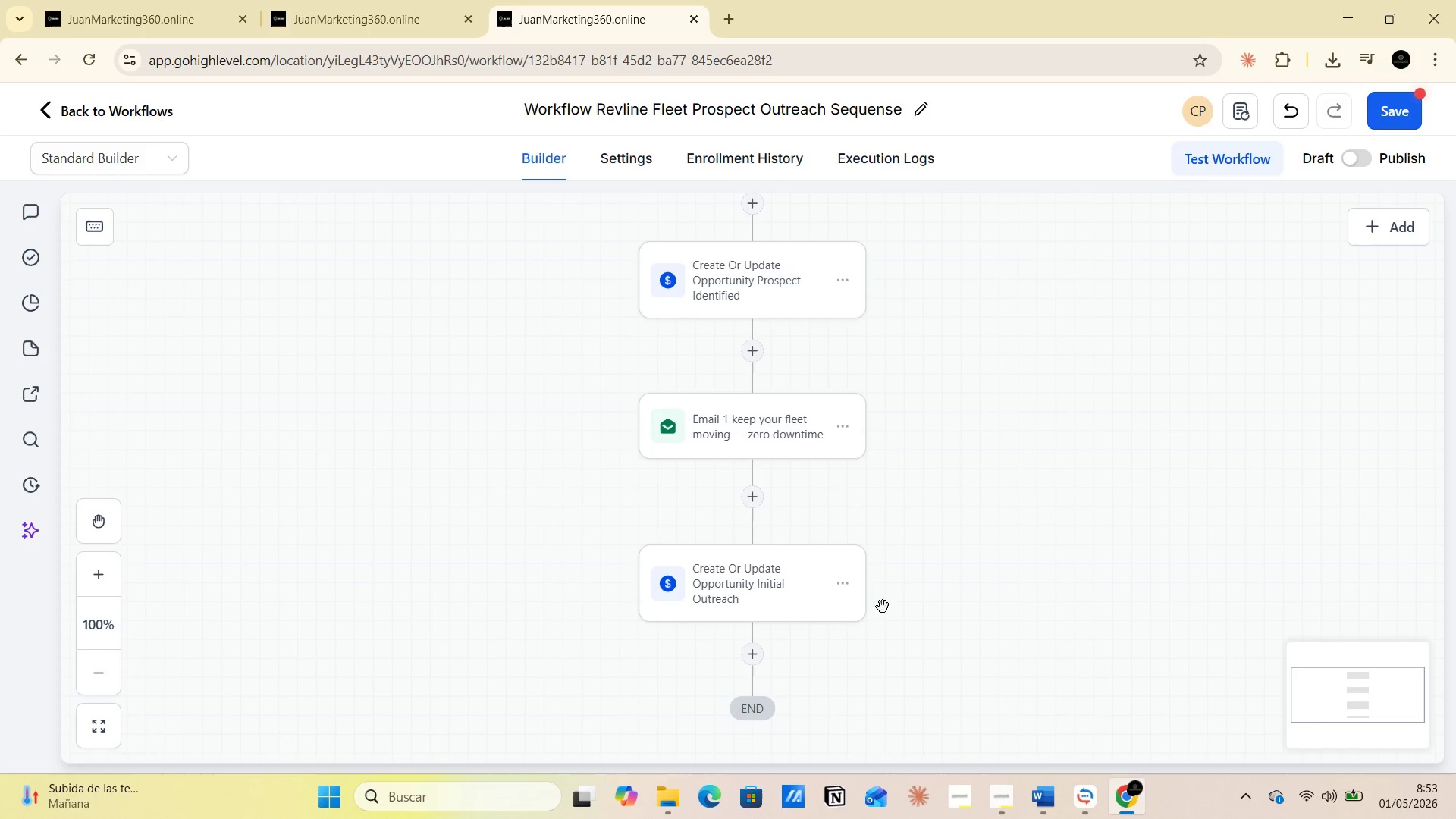 
scroll: coordinate [871, 607], scroll_direction: down, amount: 2.0
 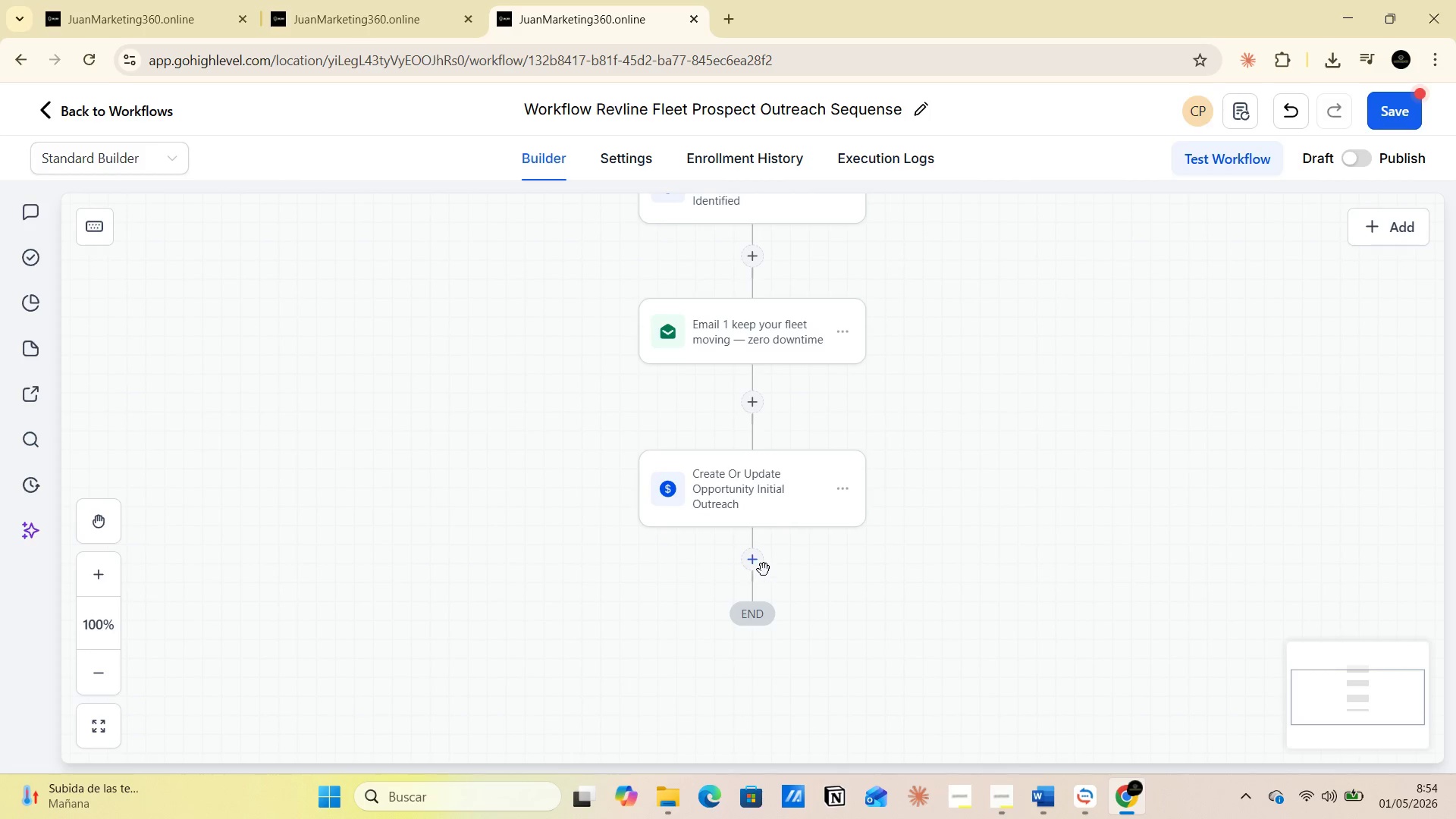 
left_click([758, 568])
 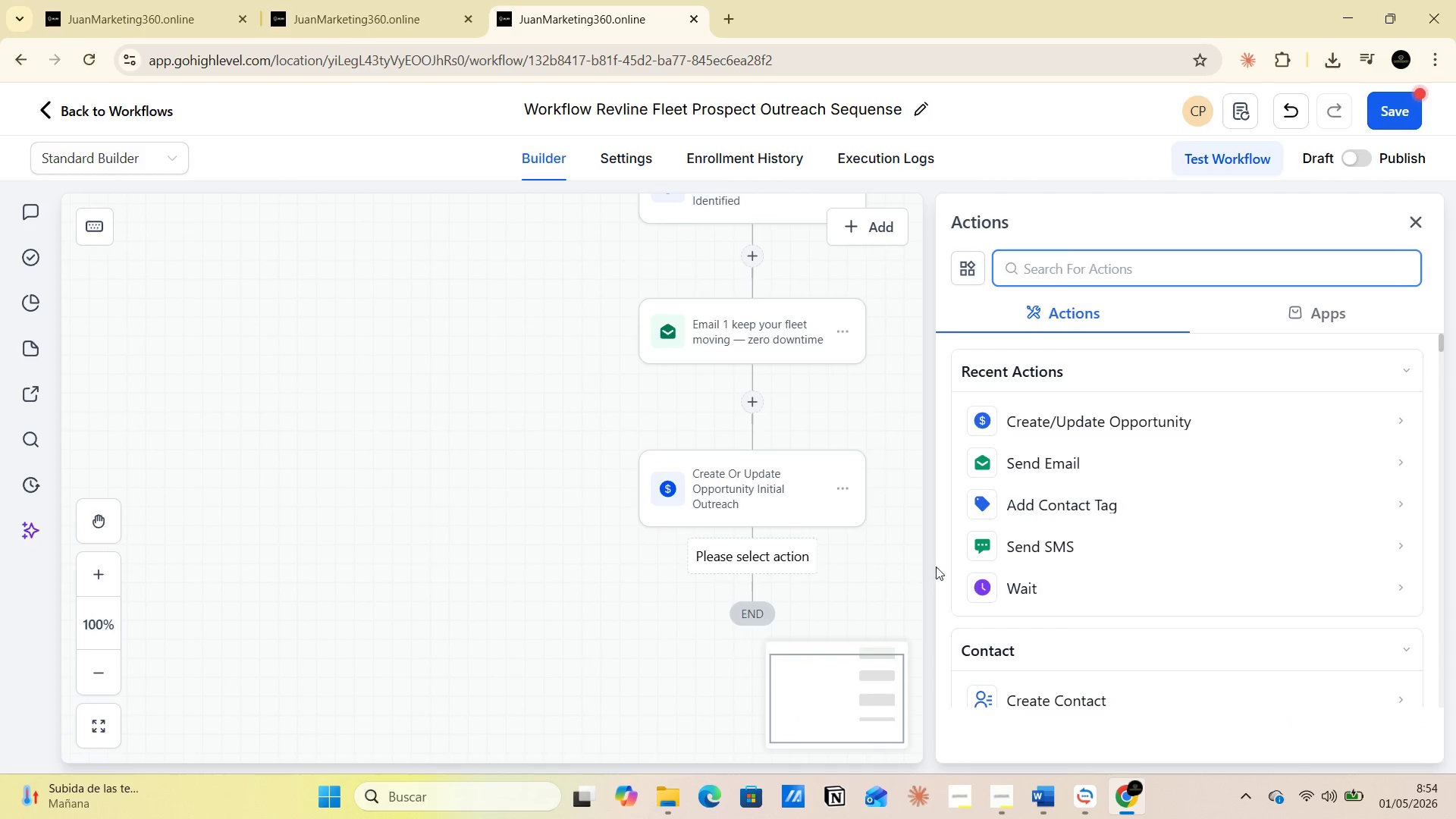 
left_click([1002, 587])
 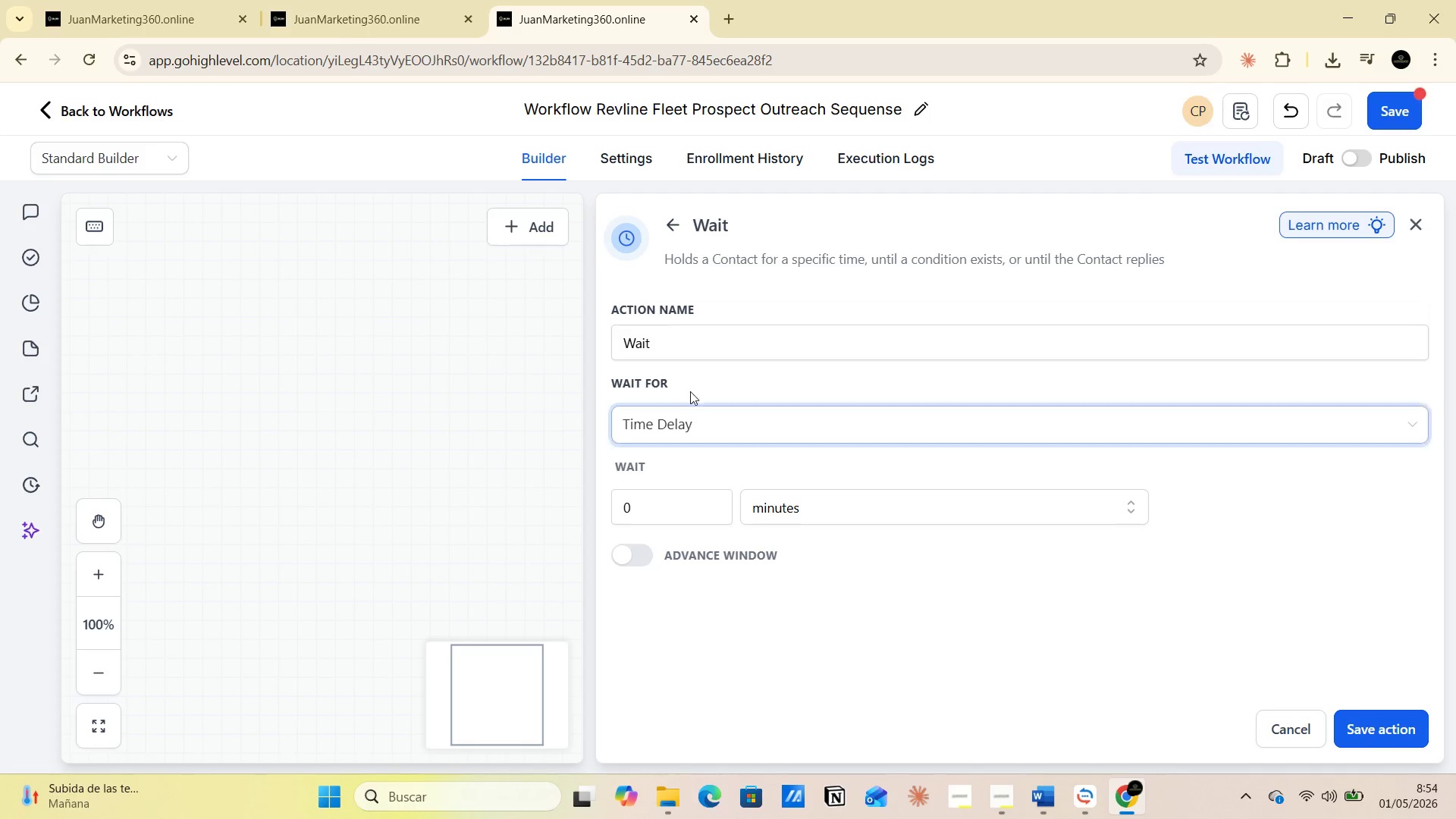 
left_click([679, 353])
 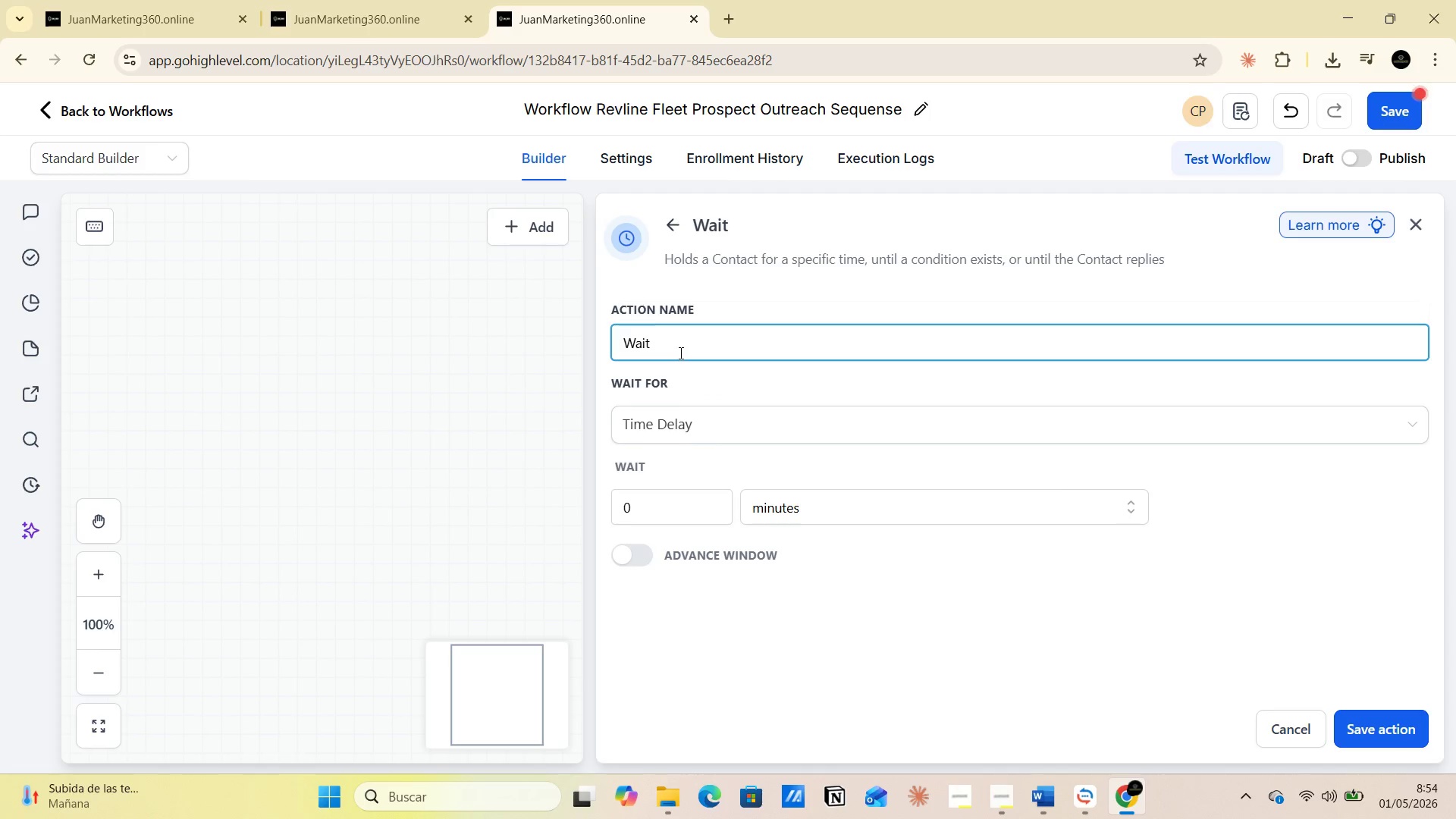 
type( 4 Days )
 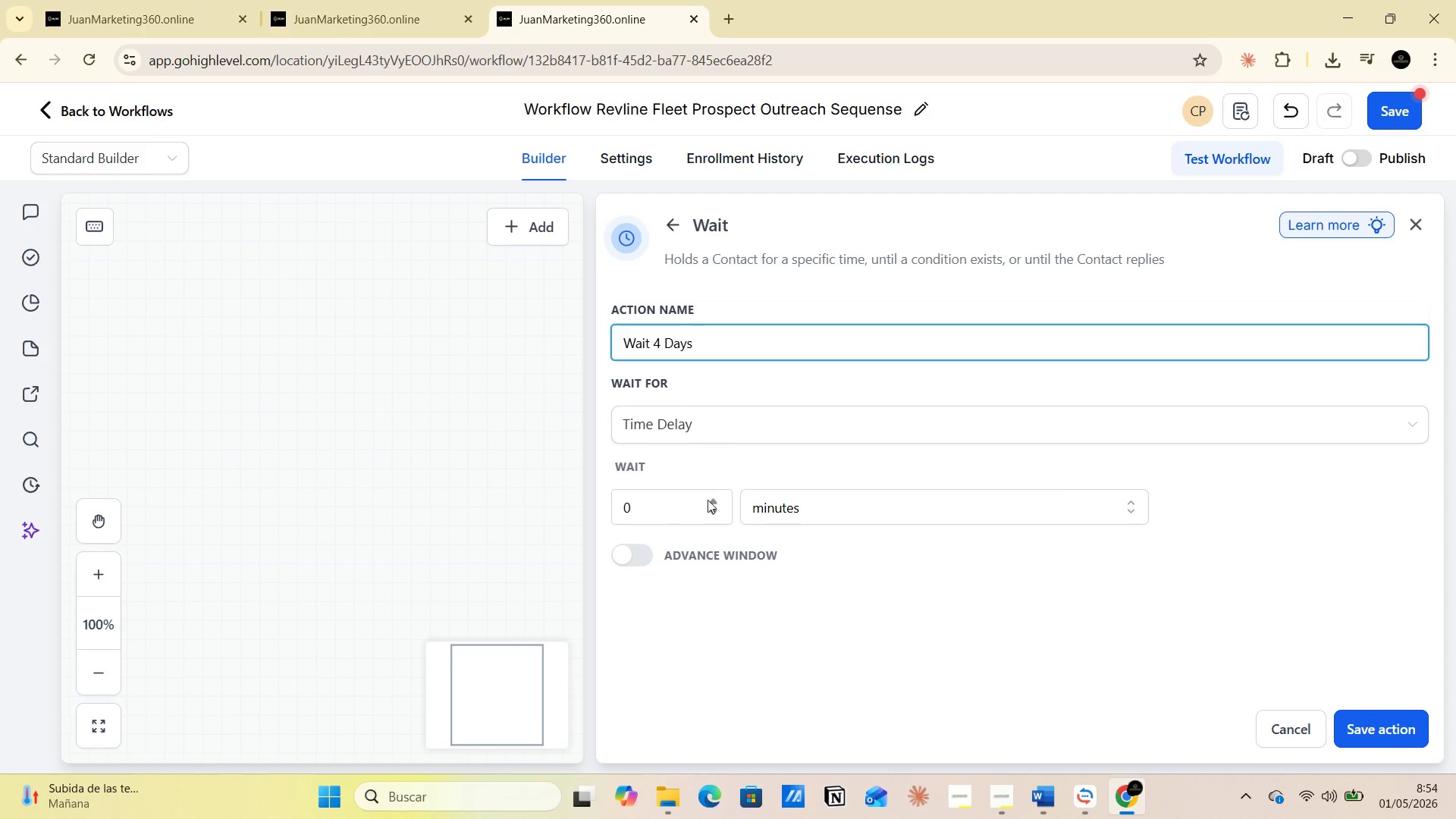 
double_click([714, 507])
 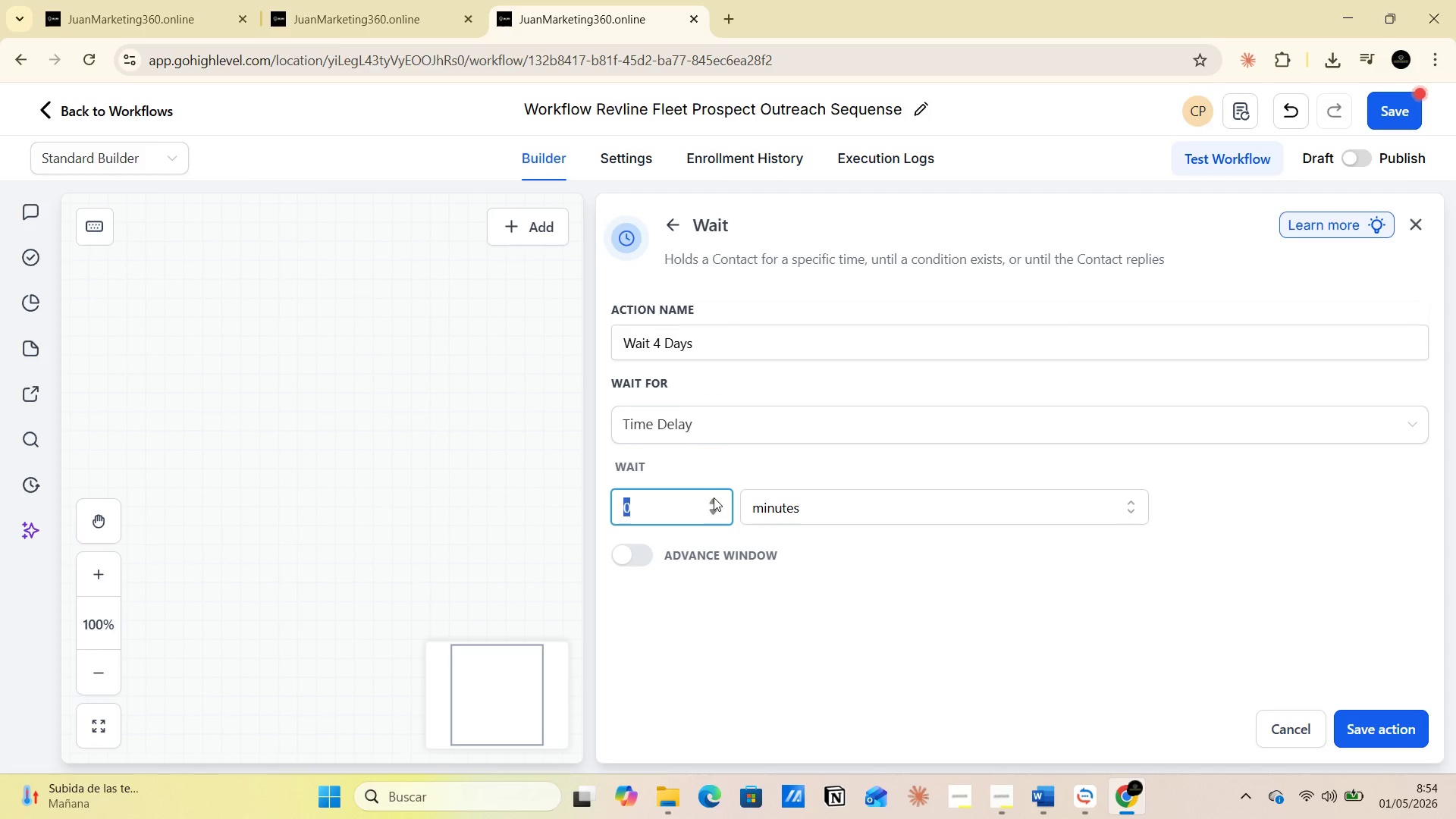 
double_click([714, 497])
 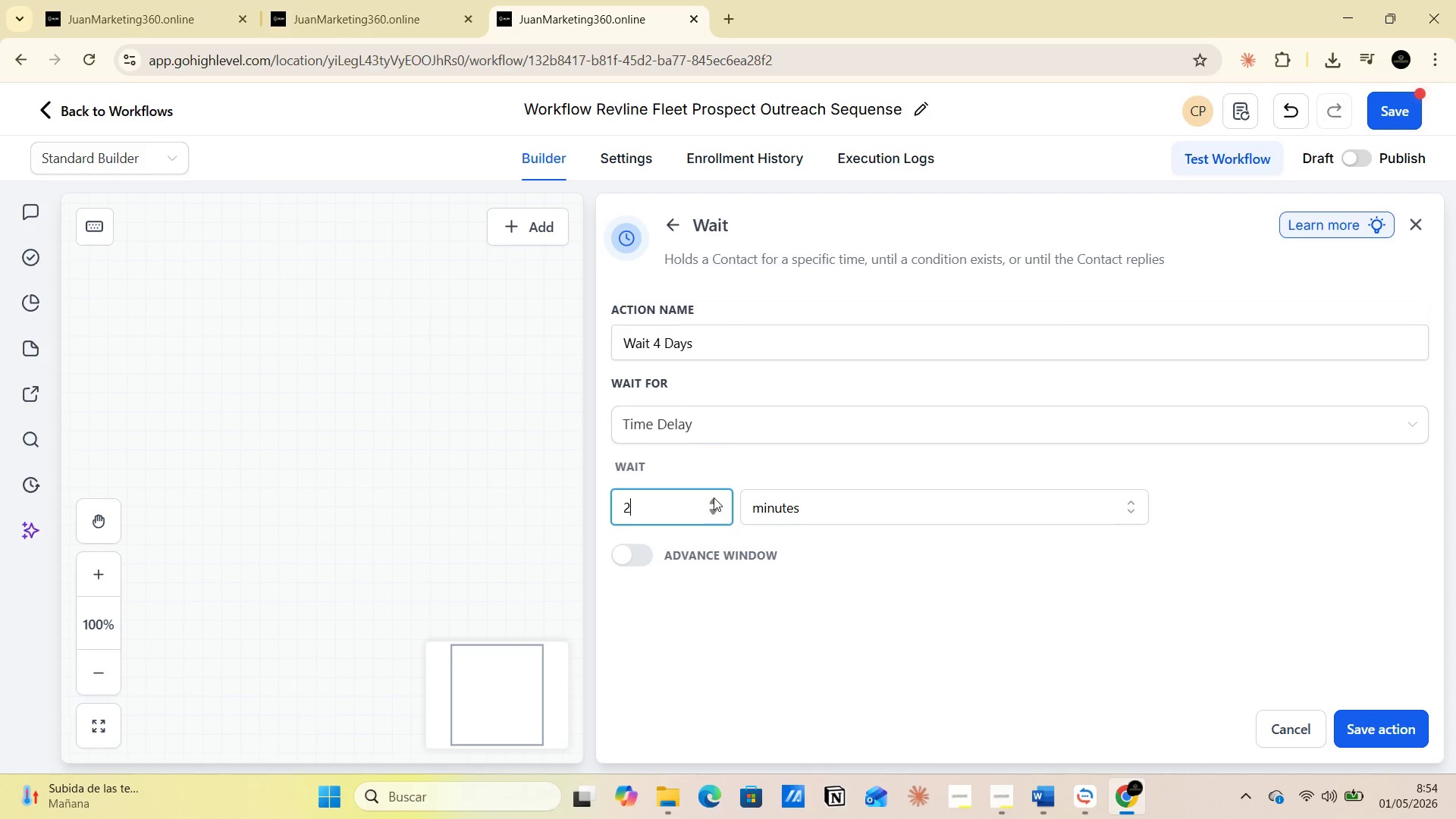 
triple_click([714, 497])
 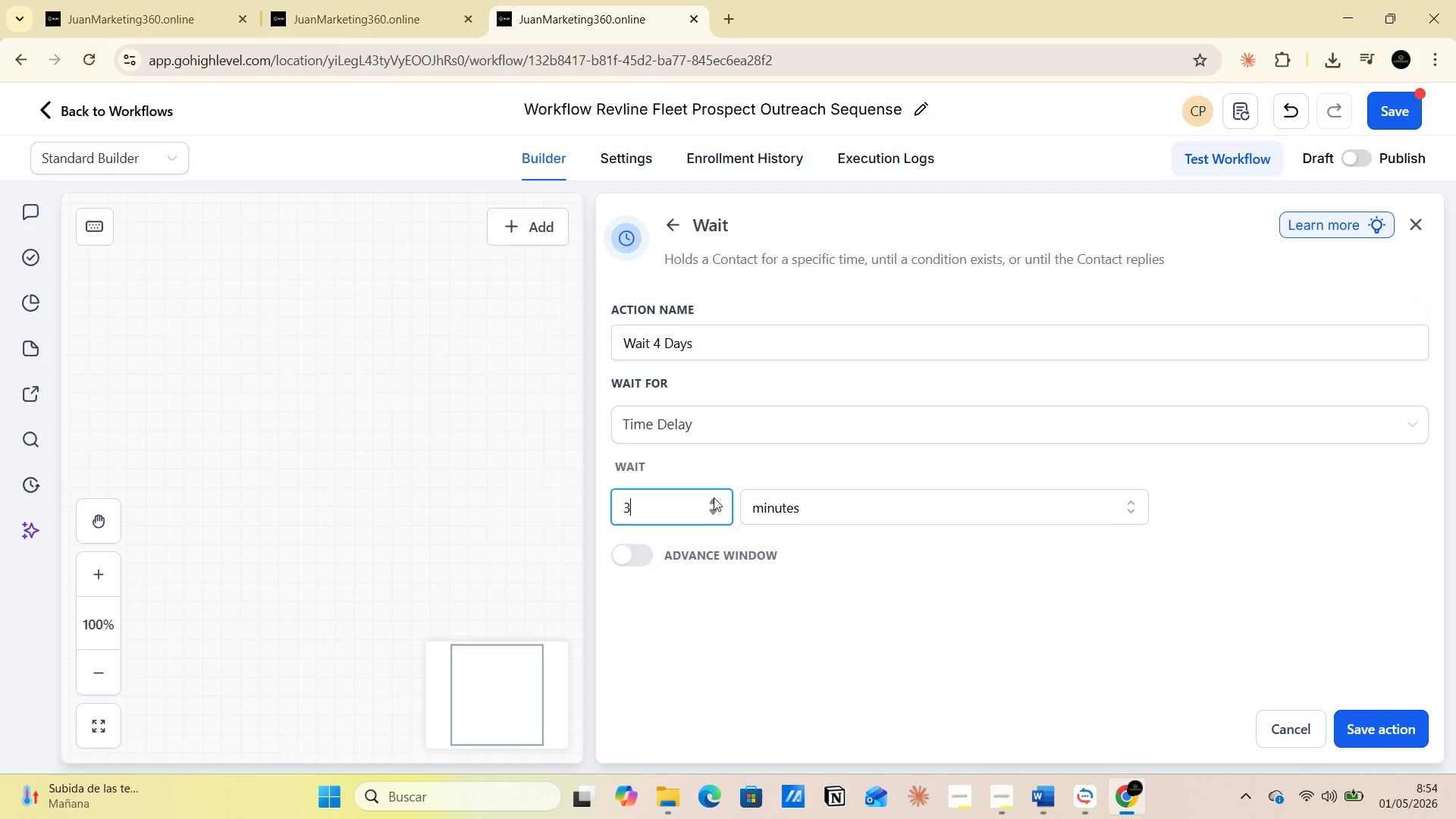 
triple_click([714, 497])
 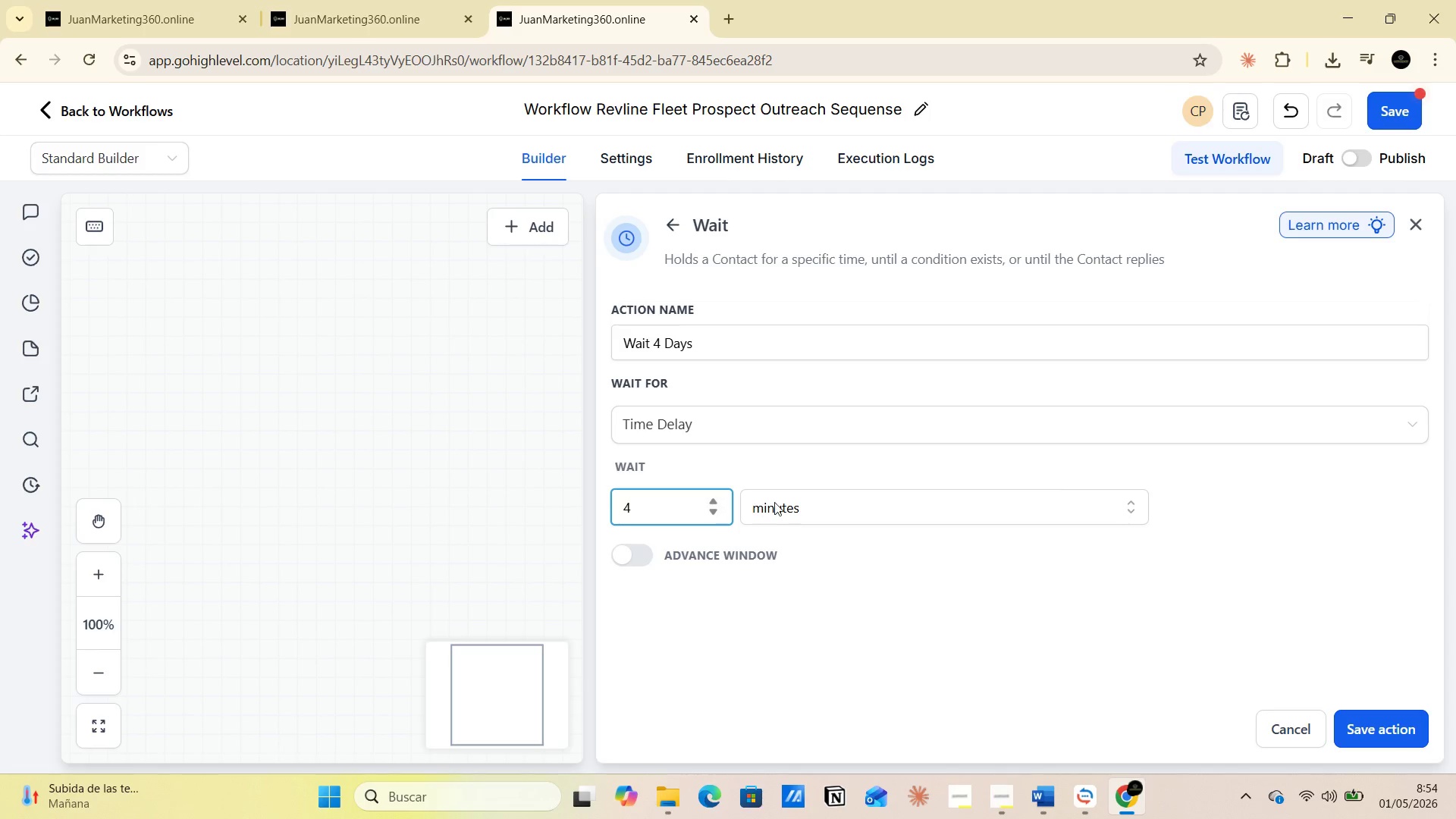 
left_click([793, 502])
 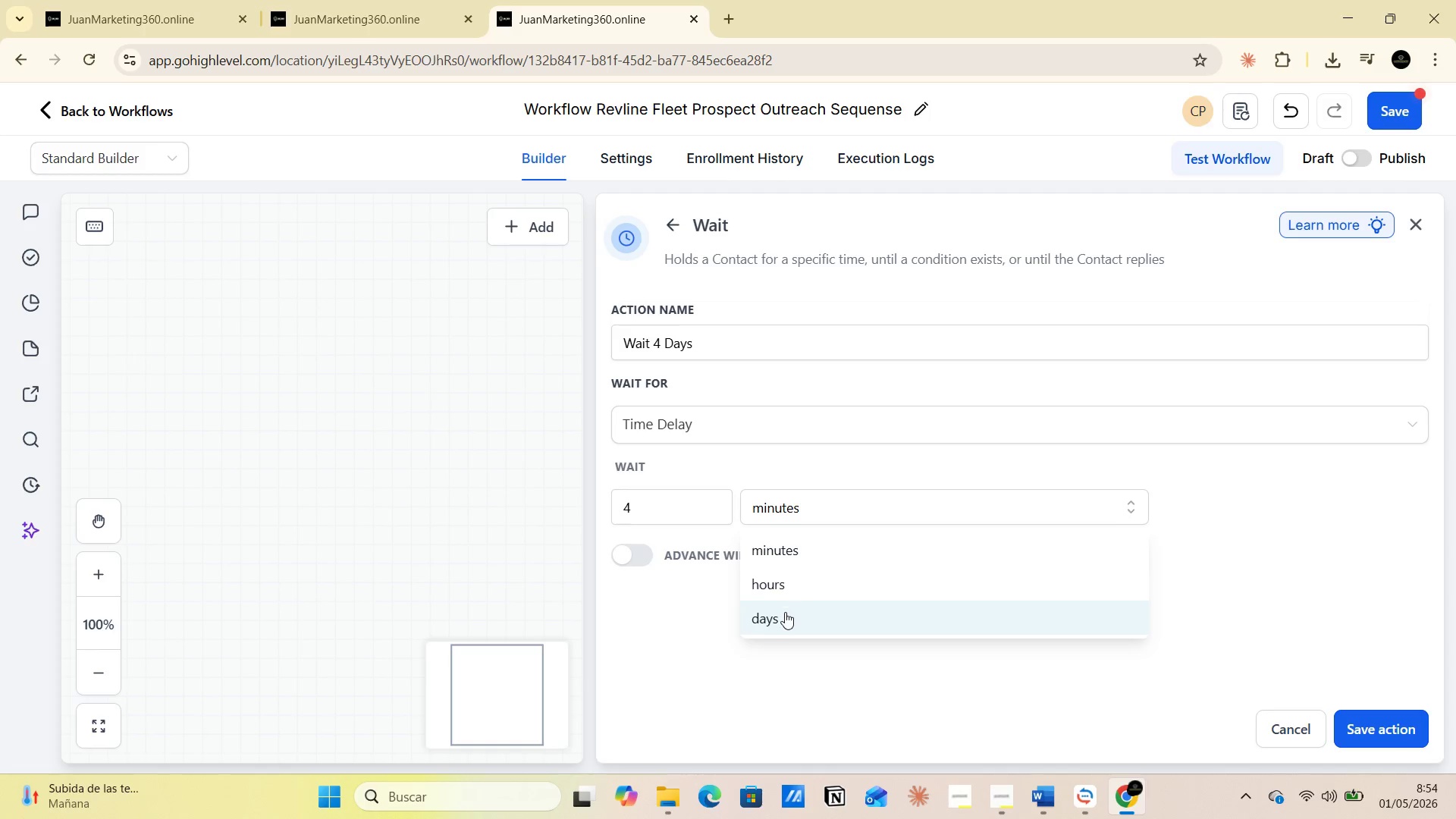 
left_click([786, 617])
 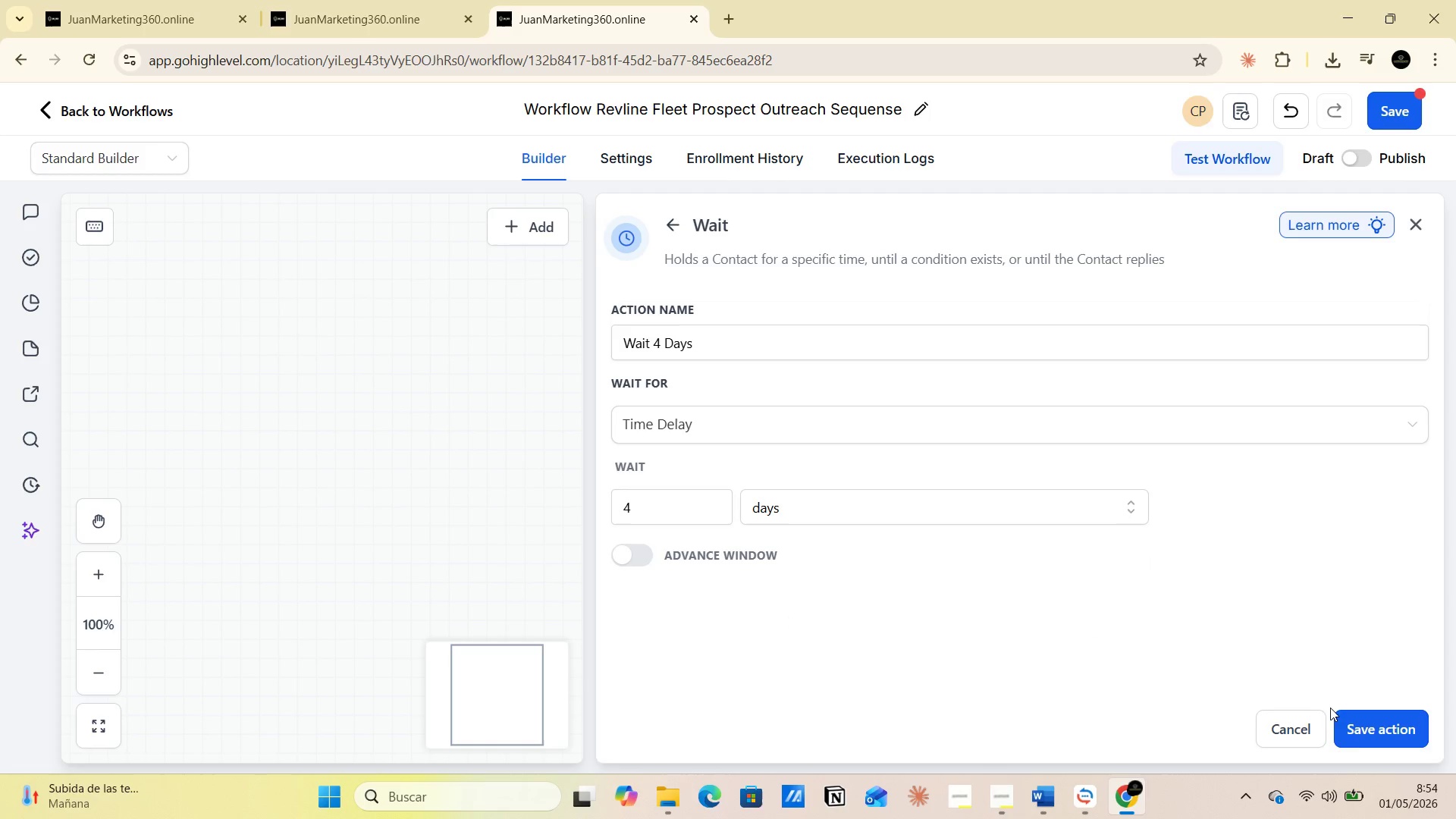 
left_click([1360, 734])
 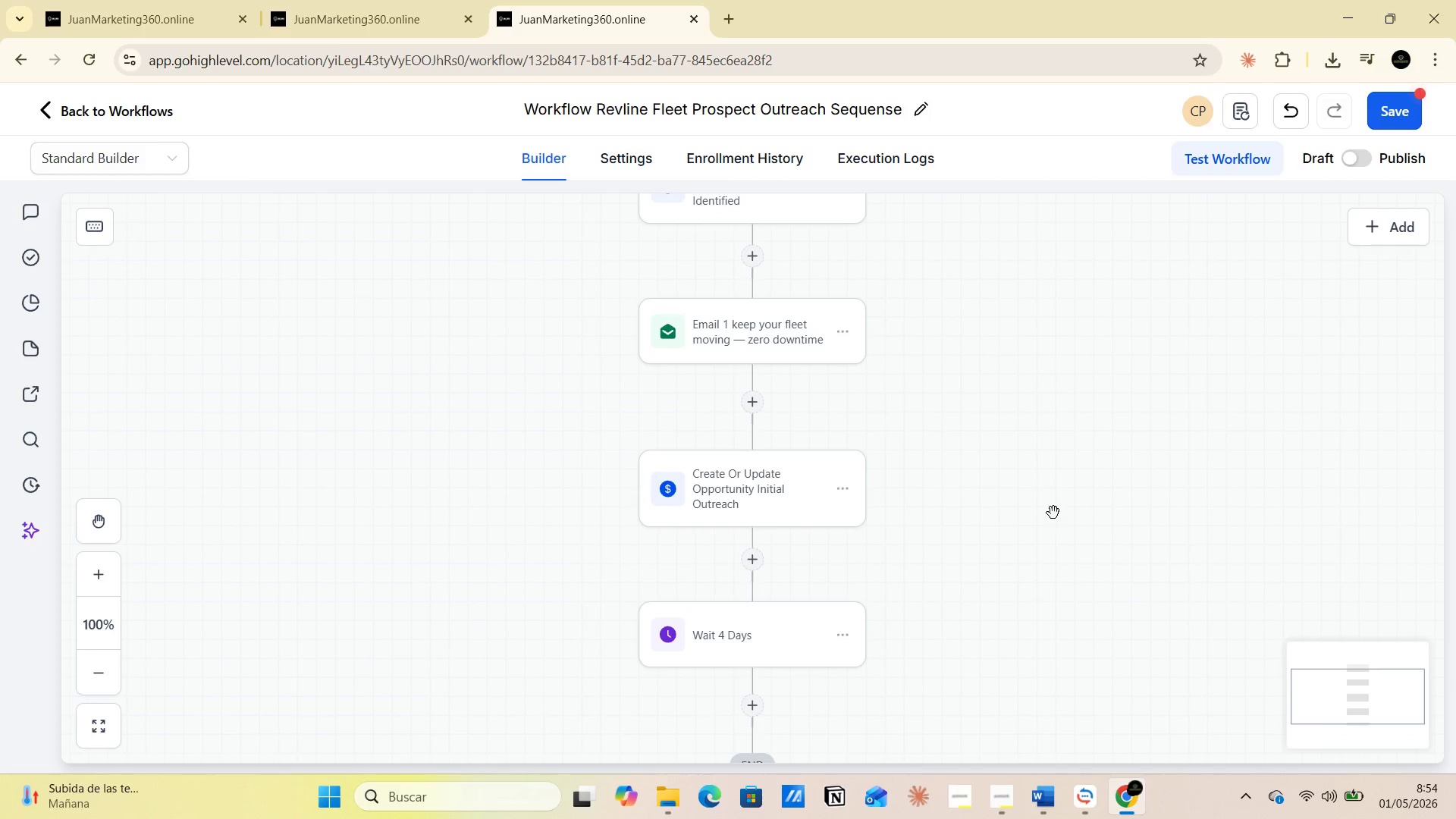 
scroll: coordinate [1053, 515], scroll_direction: down, amount: 8.0
 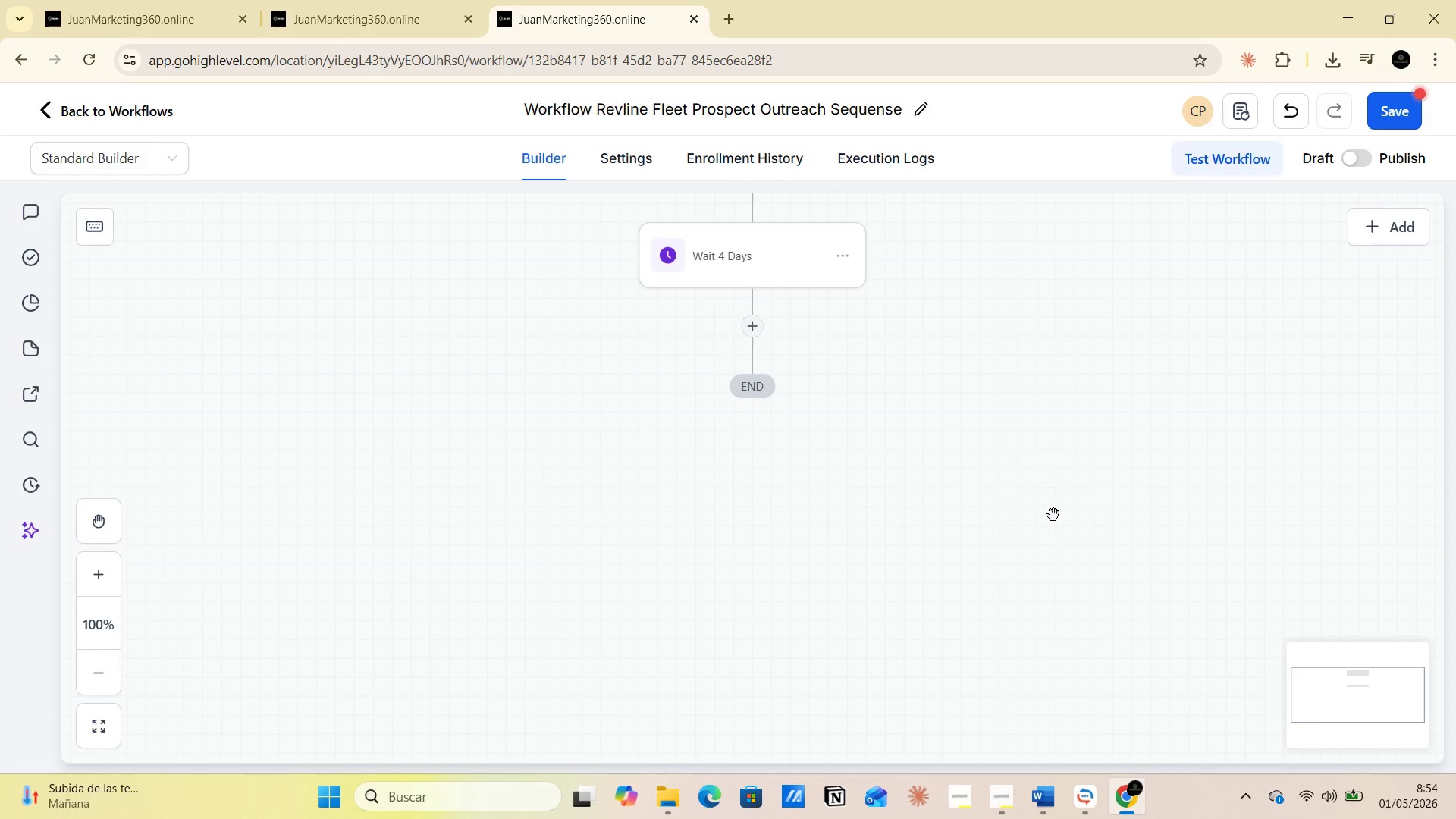 
wait(9.8)
 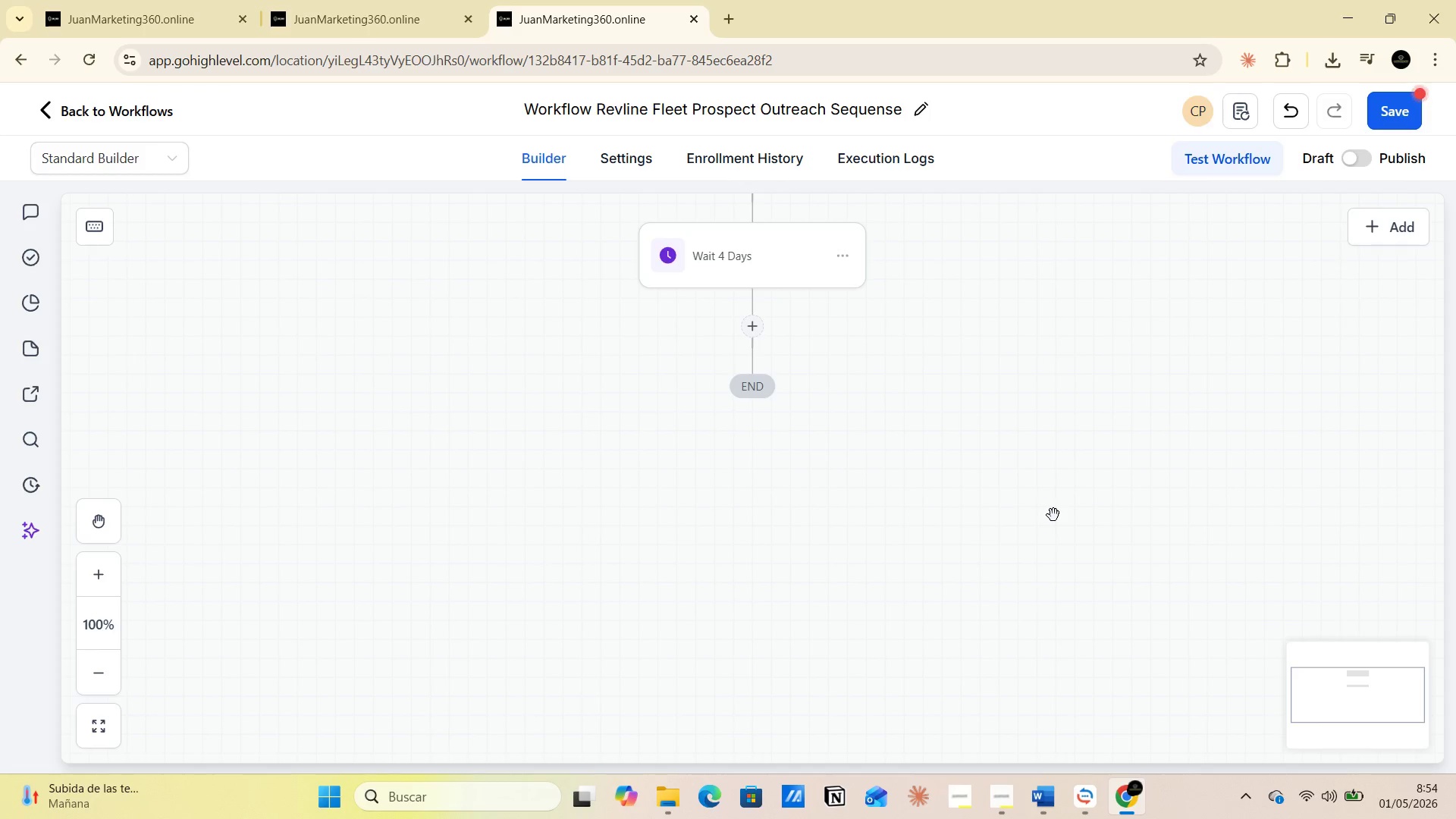 
left_click([756, 330])
 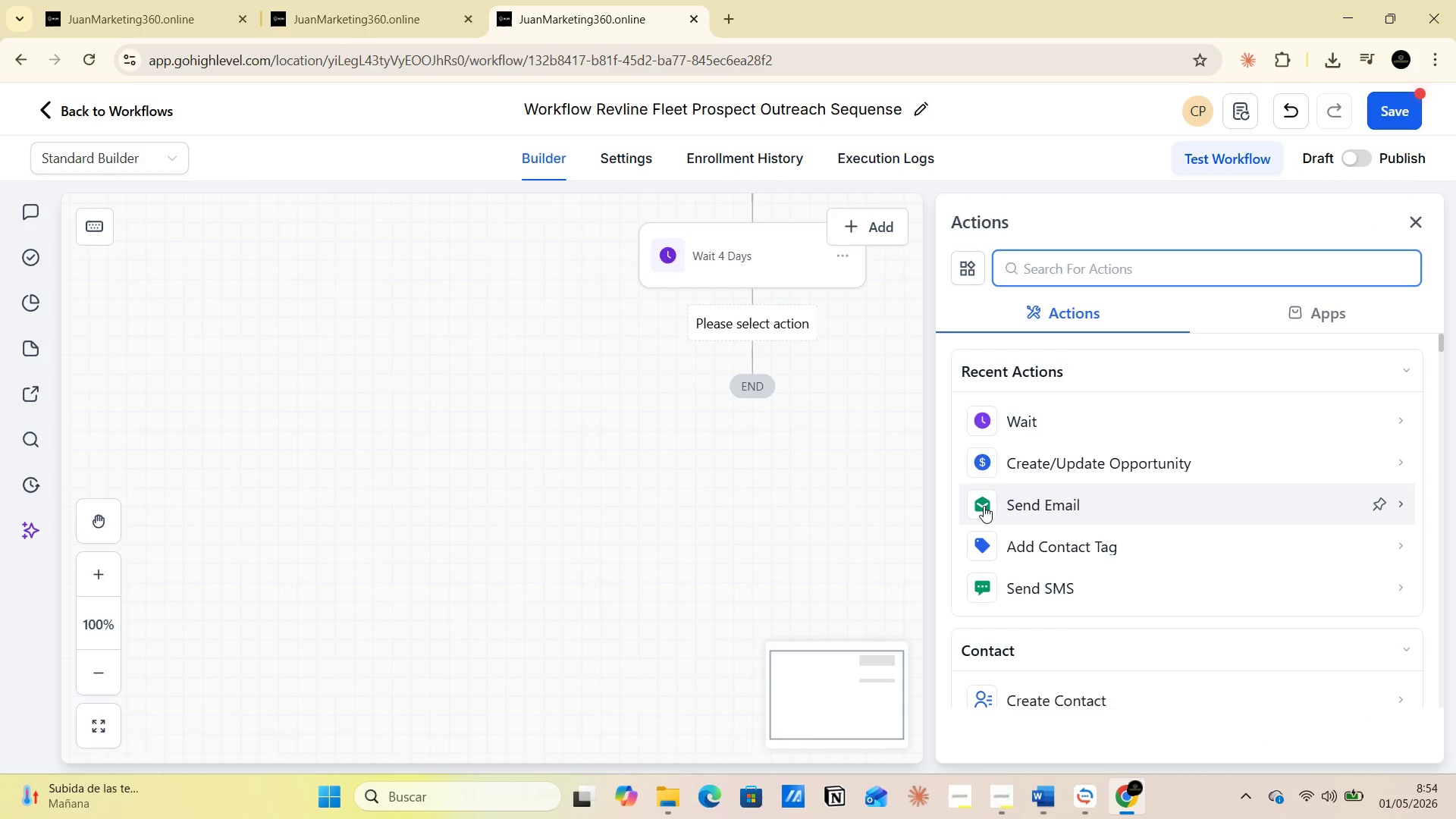 
left_click([984, 506])
 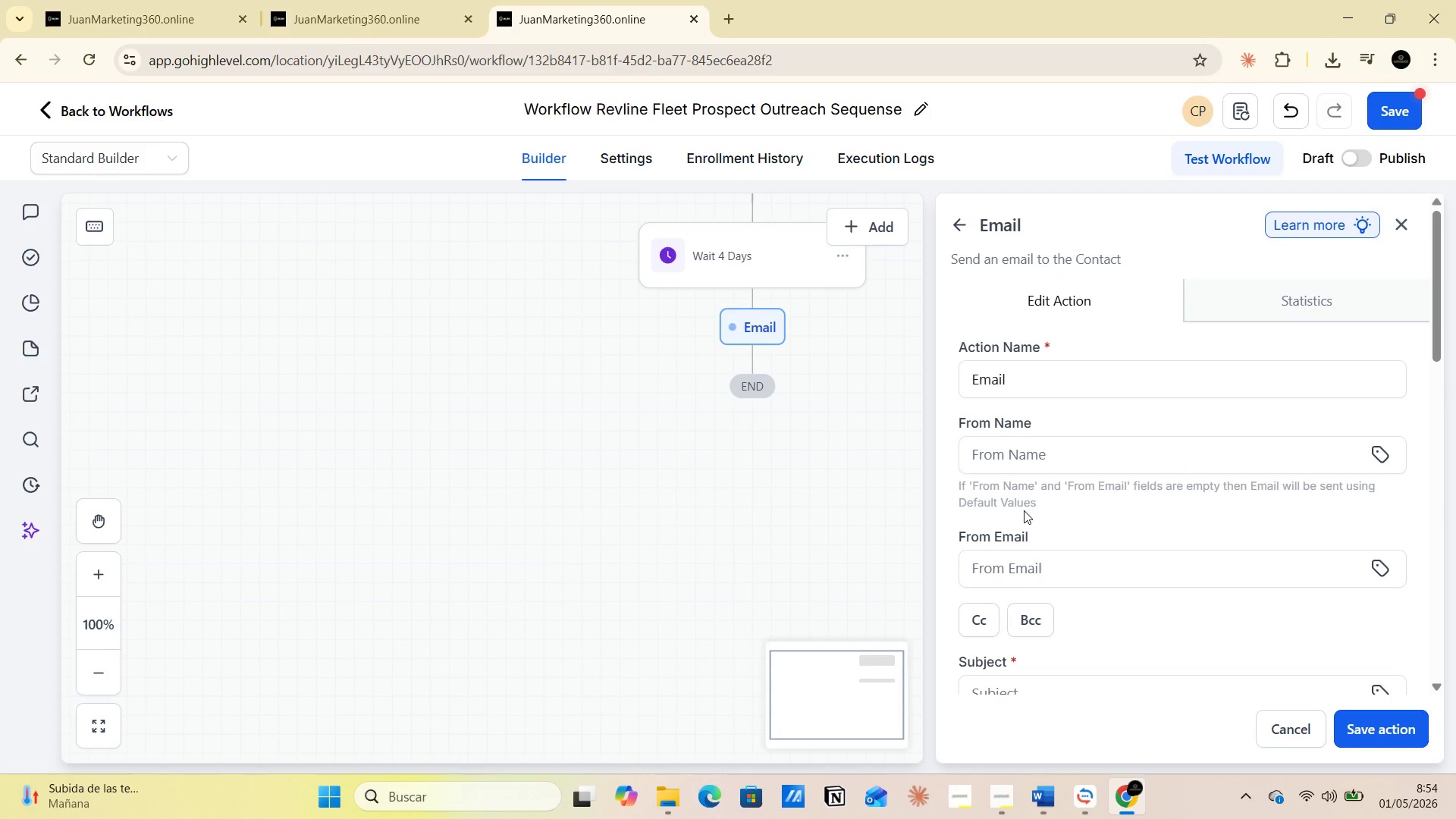 
wait(7.14)
 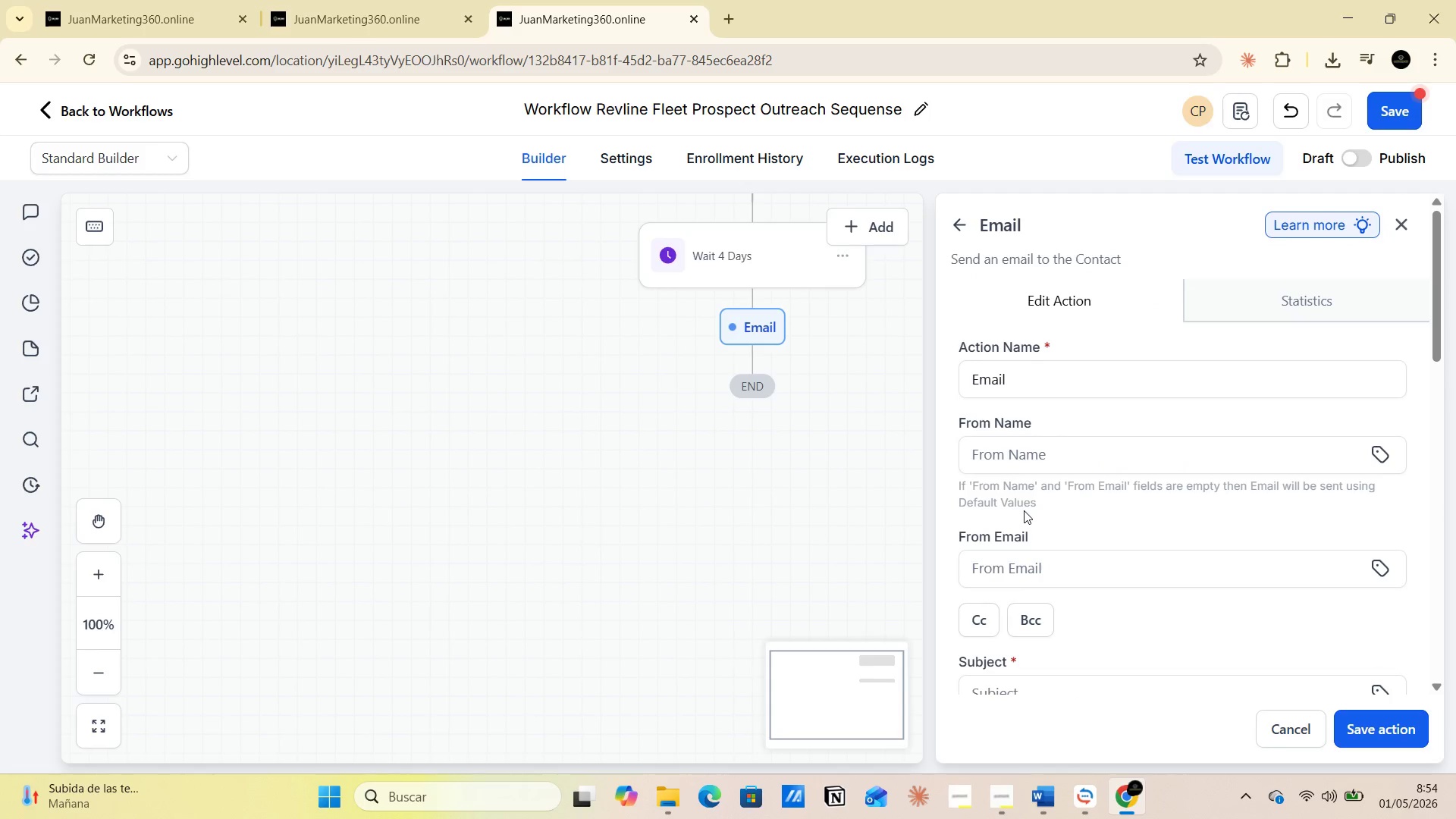 
left_click([1046, 377])
 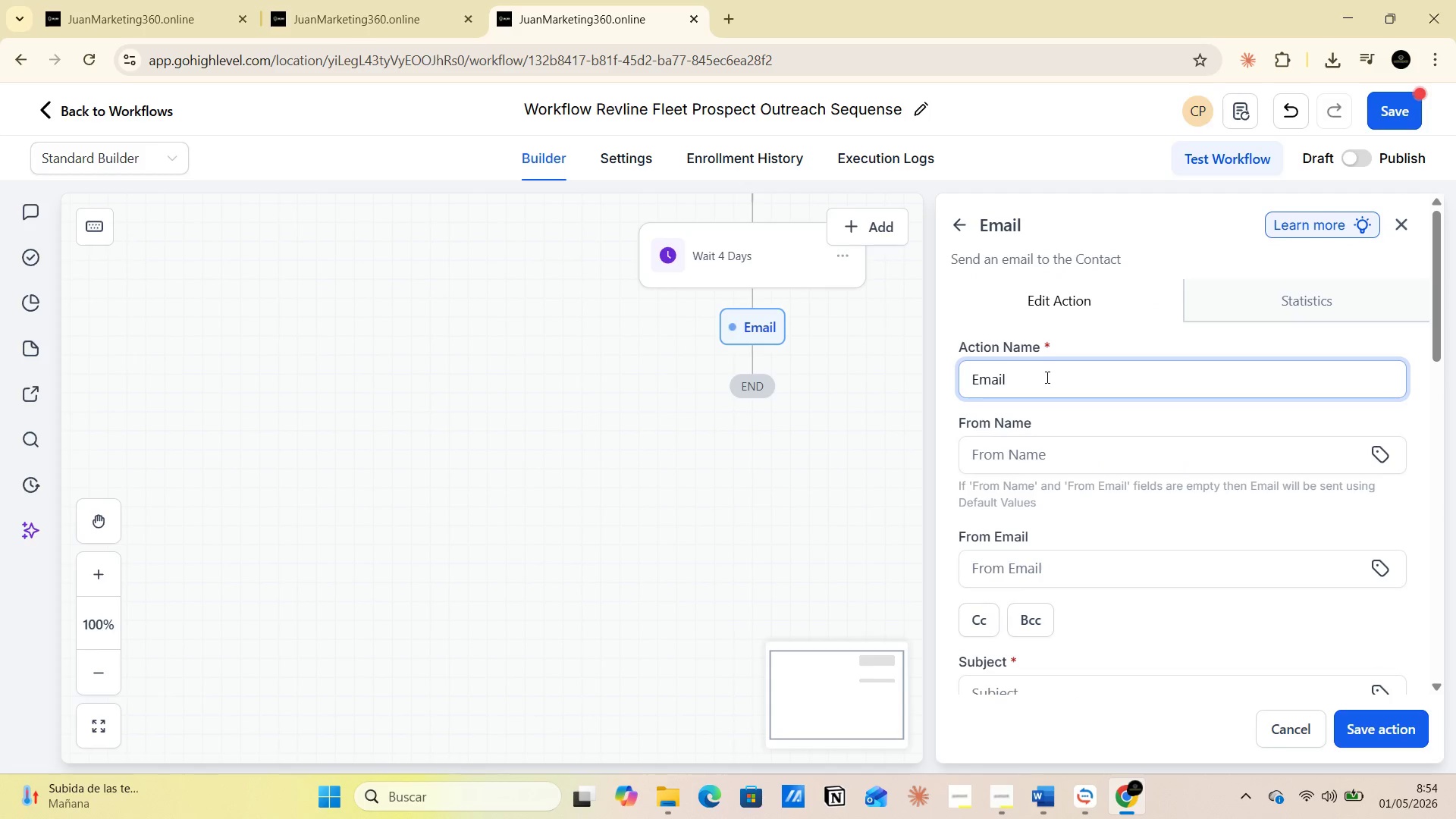 
key(Space)
 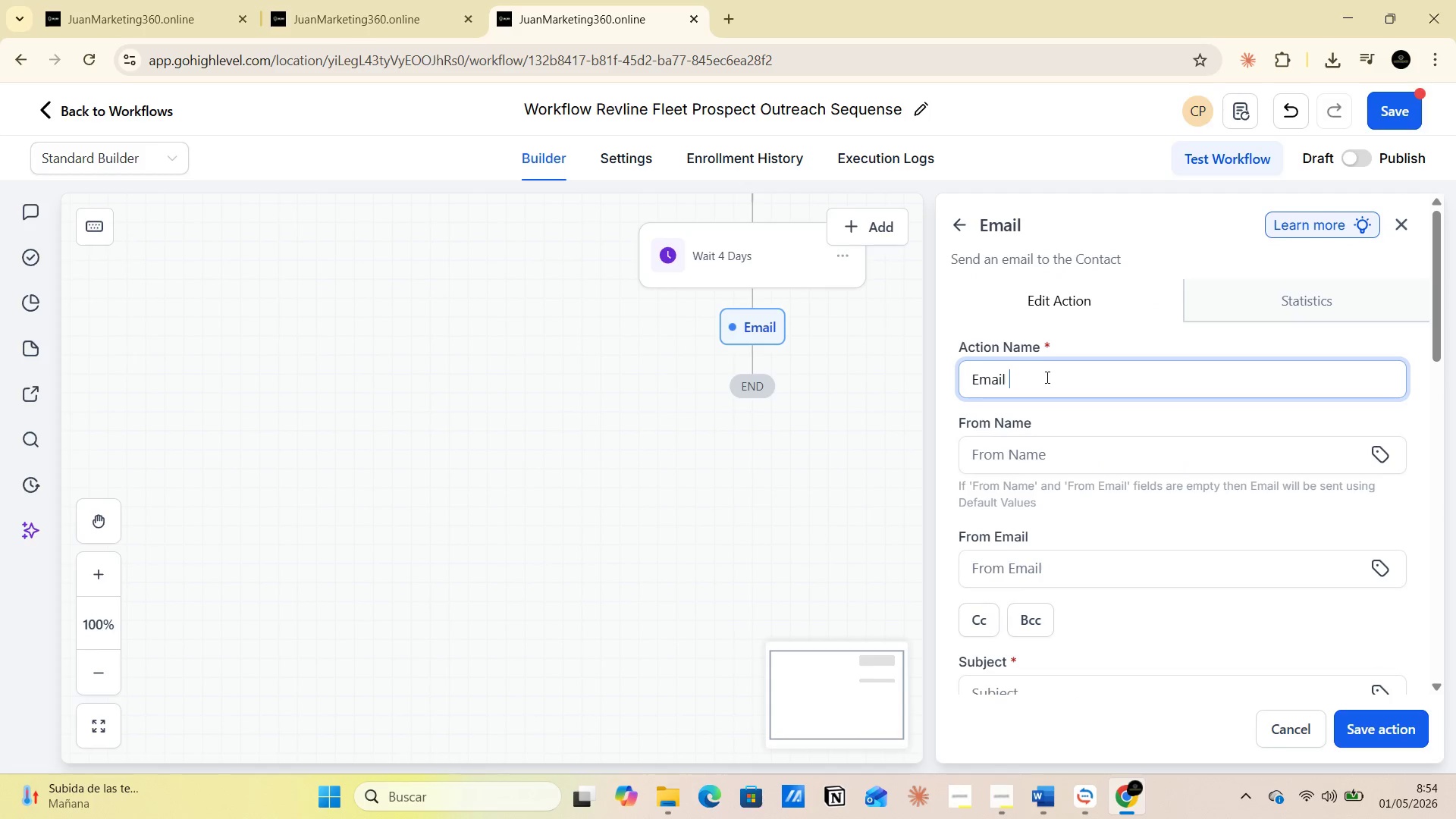 
key(2)
 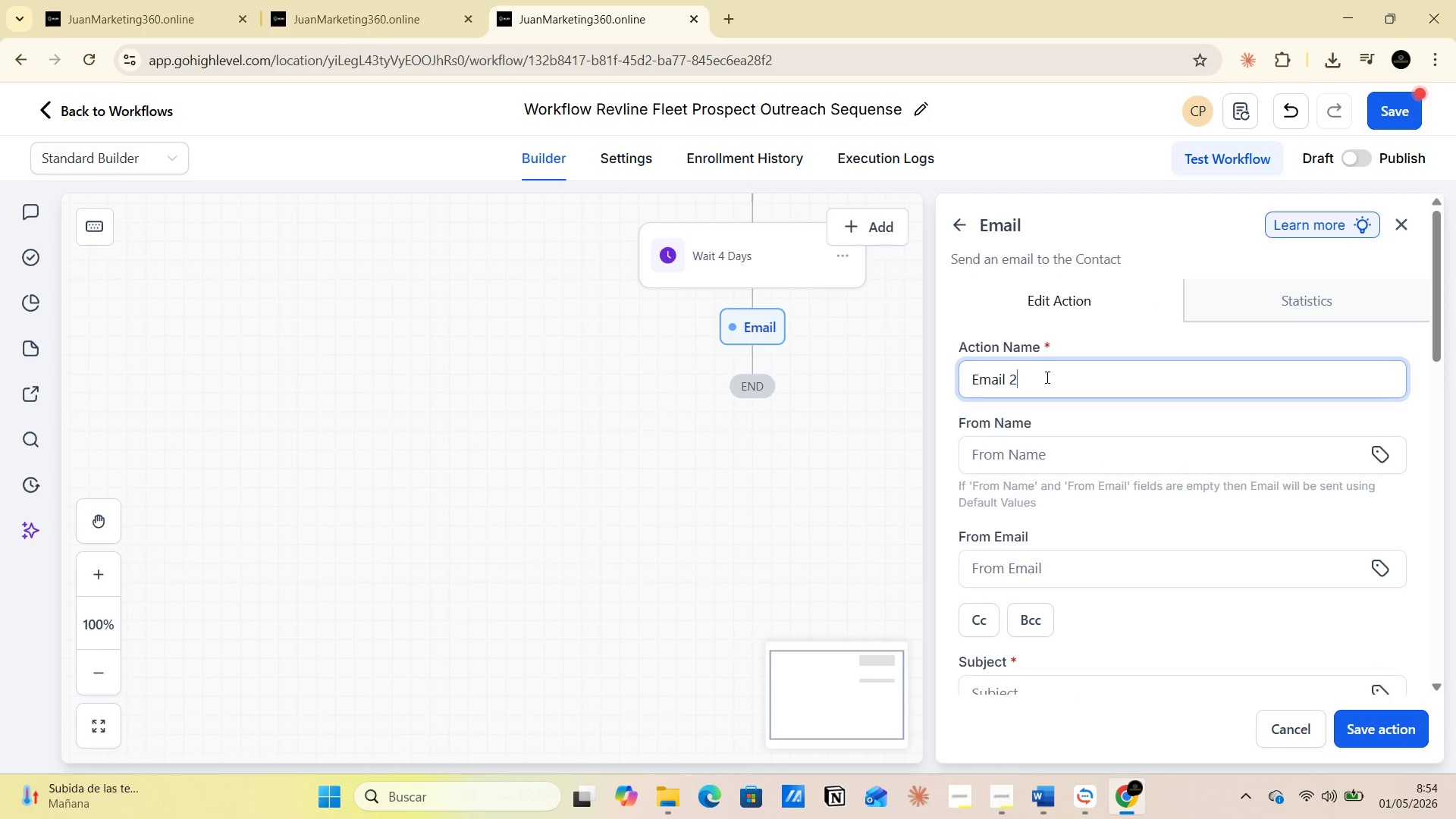 
key(Space)
 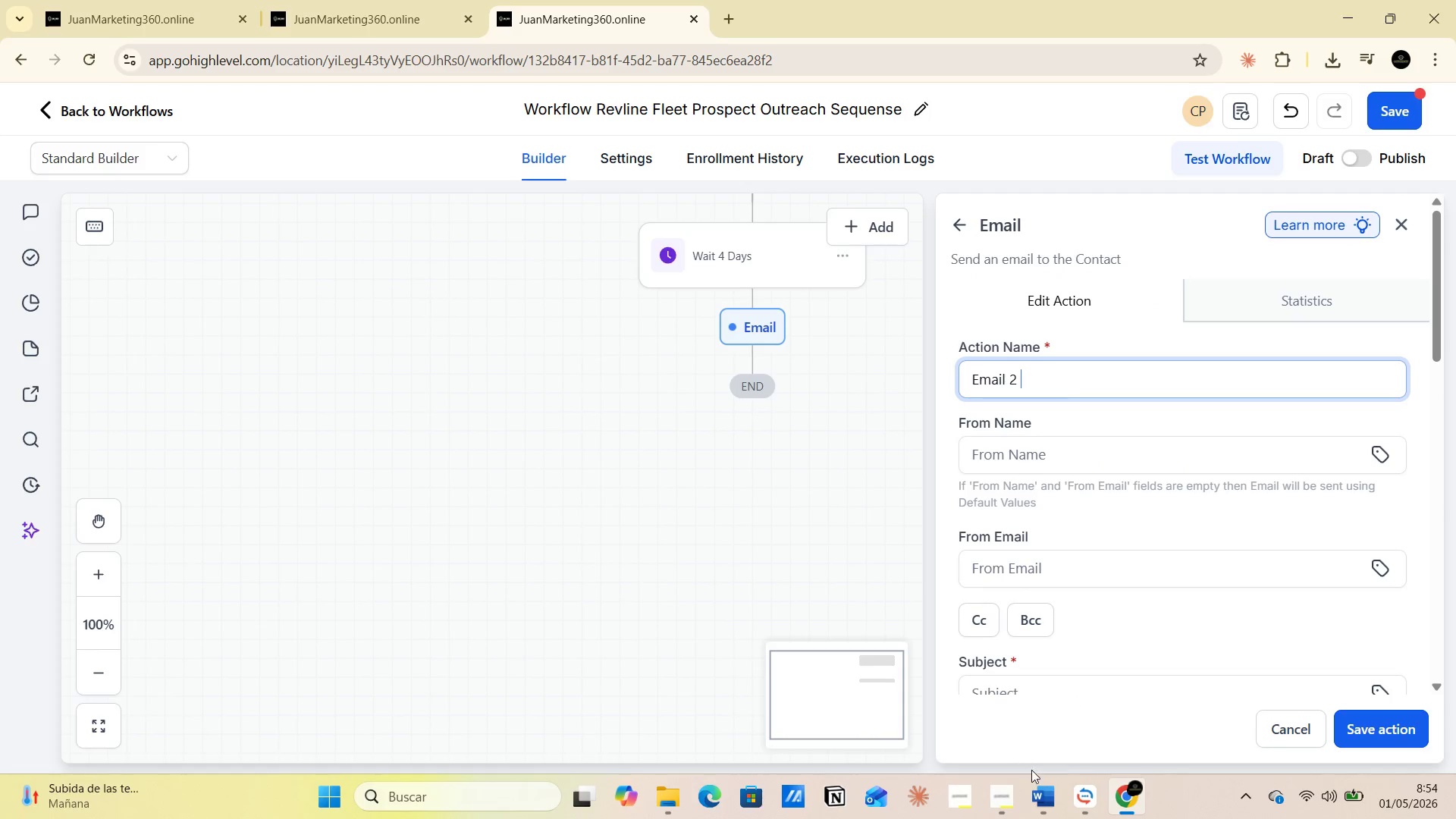 
left_click([1049, 785])
 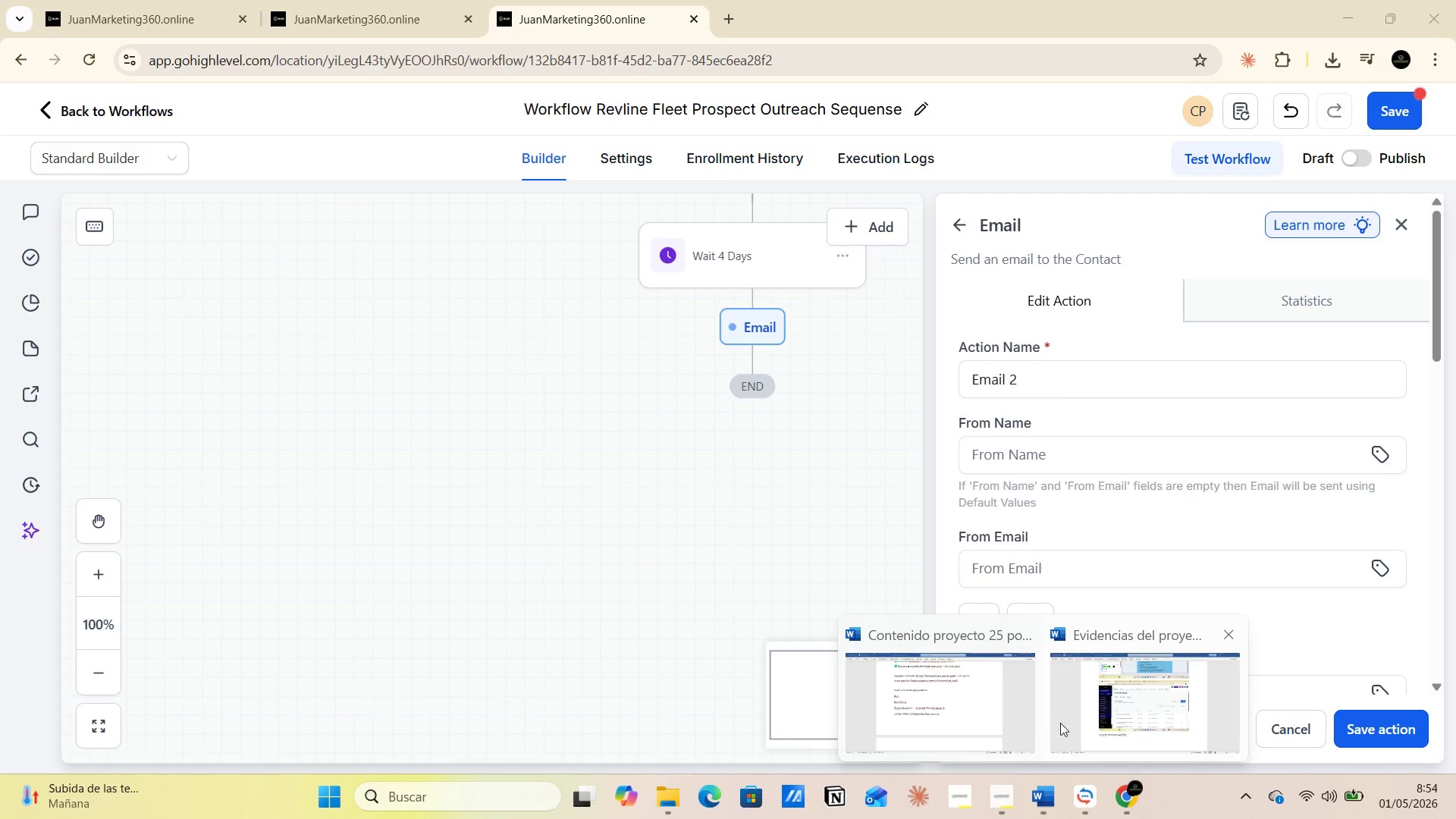 
left_click([990, 695])
 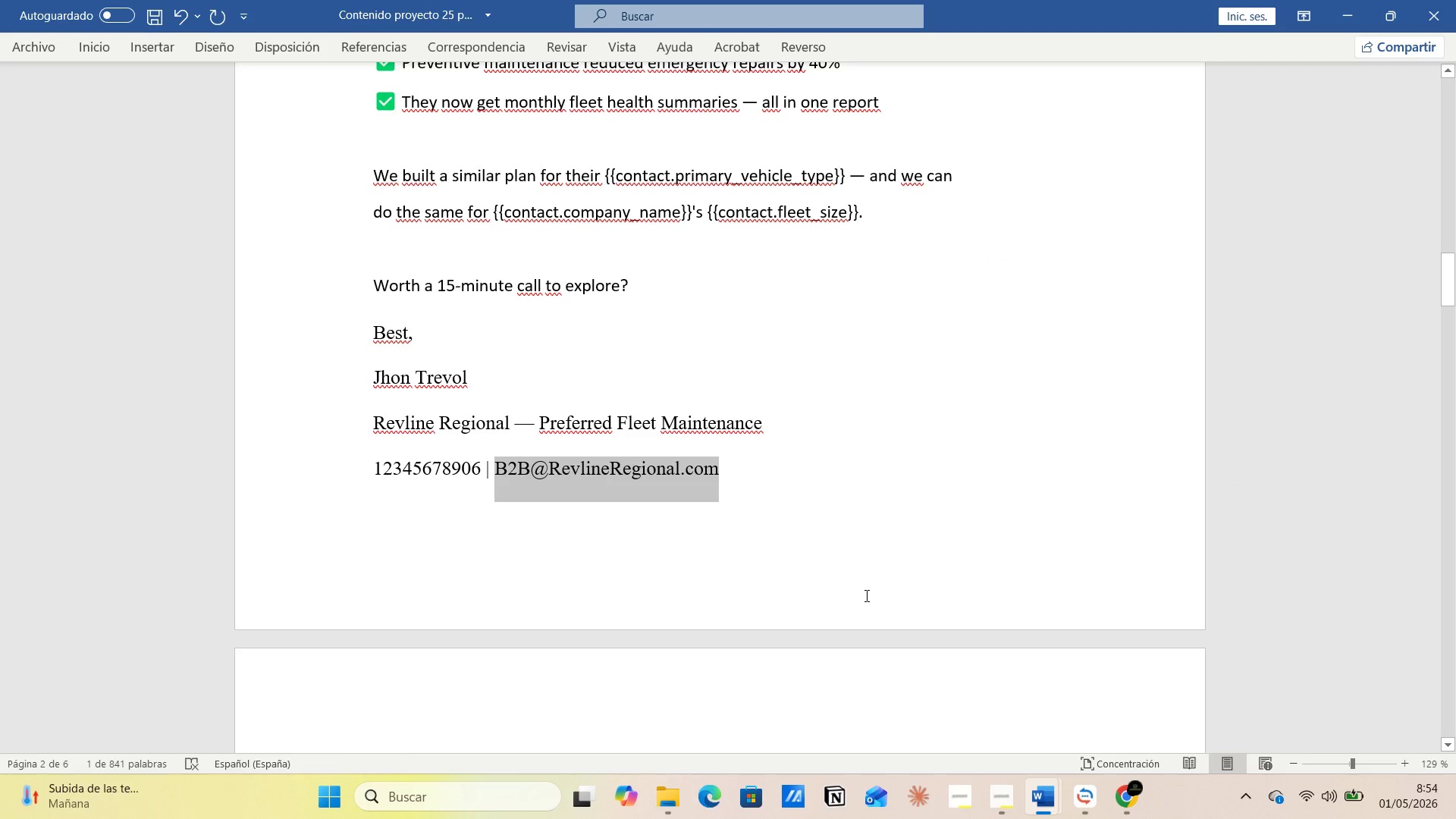 
scroll: coordinate [865, 593], scroll_direction: up, amount: 13.0
 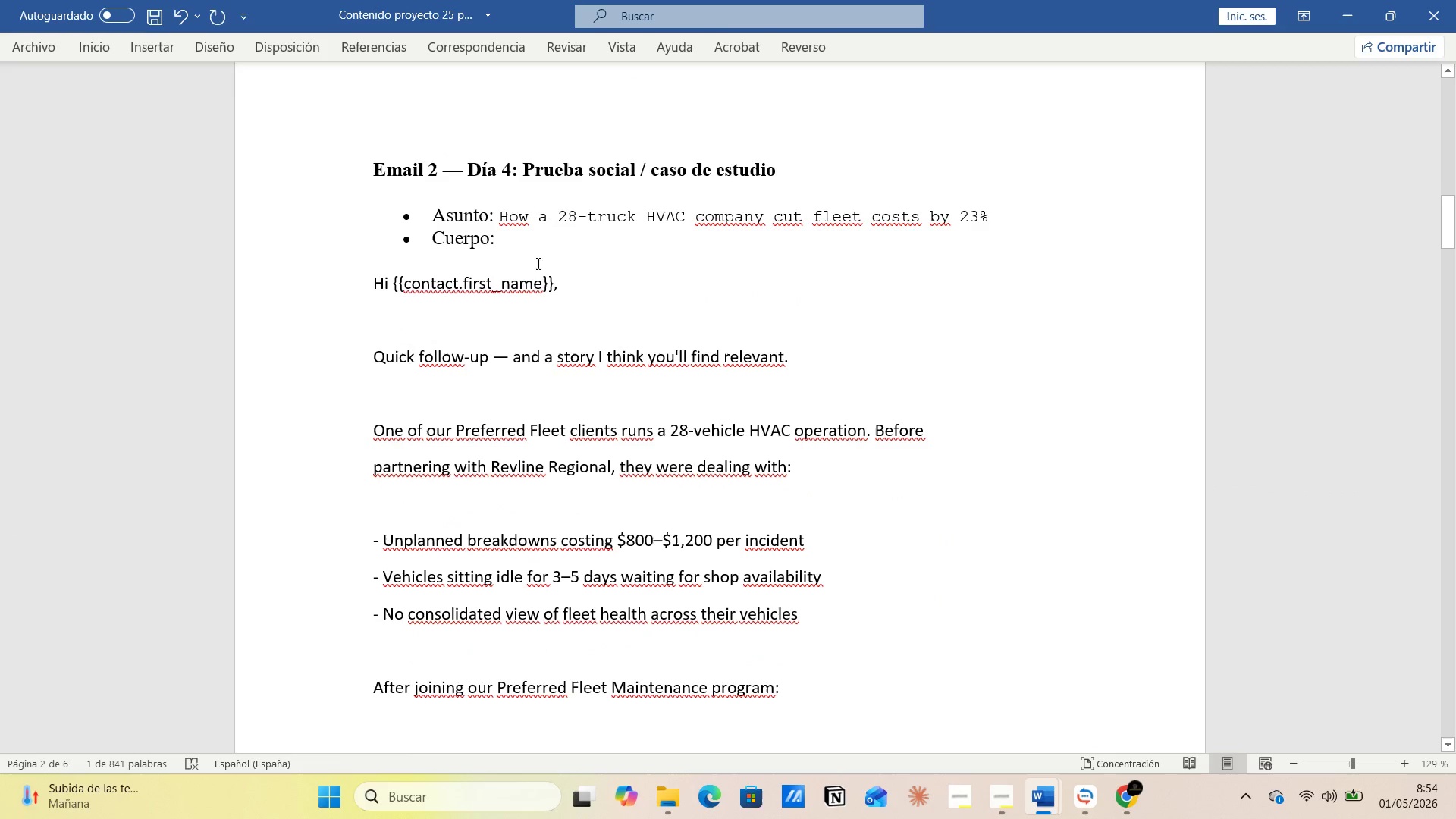 
left_click([510, 253])
 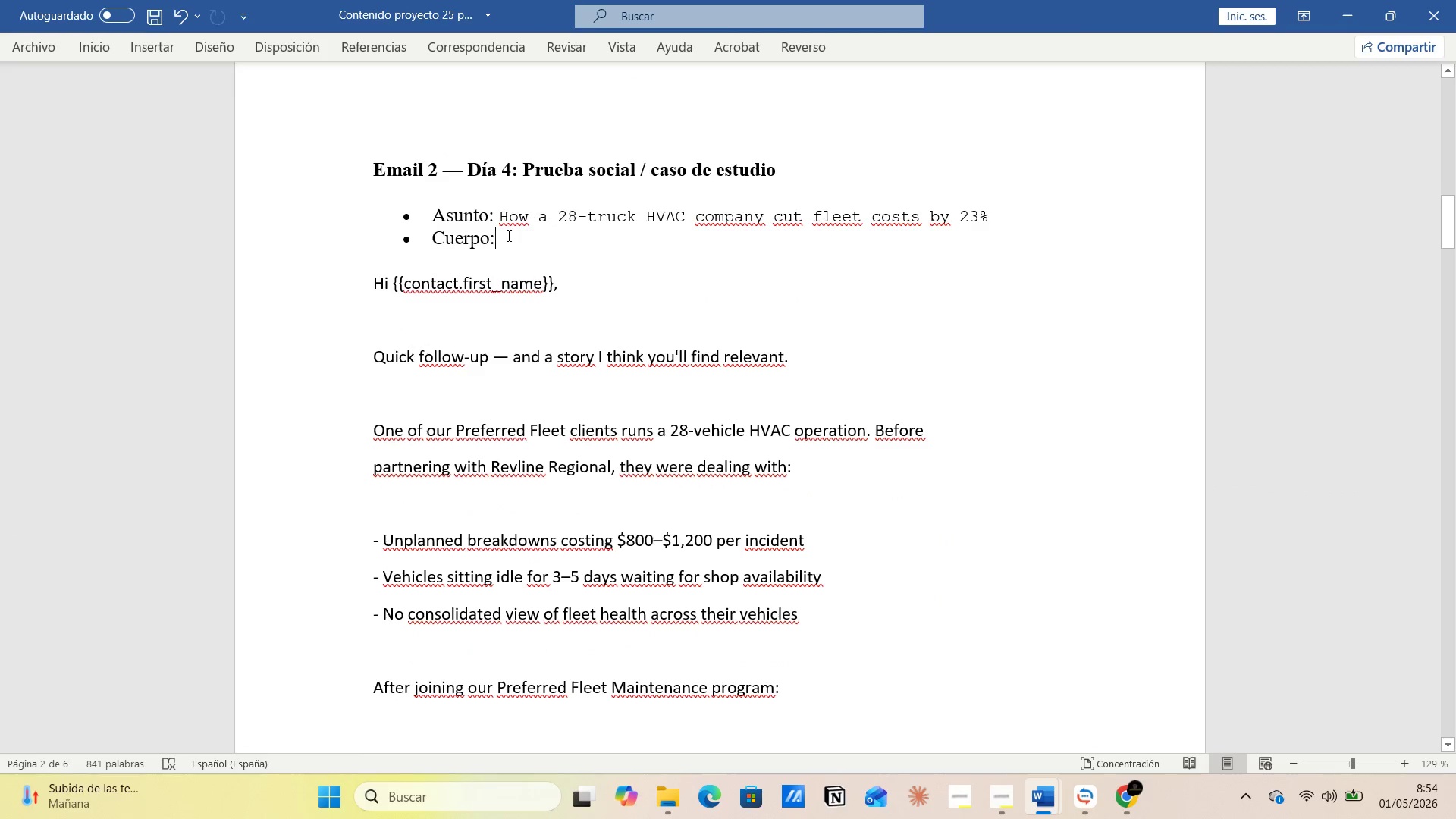 
left_click([507, 229])
 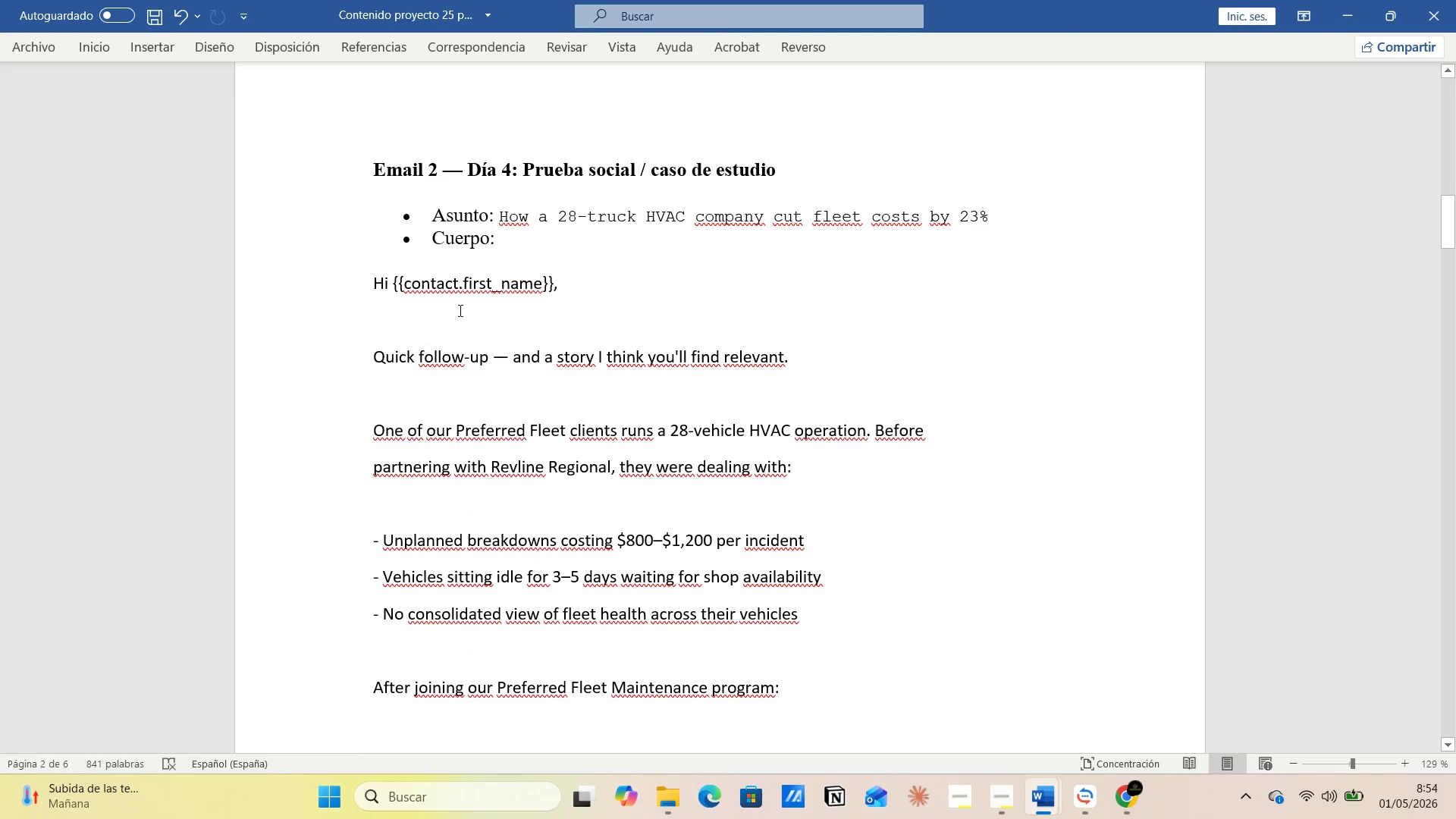 
left_click([441, 271])
 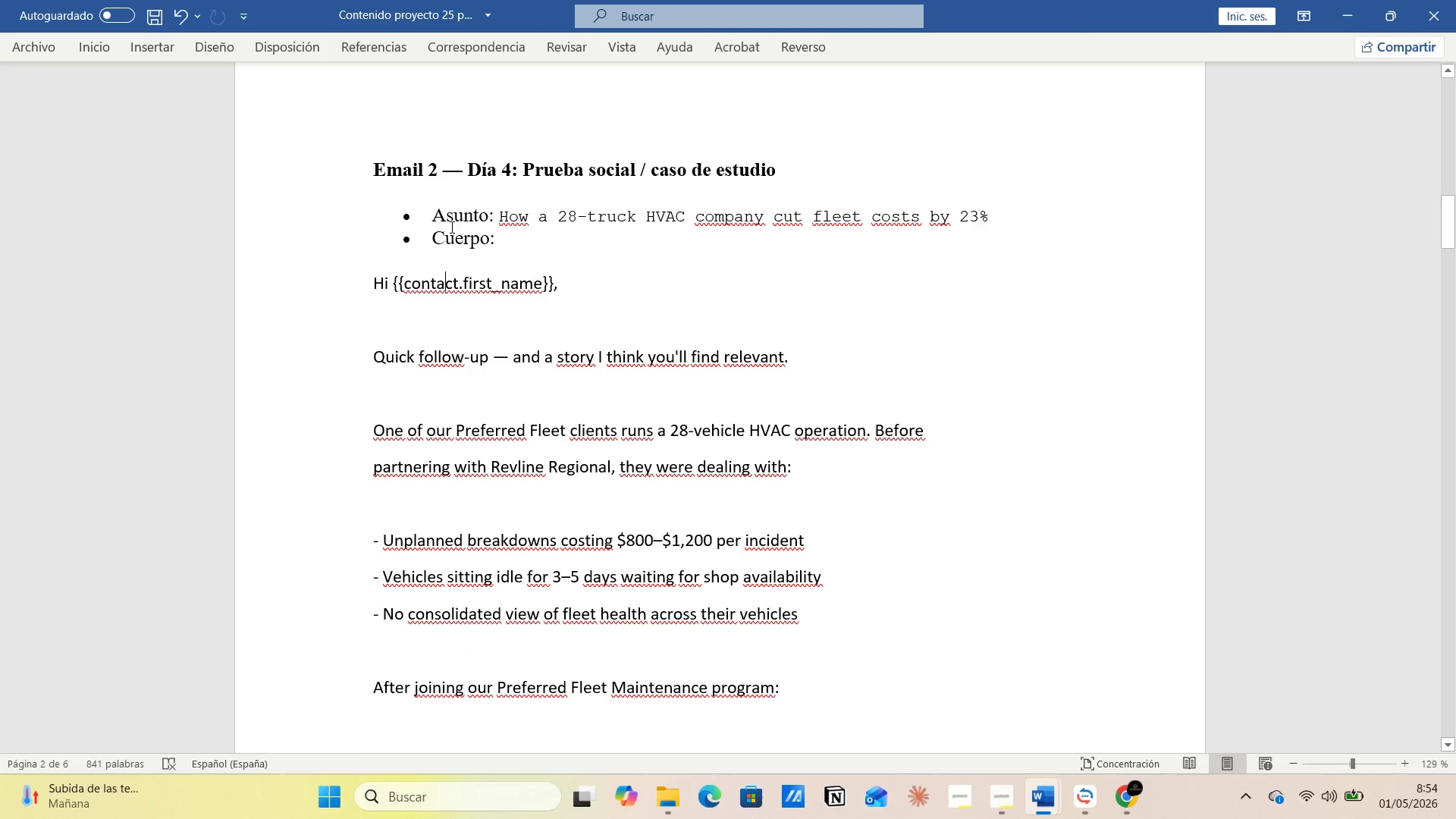 
left_click([453, 215])
 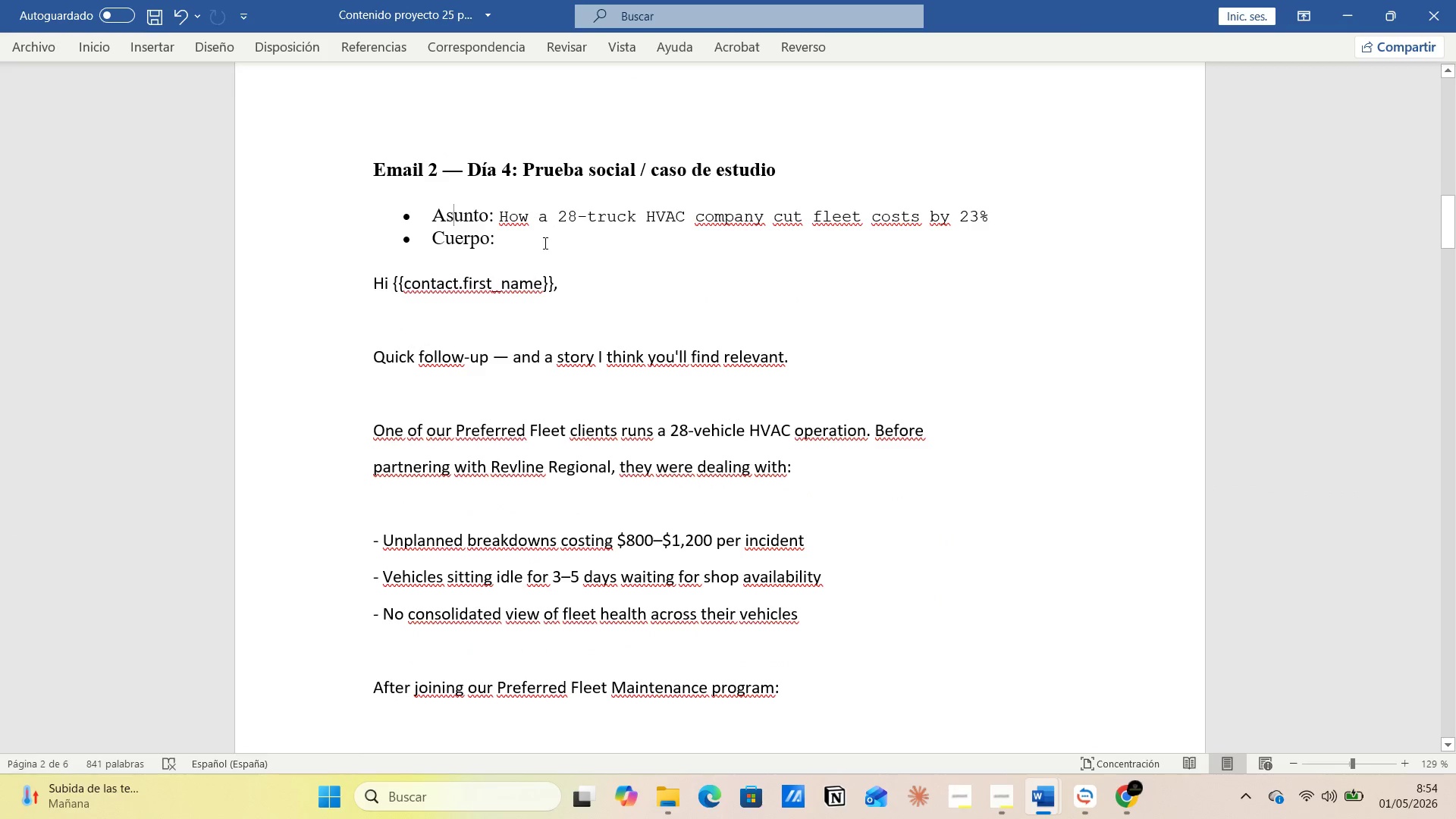 
left_click([567, 238])
 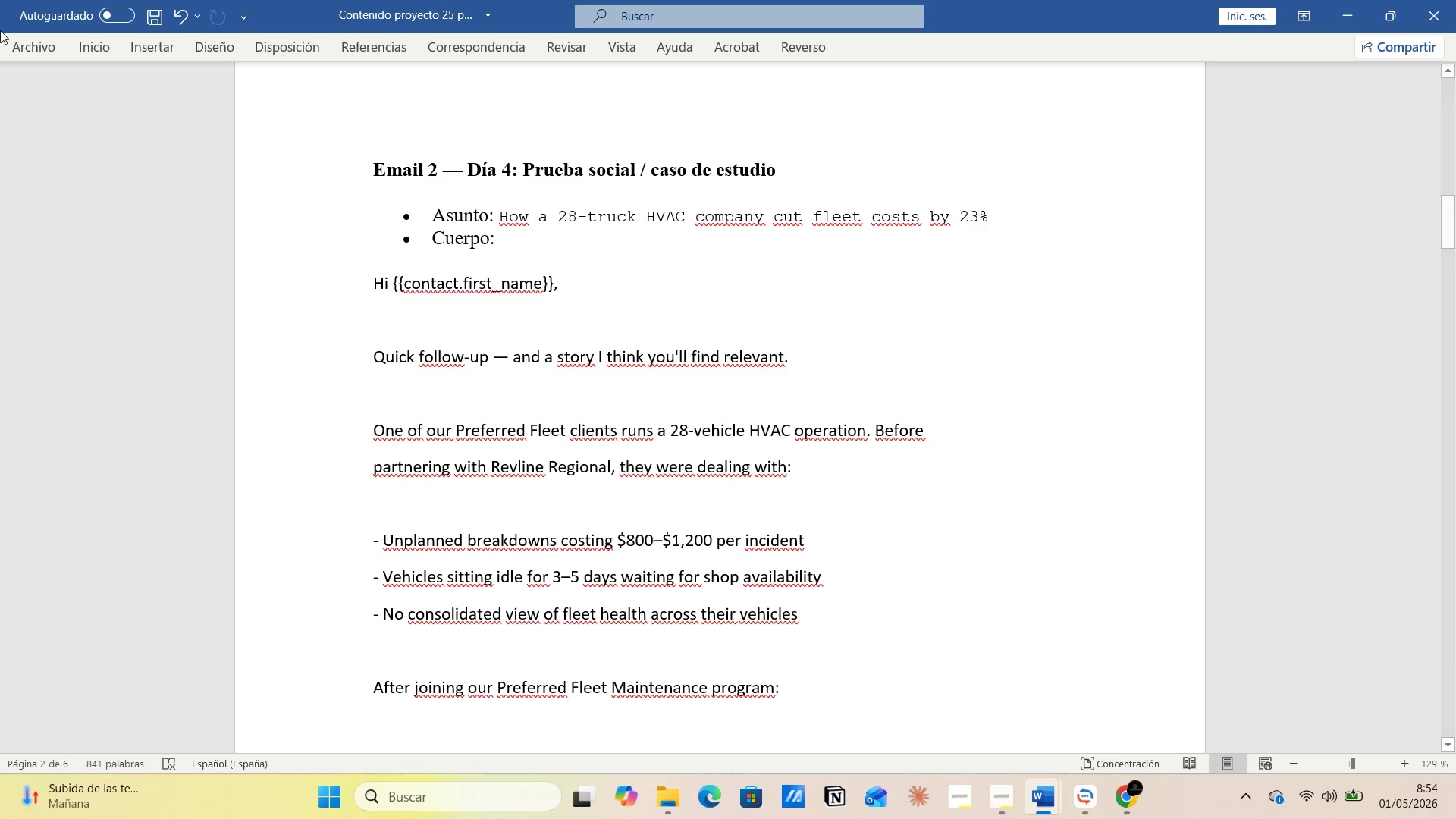 
left_click([31, 0])
 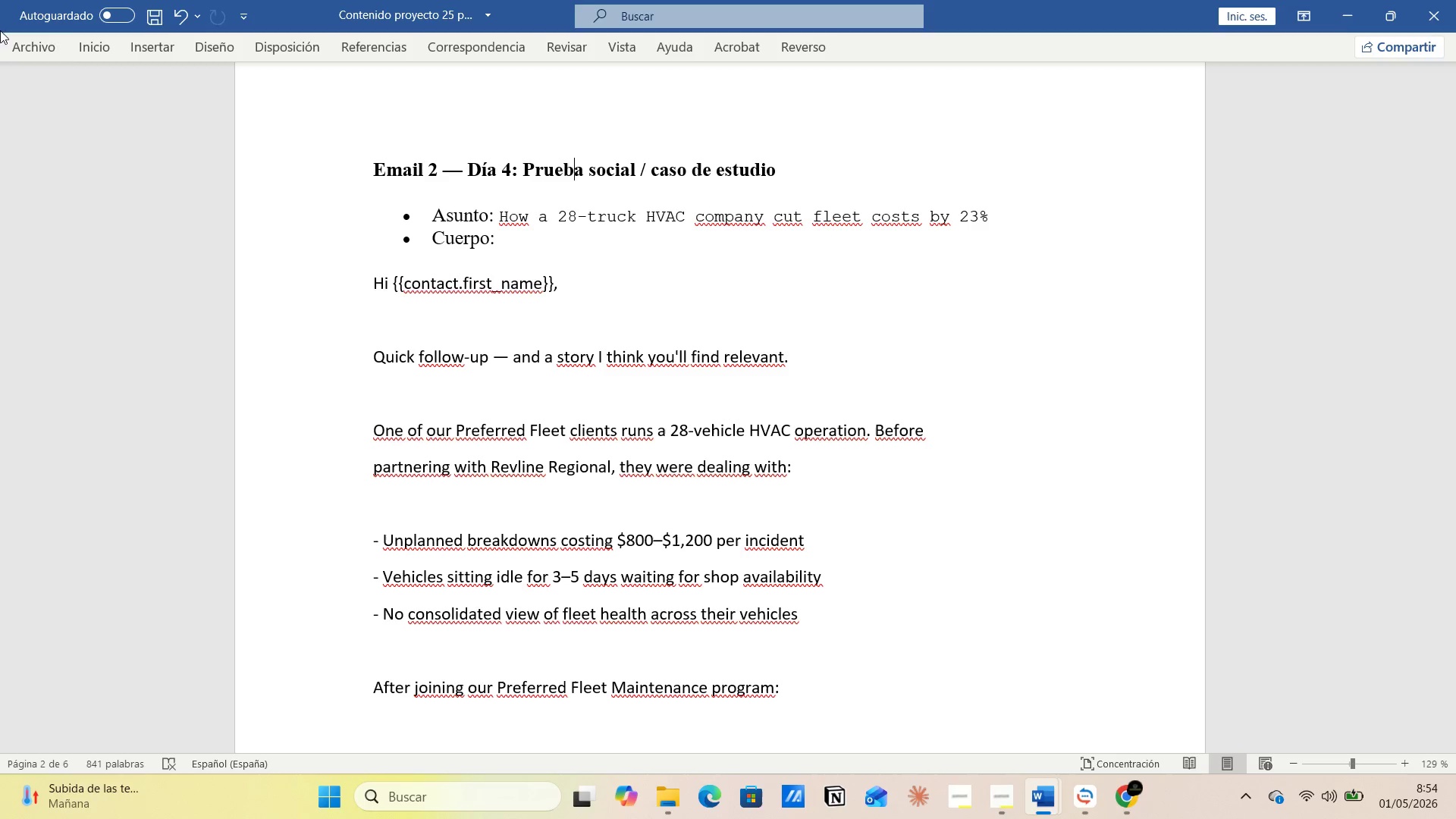 
left_click([0, 43])
 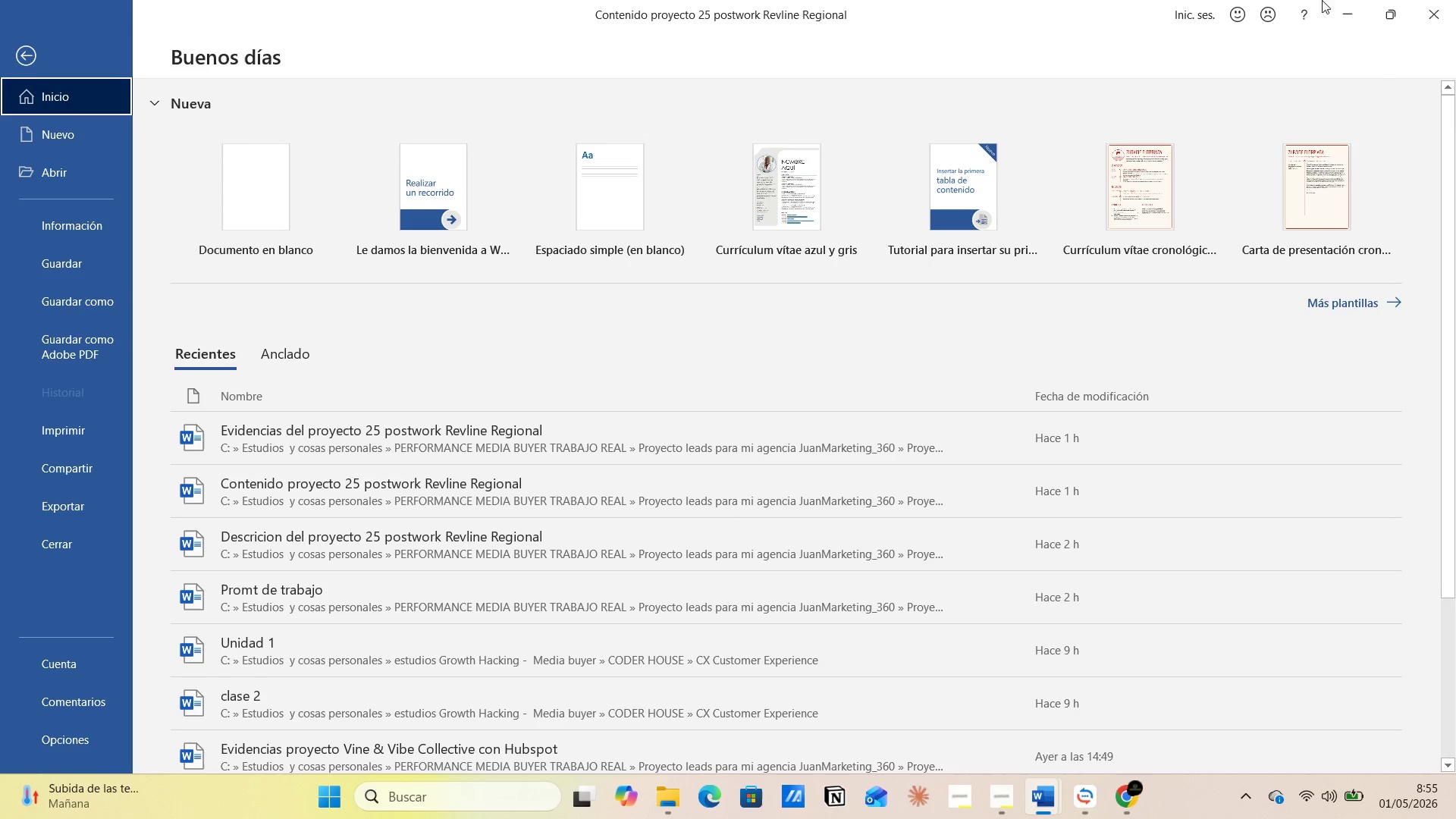 
left_click([1436, 1])
 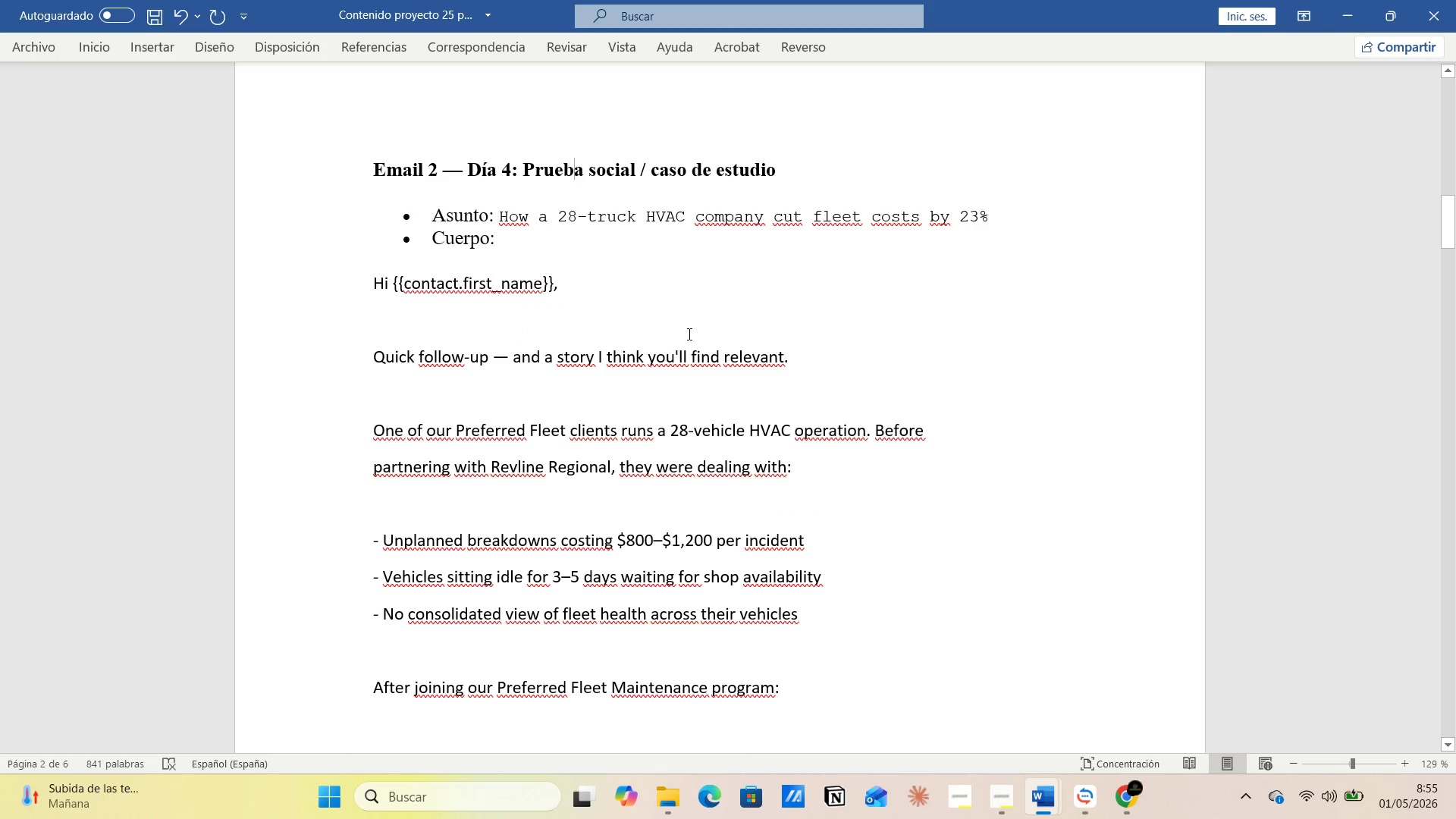 
wait(5.91)
 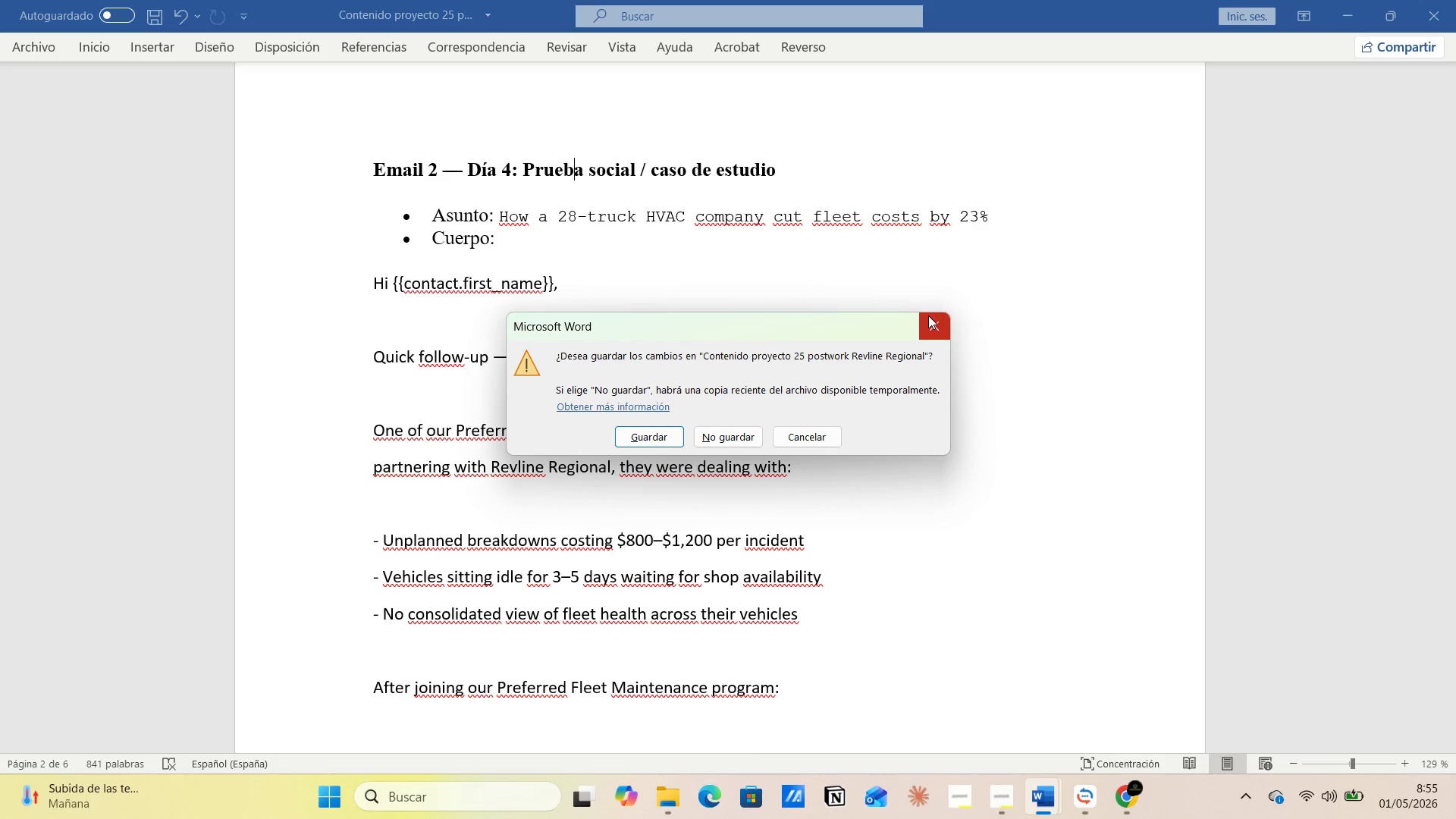 
key(Control+G)
 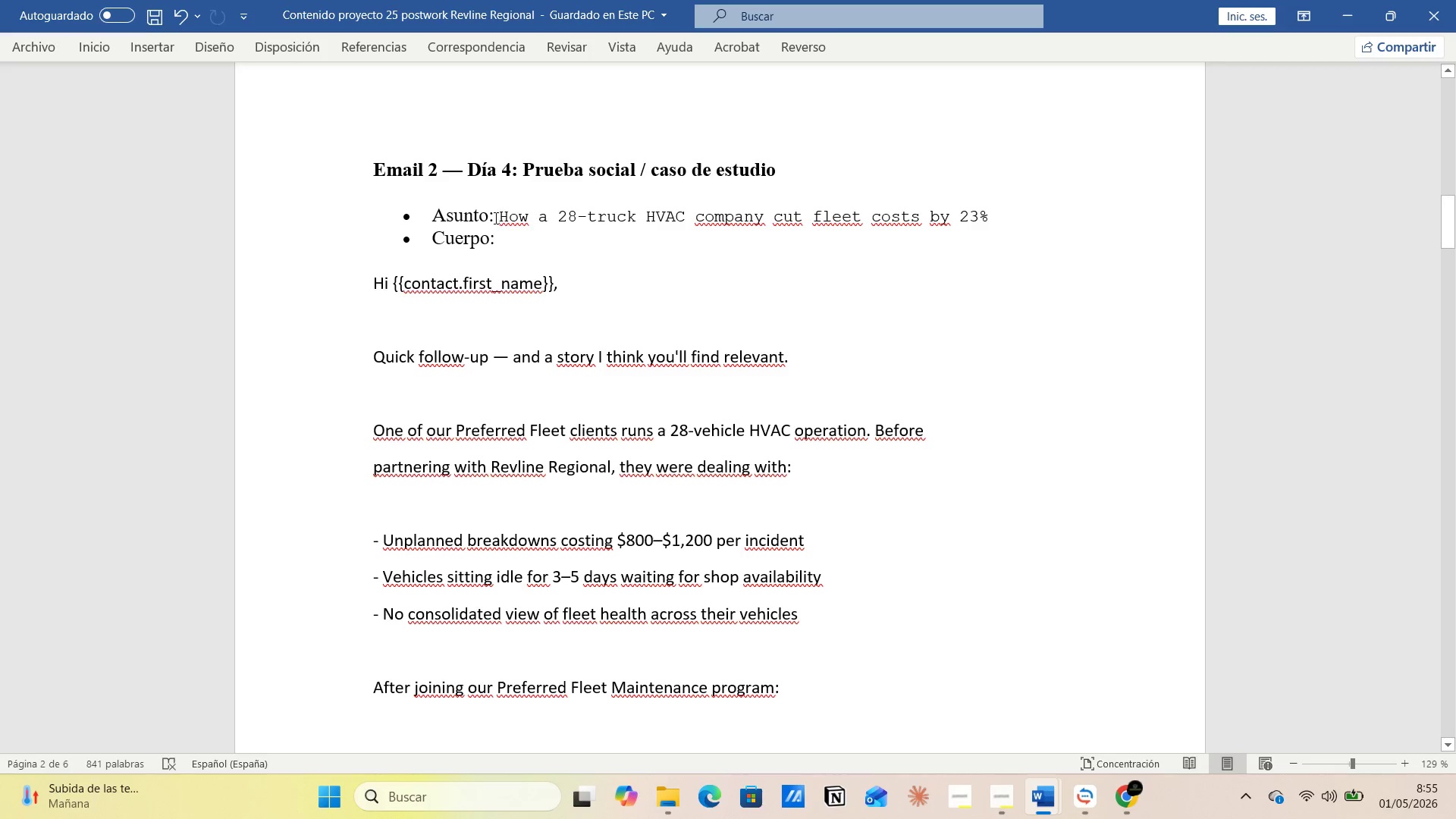 
left_click([504, 220])
 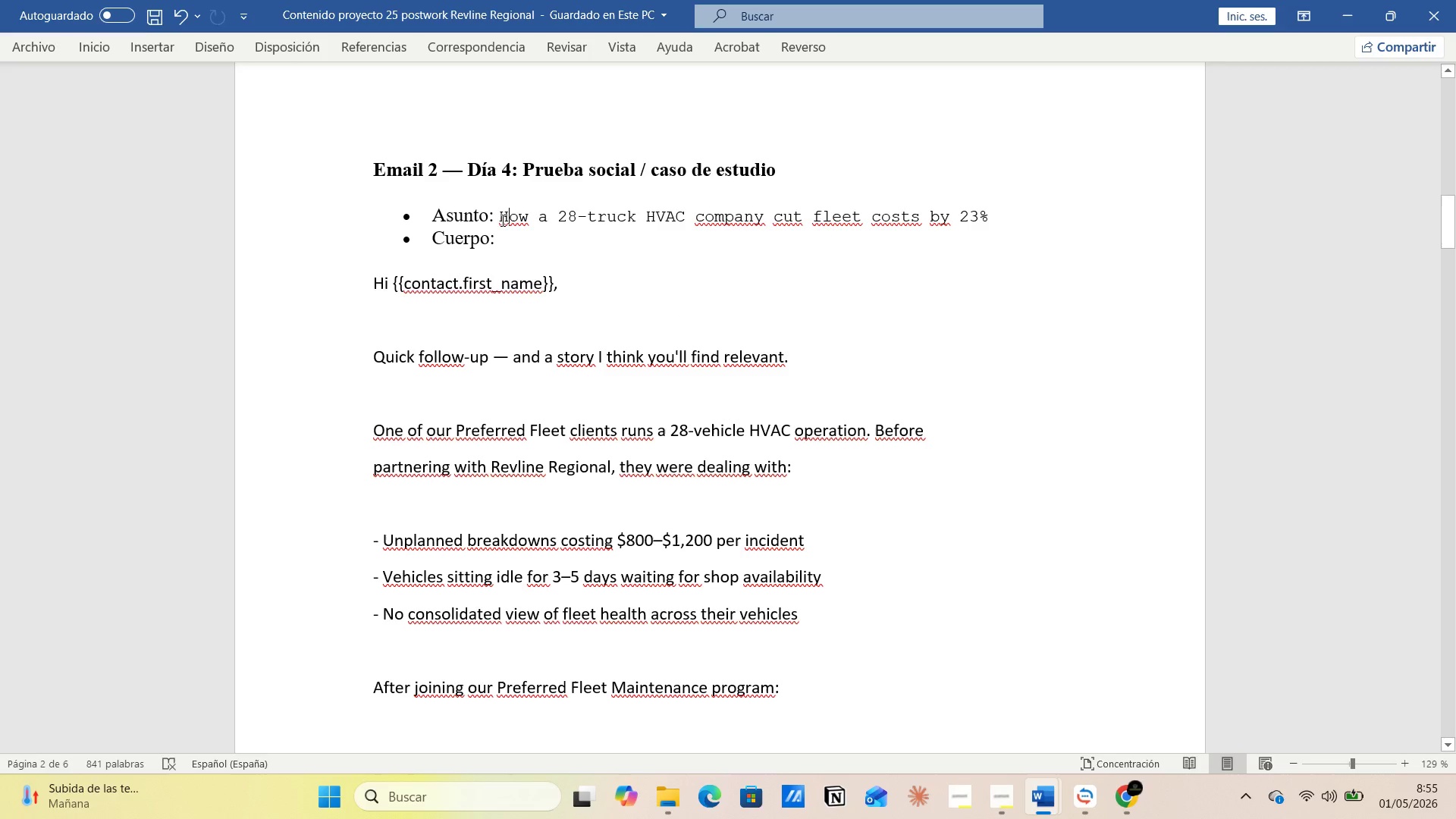 
left_click_drag(start_coordinate=[501, 220], to_coordinate=[1026, 221])
 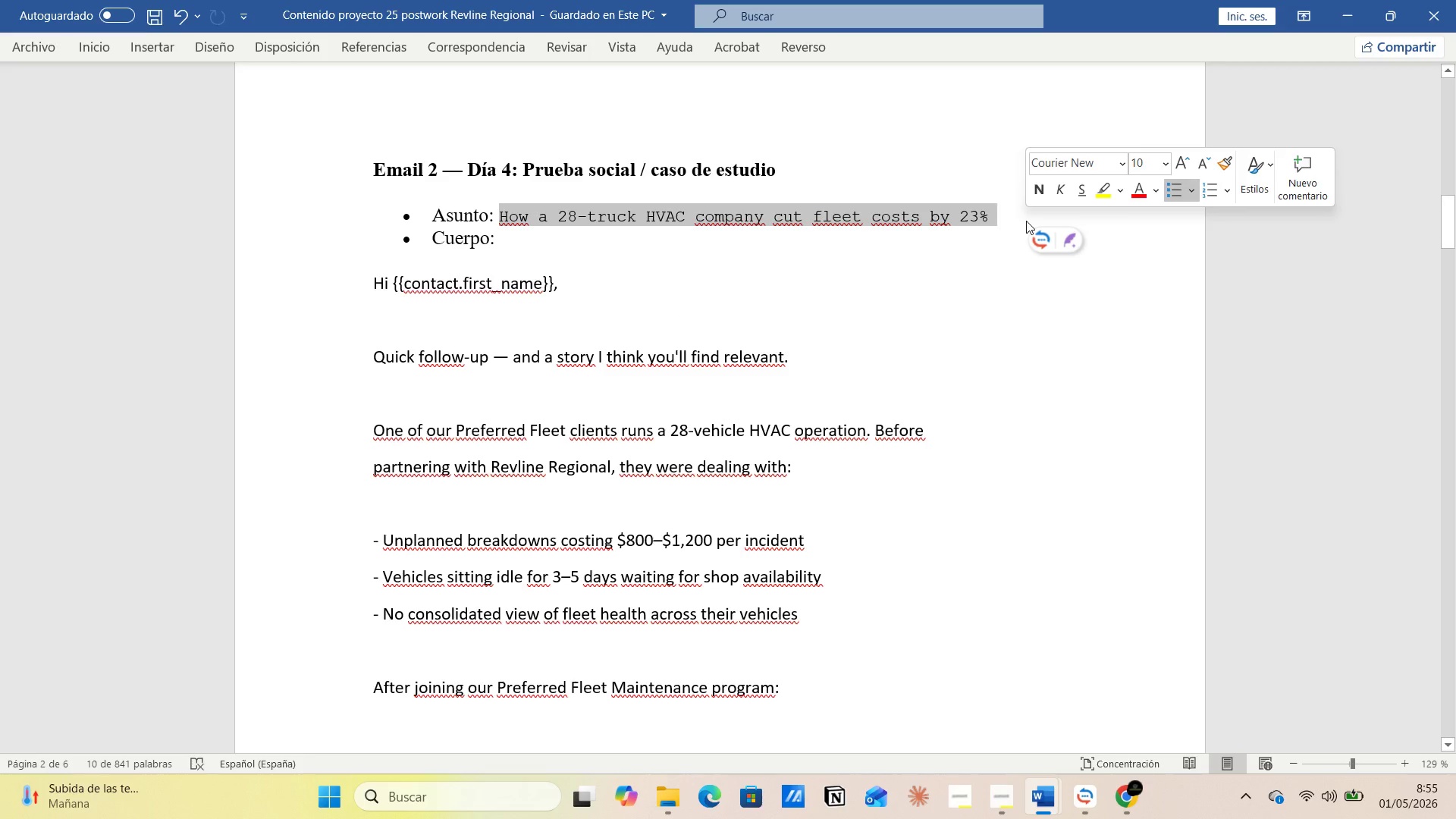 
key(Control+C)
 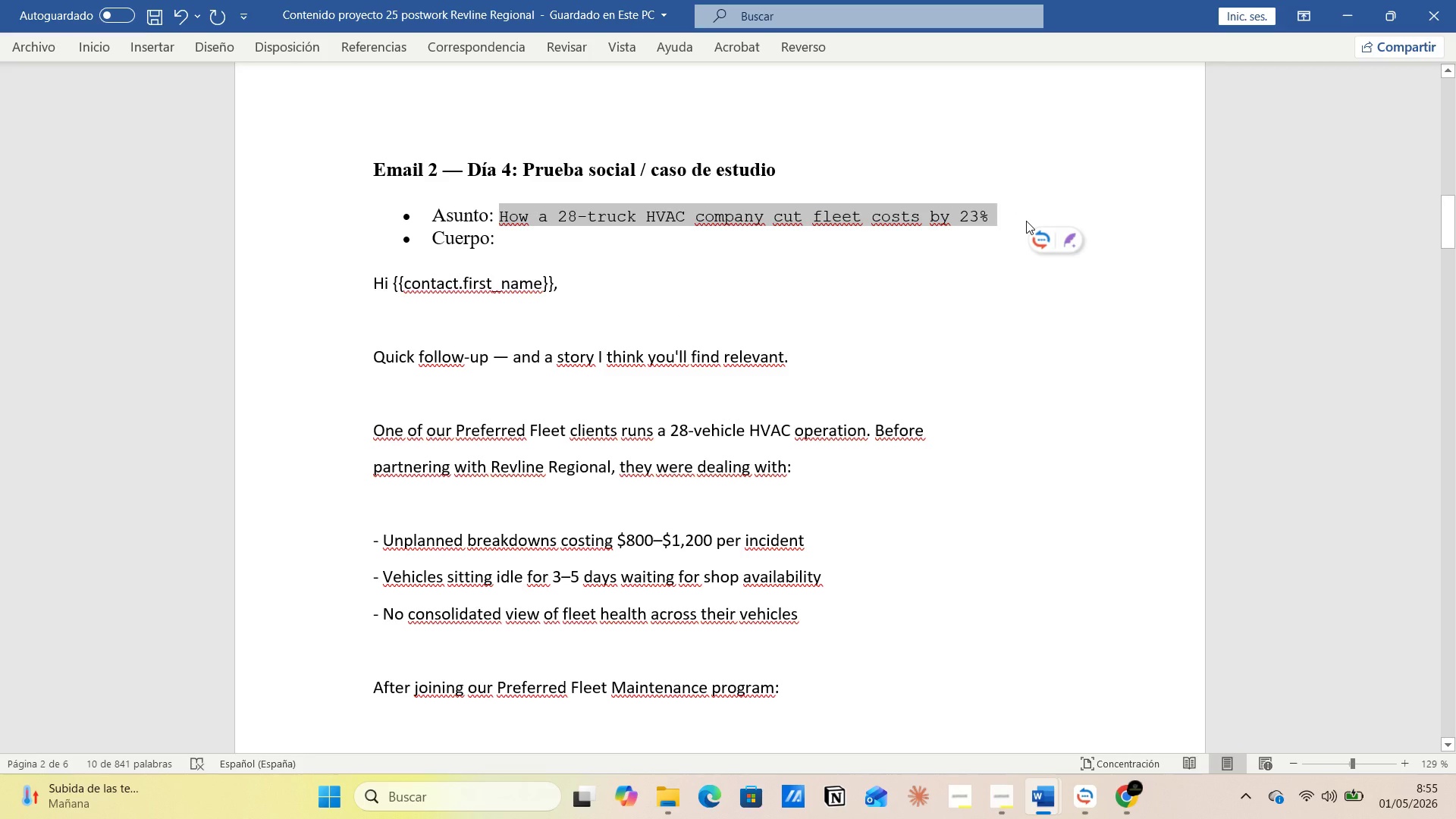 
key(Alt+AltLeft)
 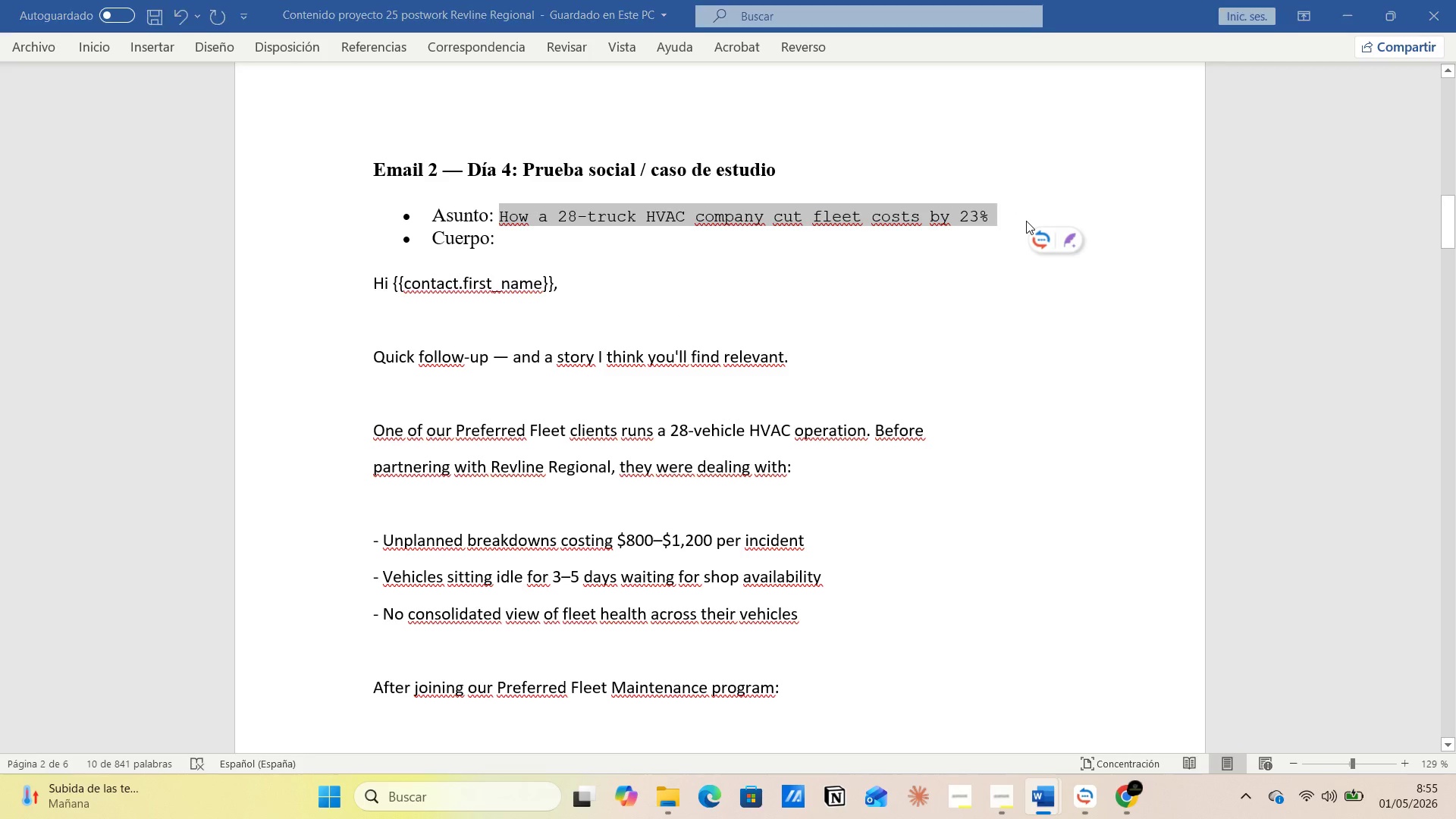 
key(Alt+Tab)
 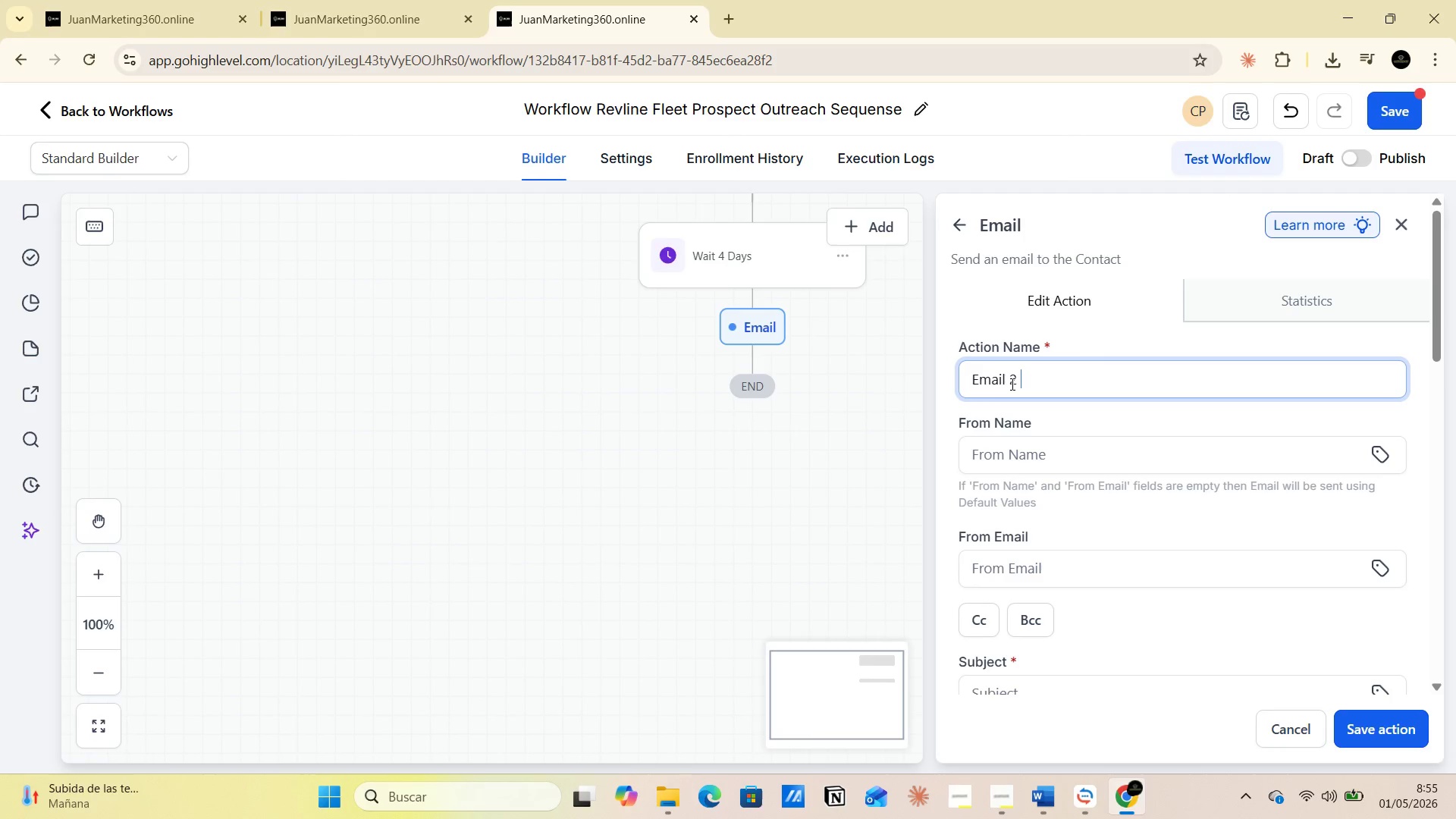 
left_click([1042, 377])
 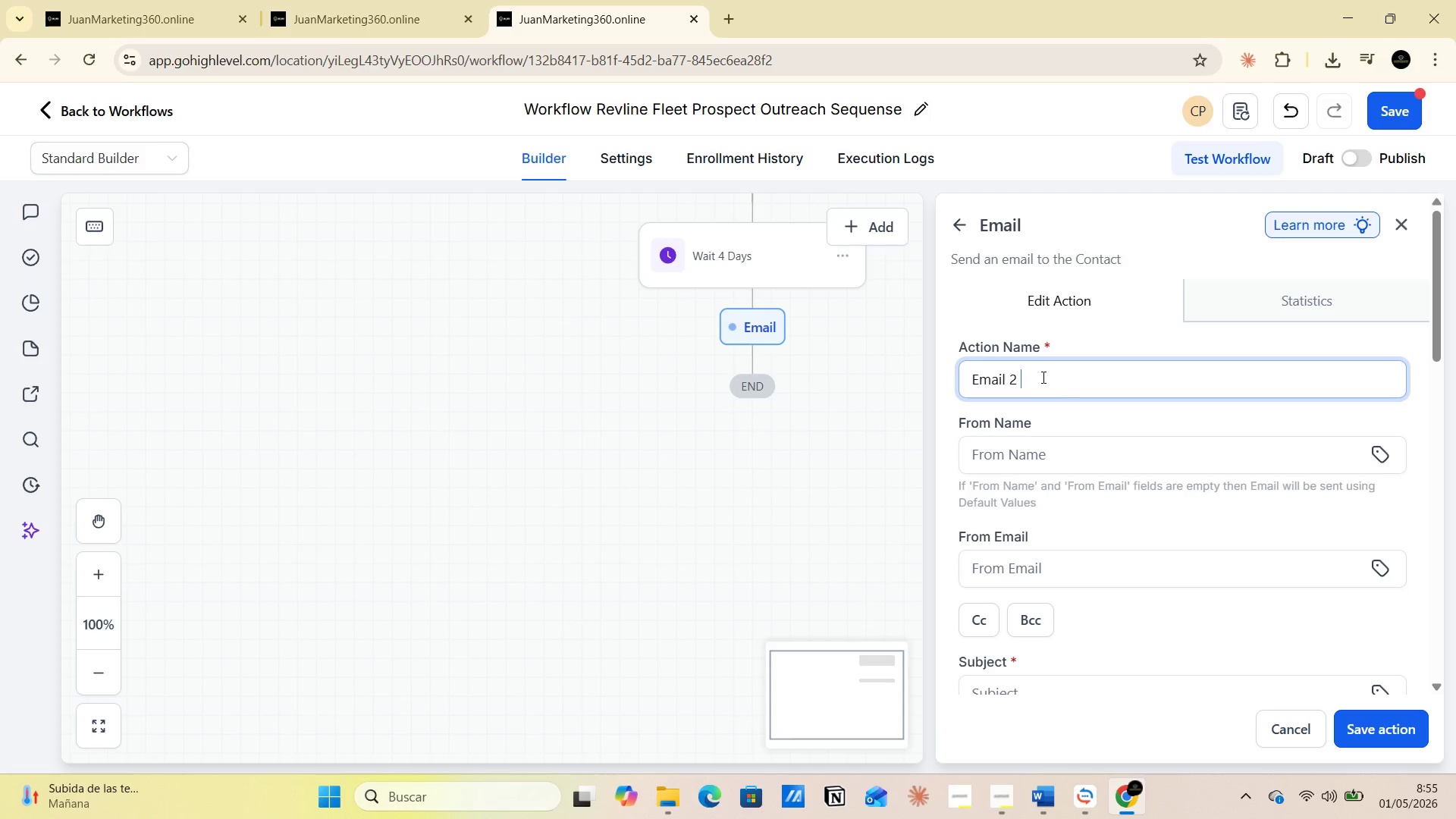 
key(Control+V)
 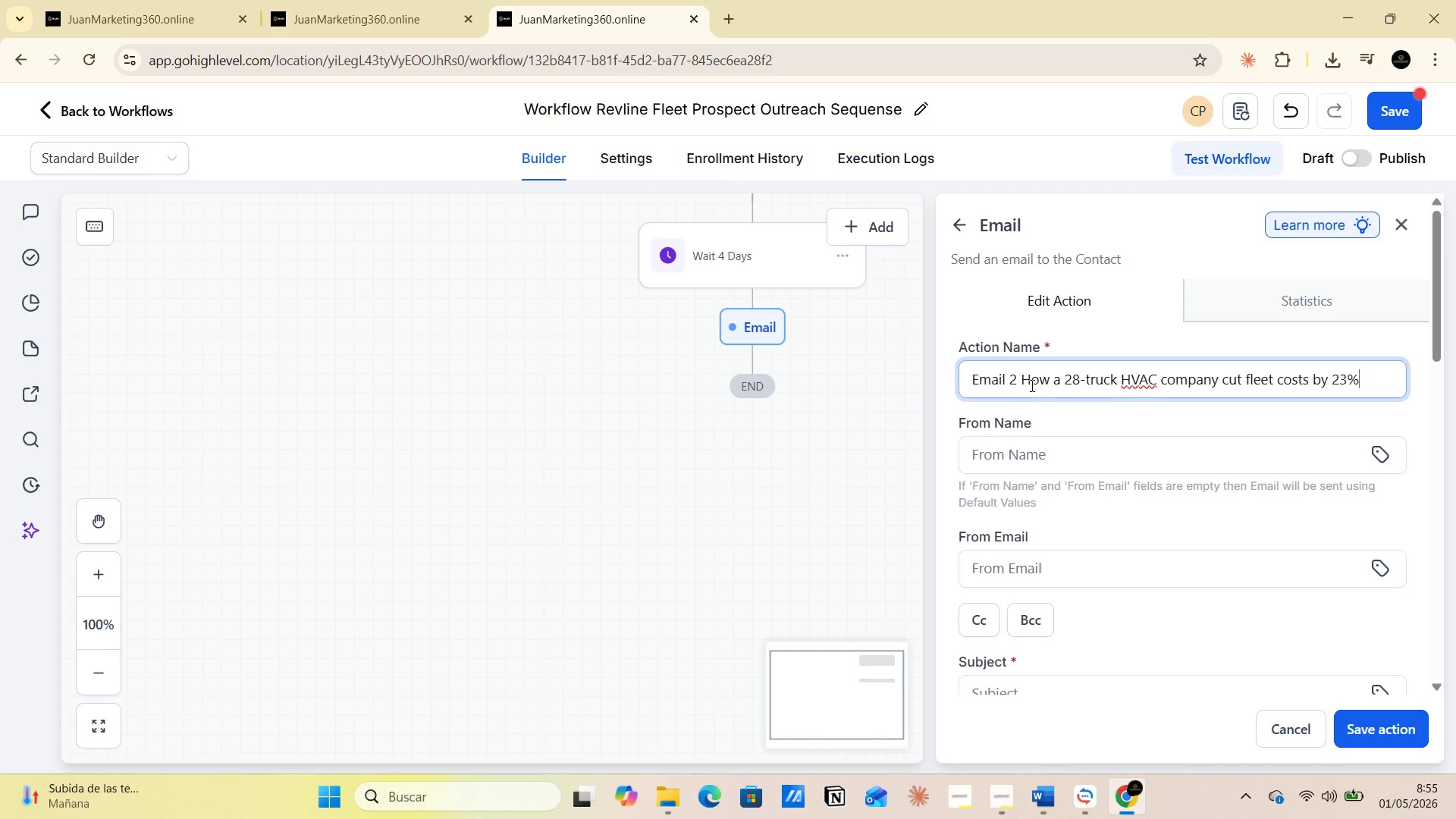 
scroll: coordinate [1012, 451], scroll_direction: down, amount: 4.0
 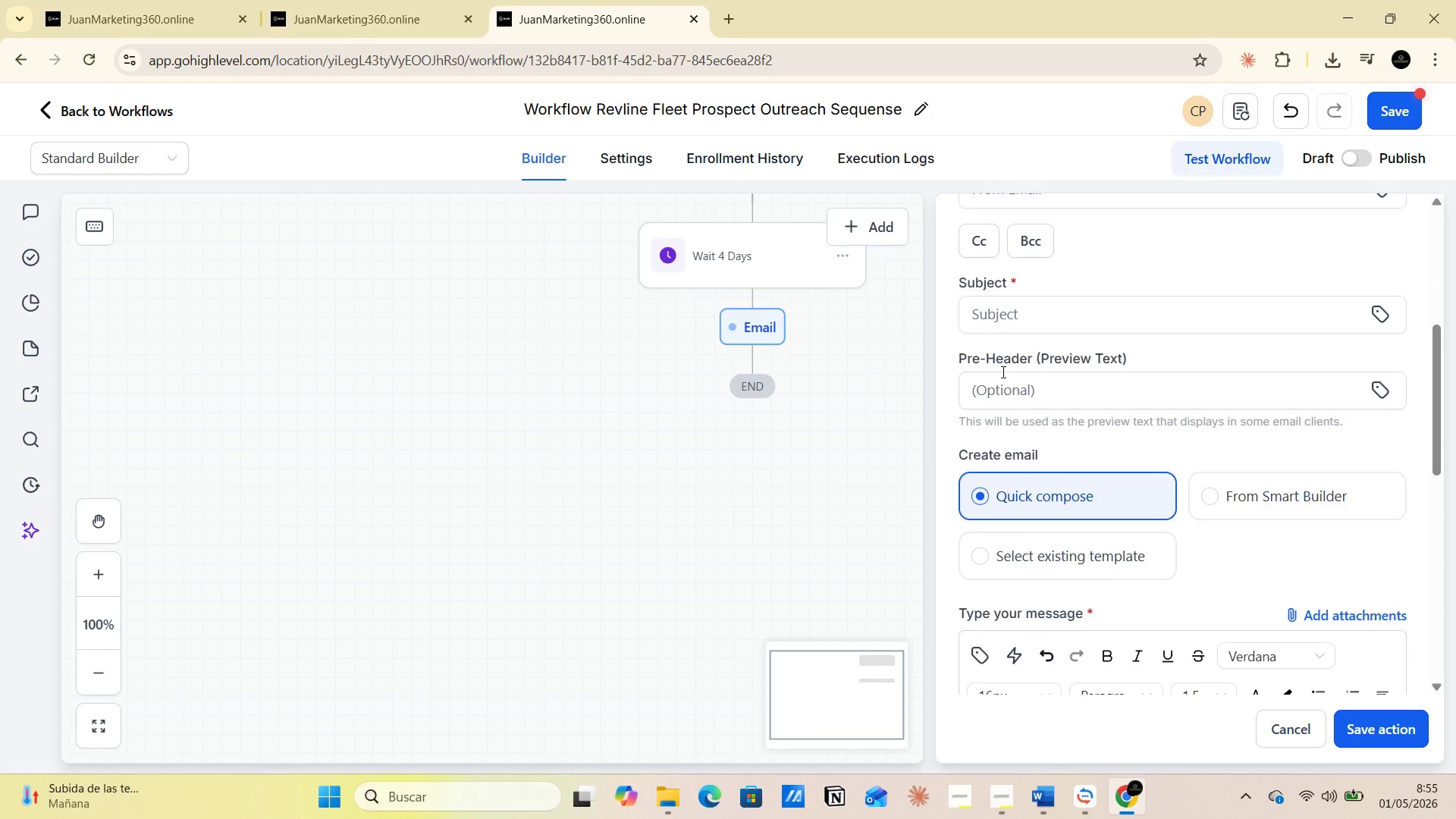 
left_click([994, 309])
 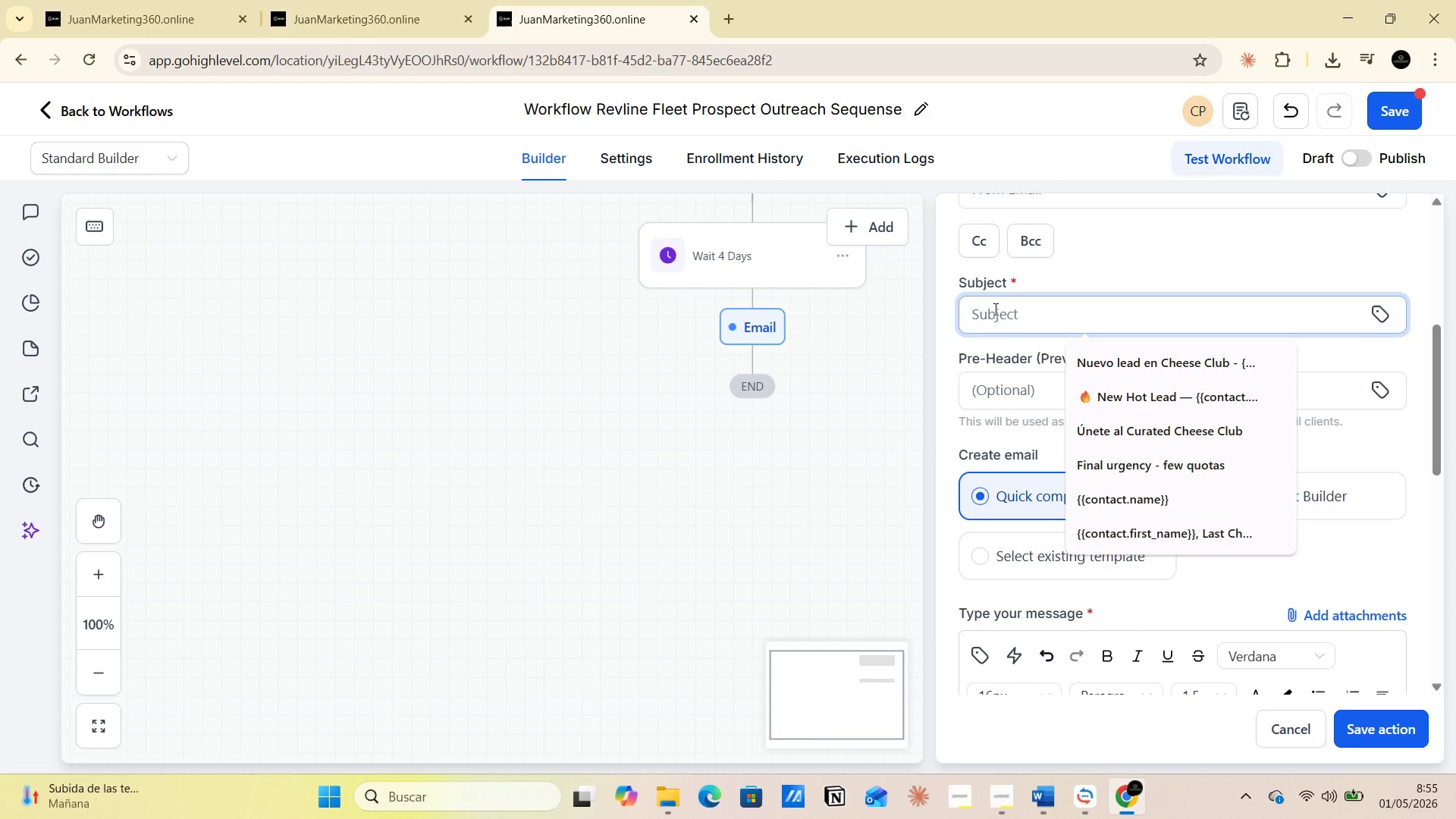 
key(Control+V)
 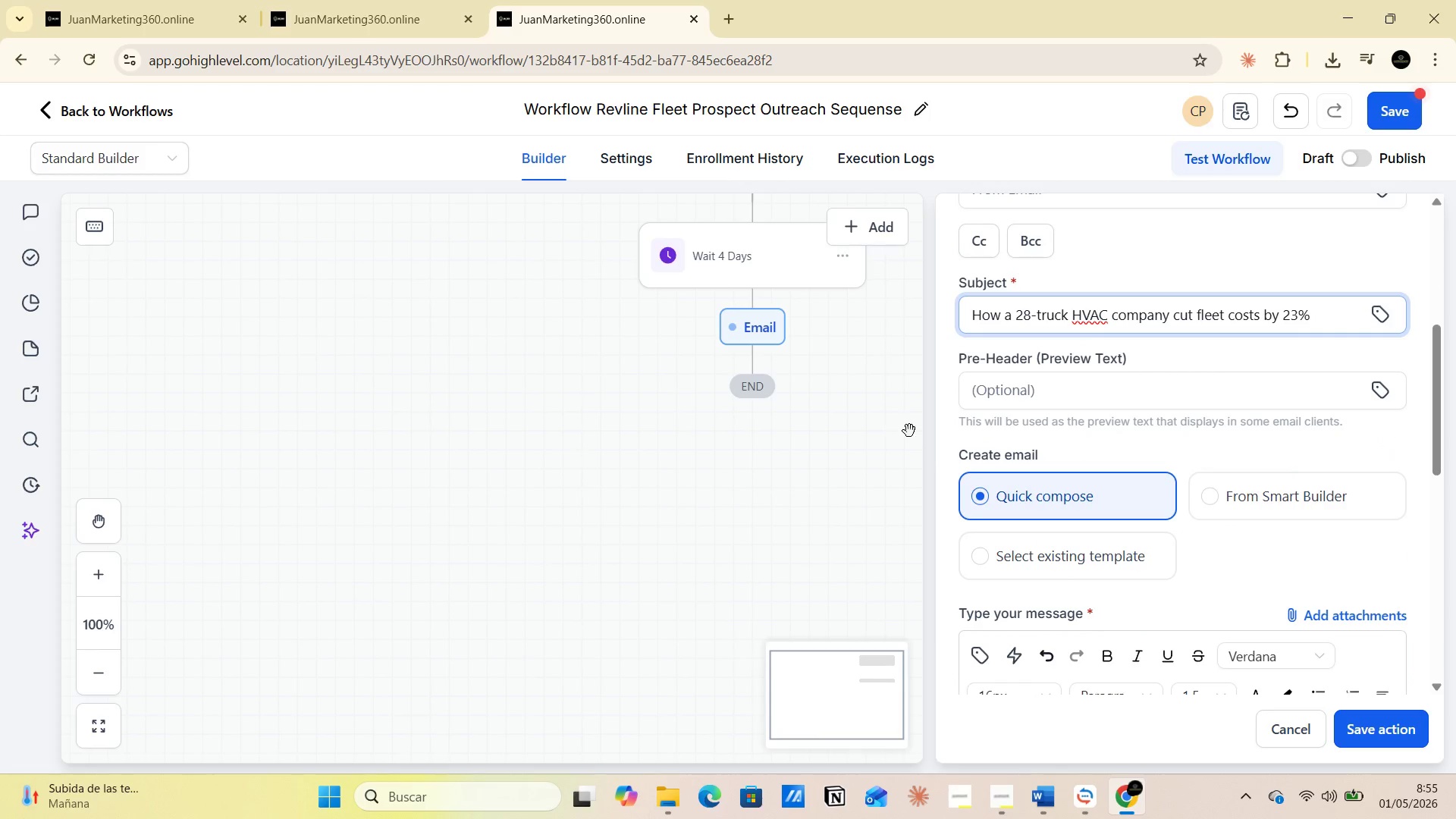 
scroll: coordinate [1068, 395], scroll_direction: up, amount: 5.0
 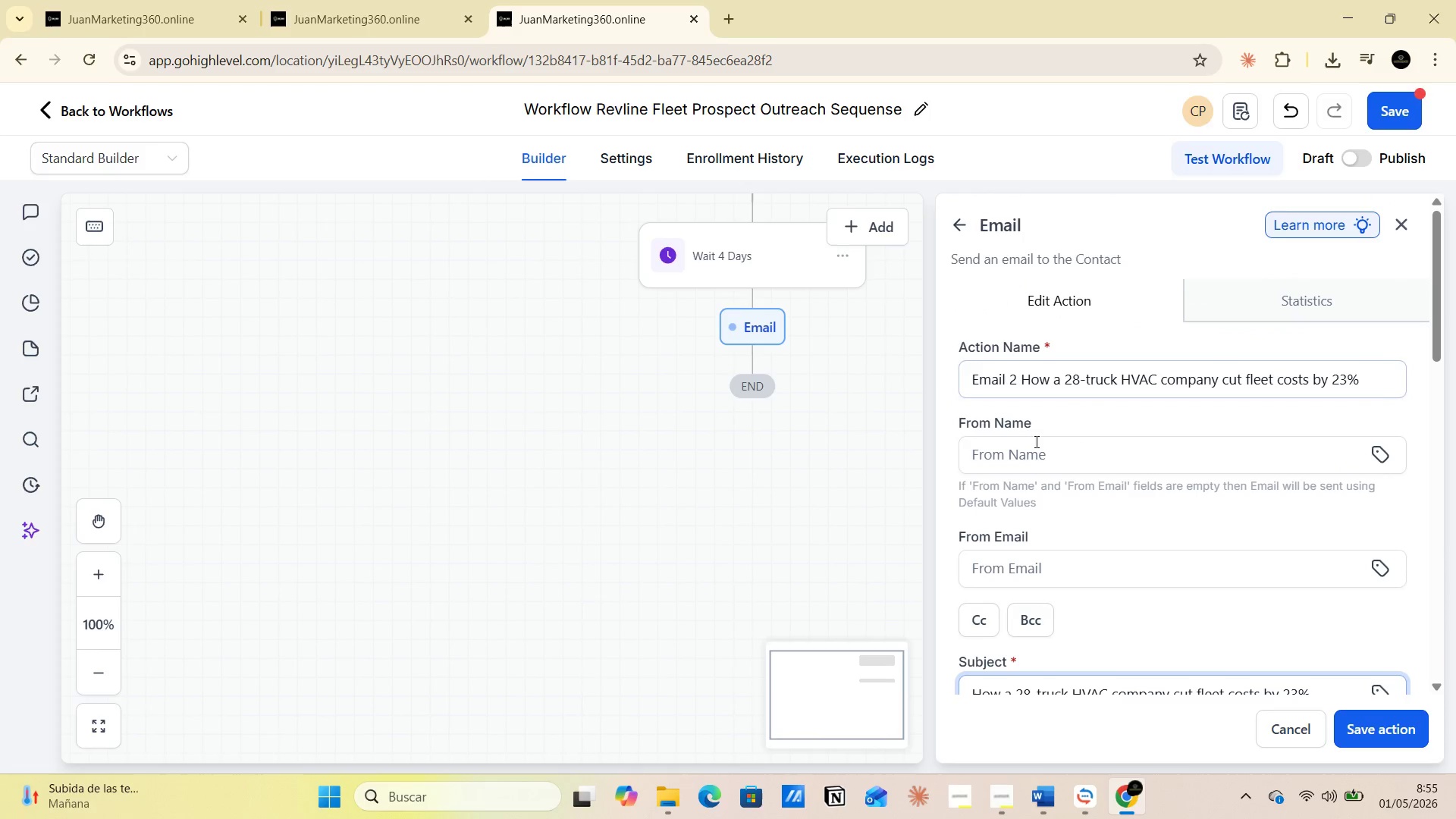 
left_click([1033, 448])
 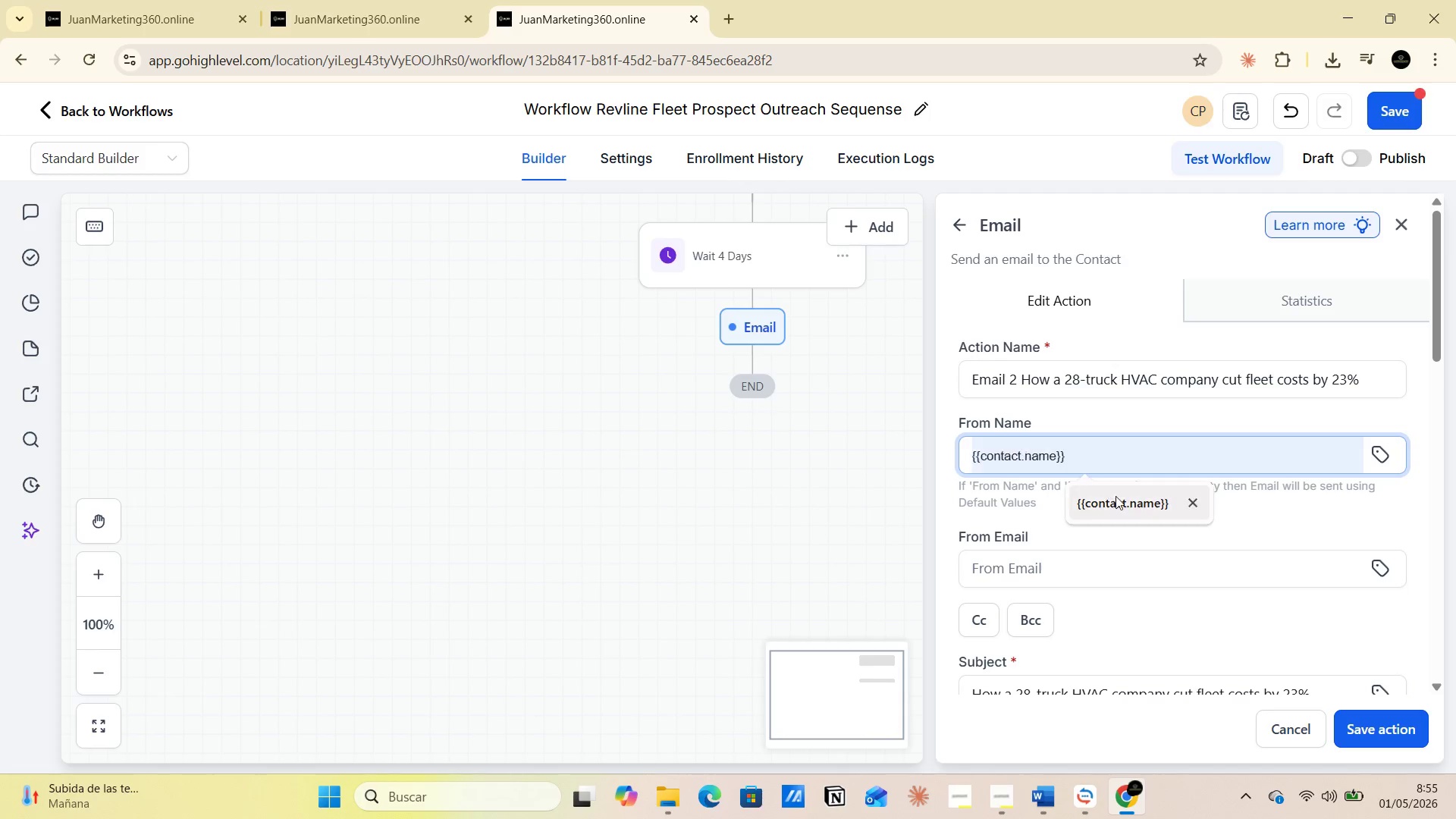 
left_click([1125, 510])
 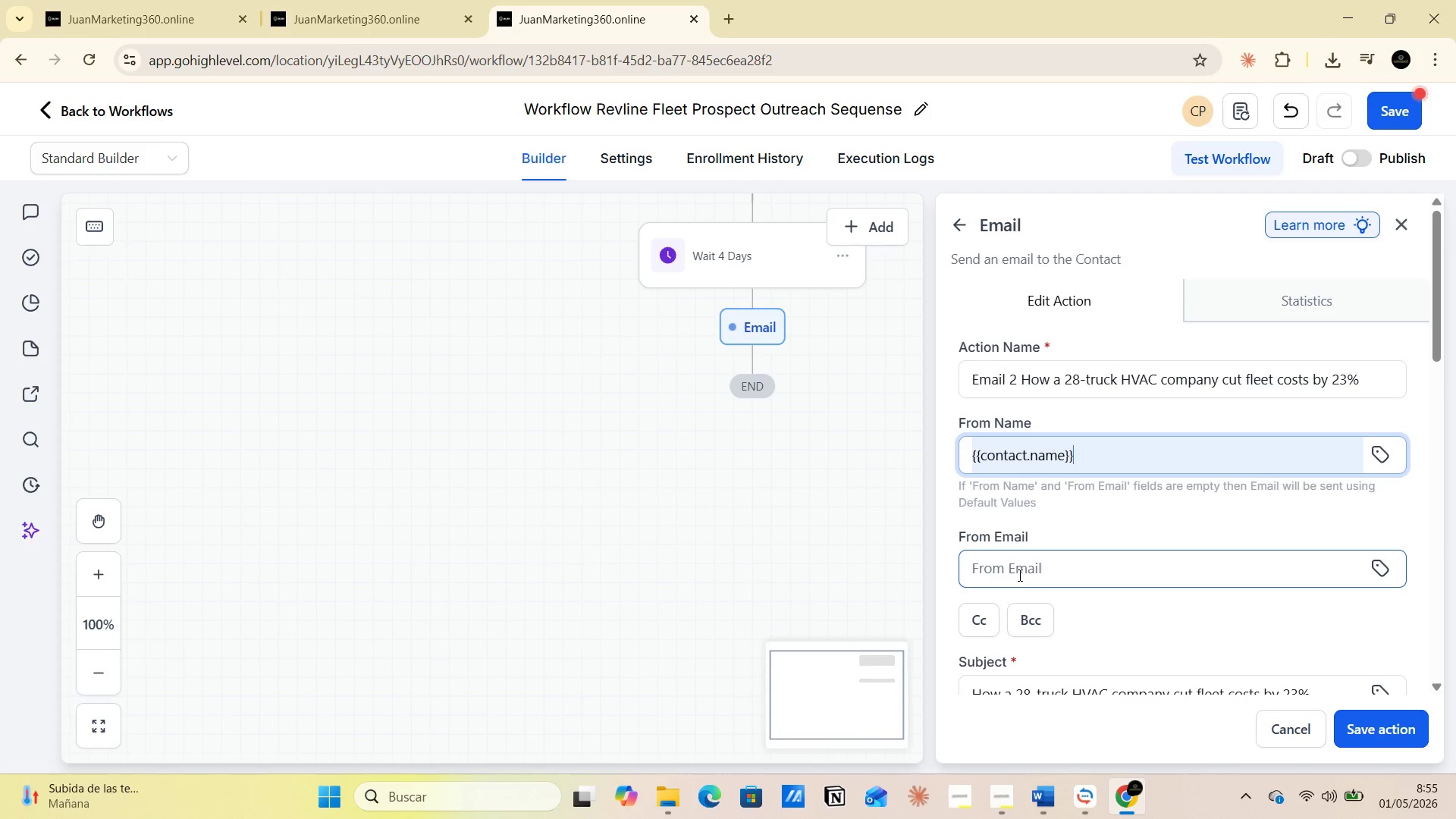 
left_click([1015, 590])
 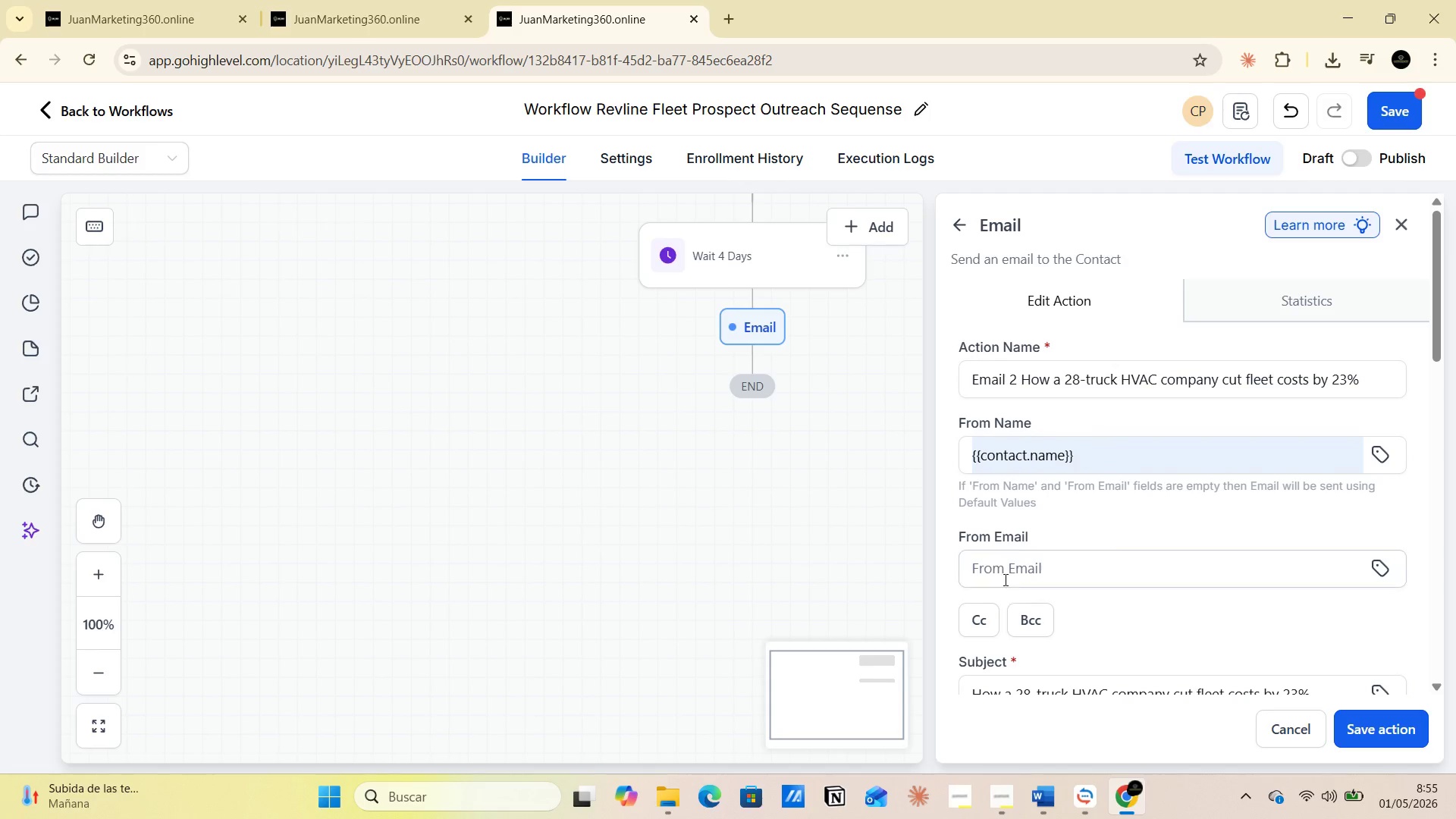 
left_click([999, 572])
 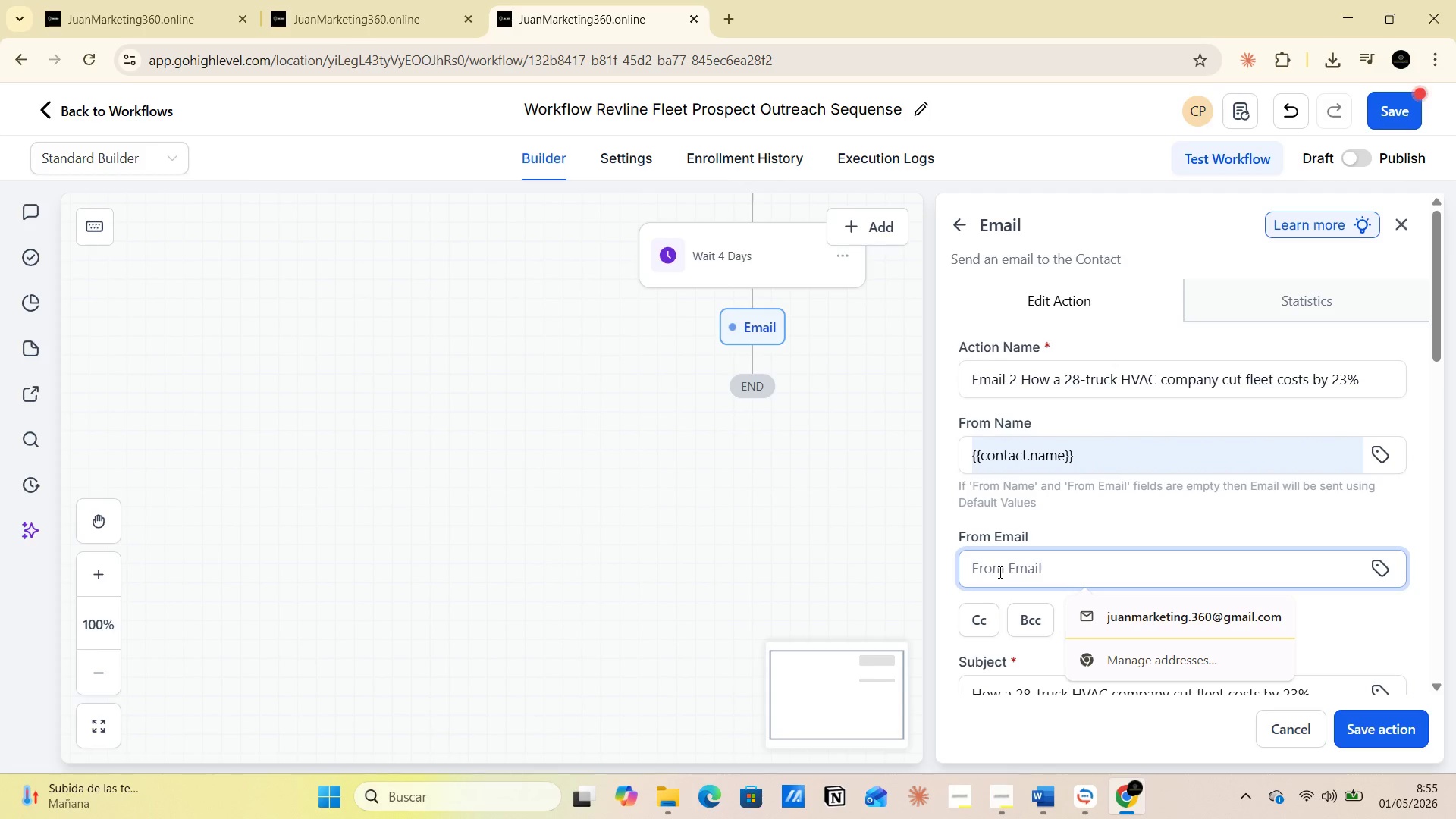 
key(Alt+AltLeft)
 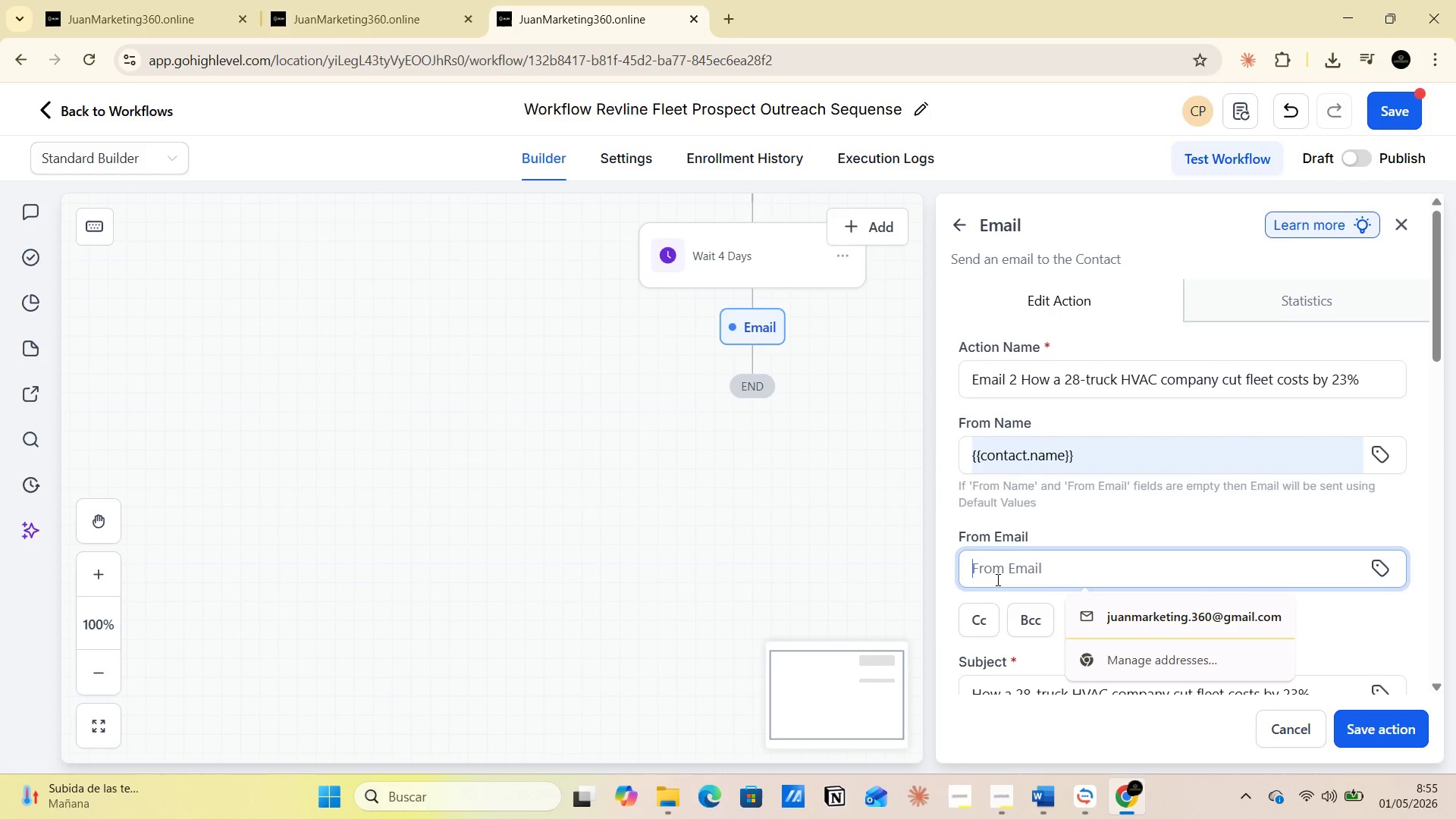 
key(Alt+Tab)
 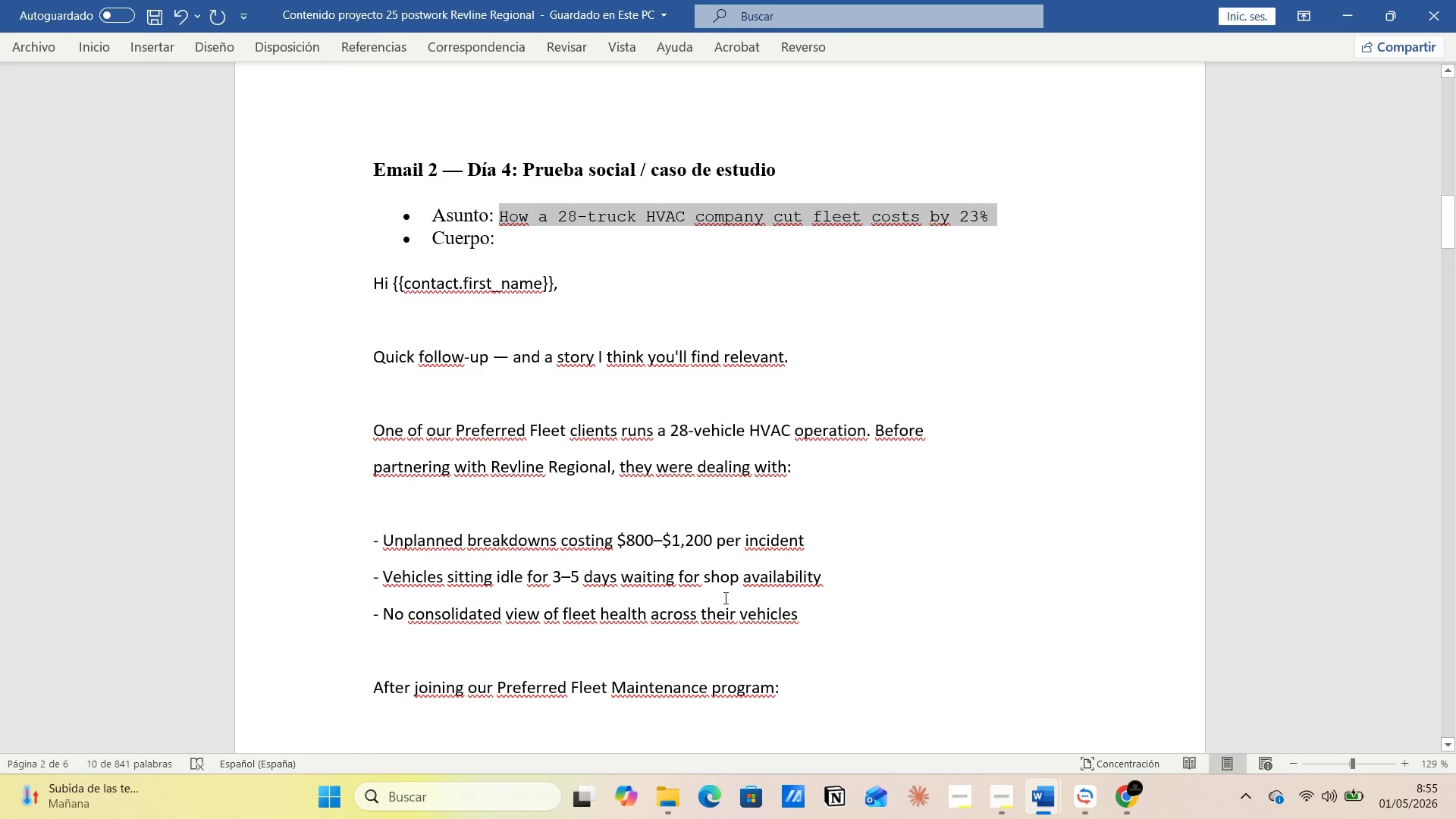 
scroll: coordinate [698, 620], scroll_direction: down, amount: 10.0
 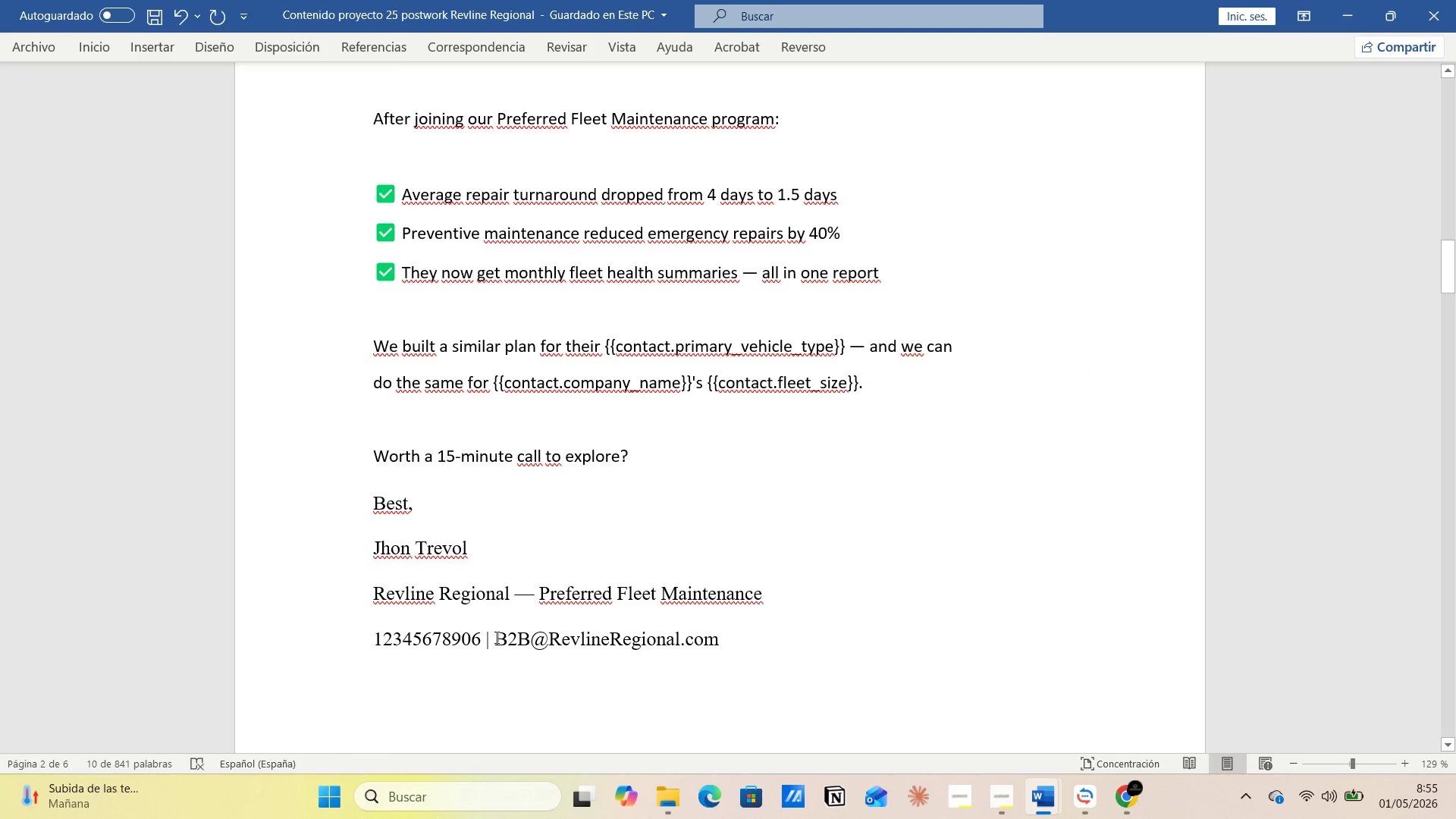 
left_click_drag(start_coordinate=[494, 637], to_coordinate=[734, 639])
 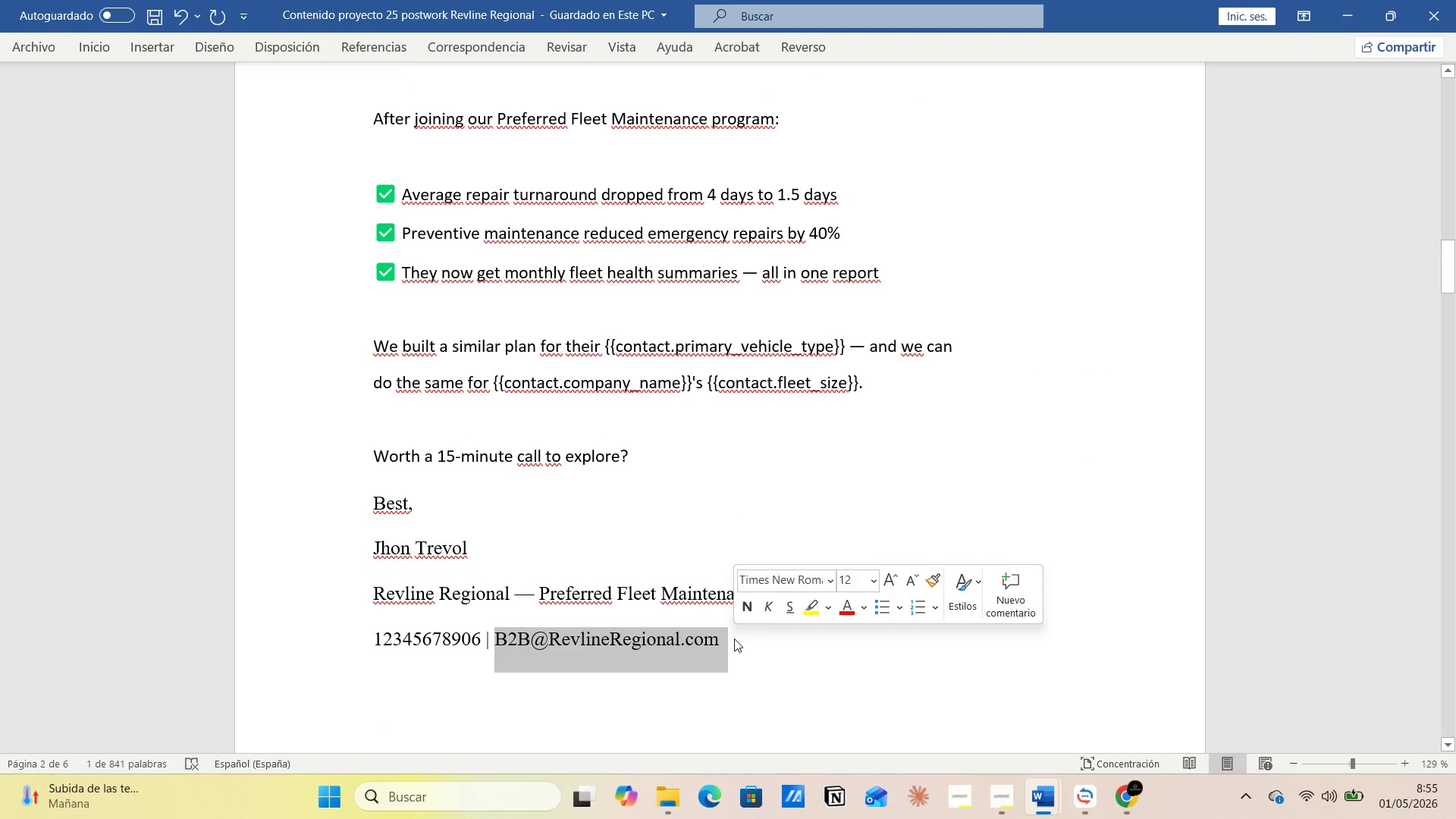 
key(Control+C)
 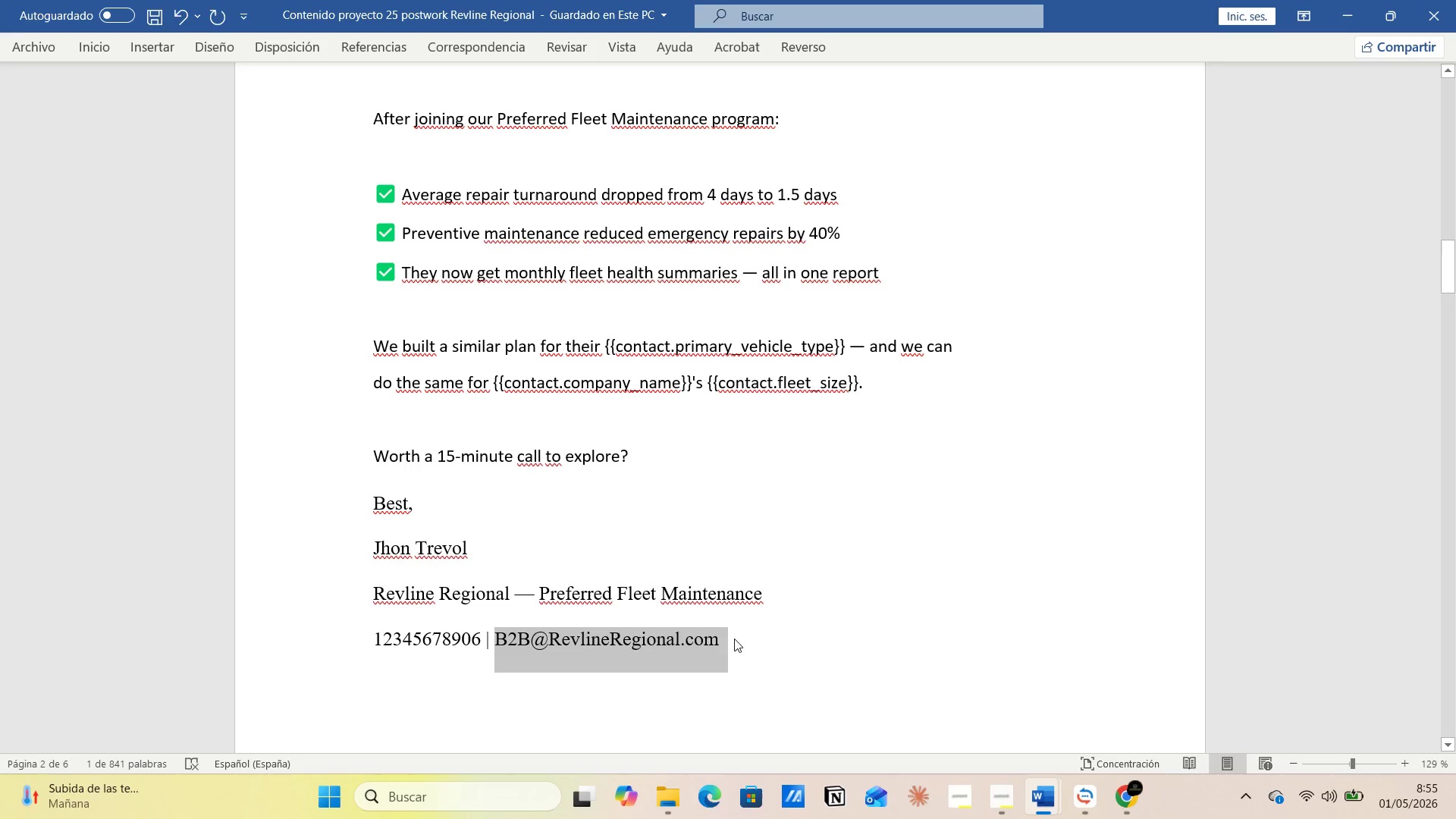 
key(Alt+AltLeft)
 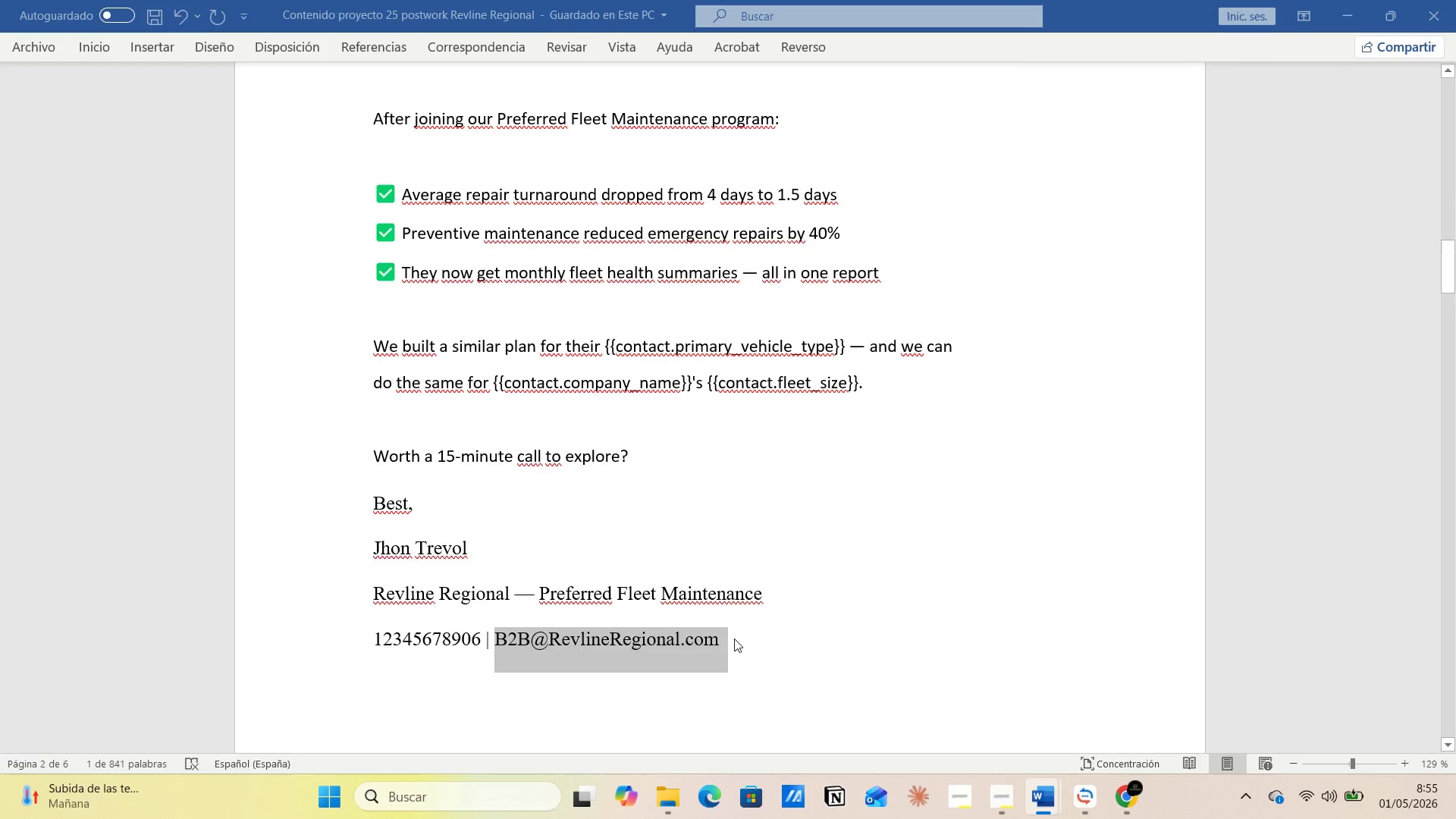 
key(Alt+Tab)
 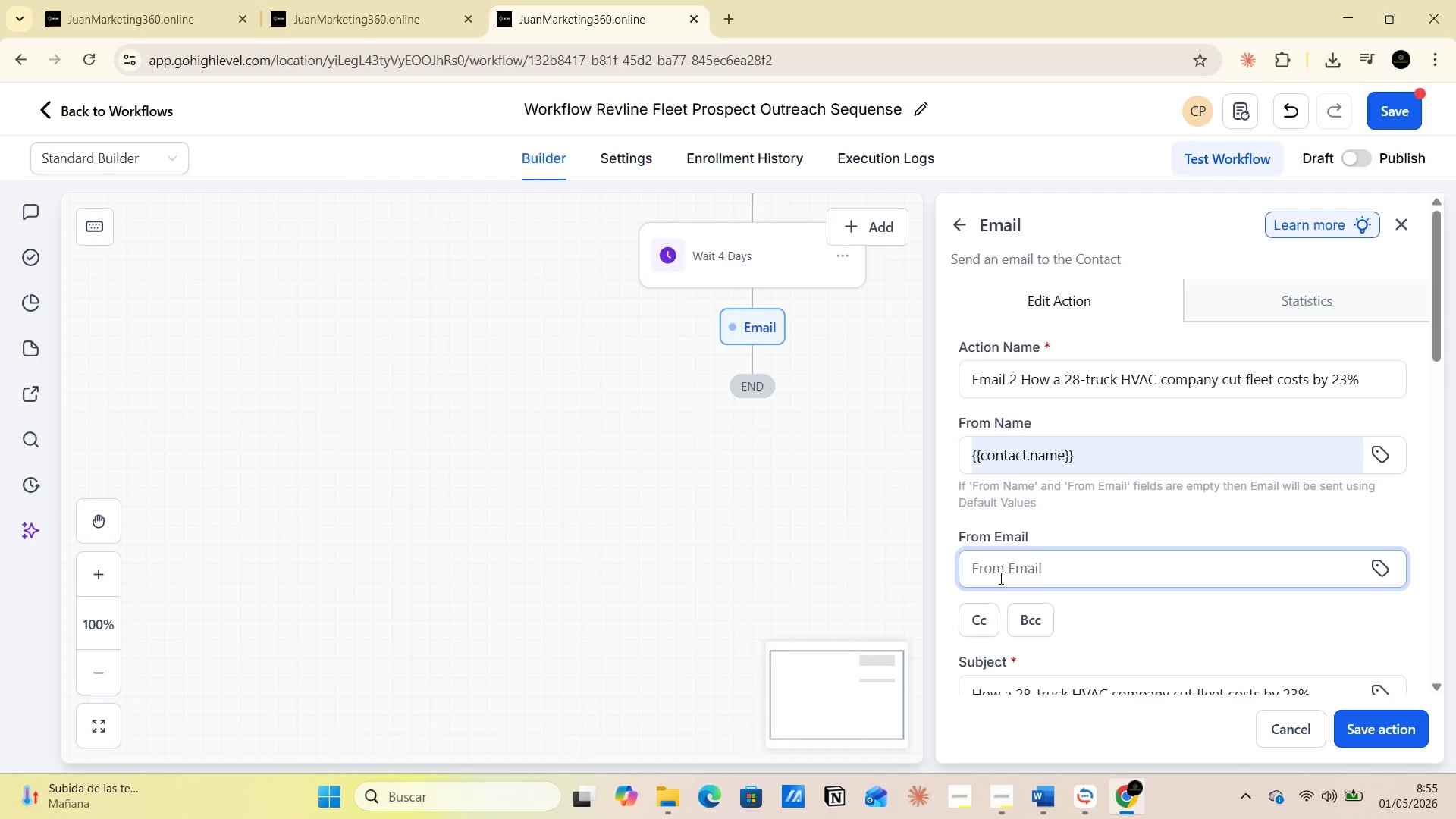 
left_click([999, 567])
 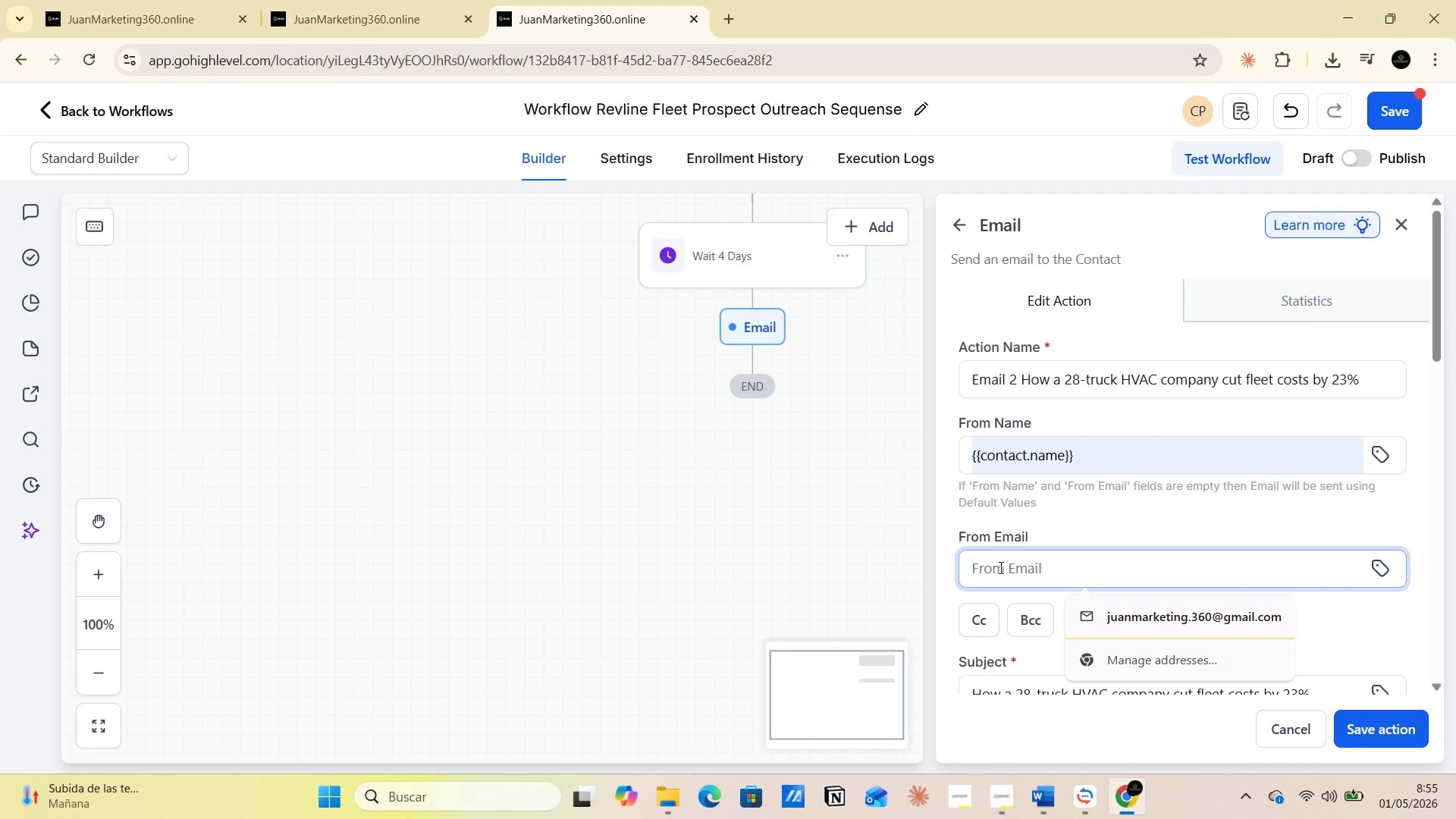 
key(Control+V)
 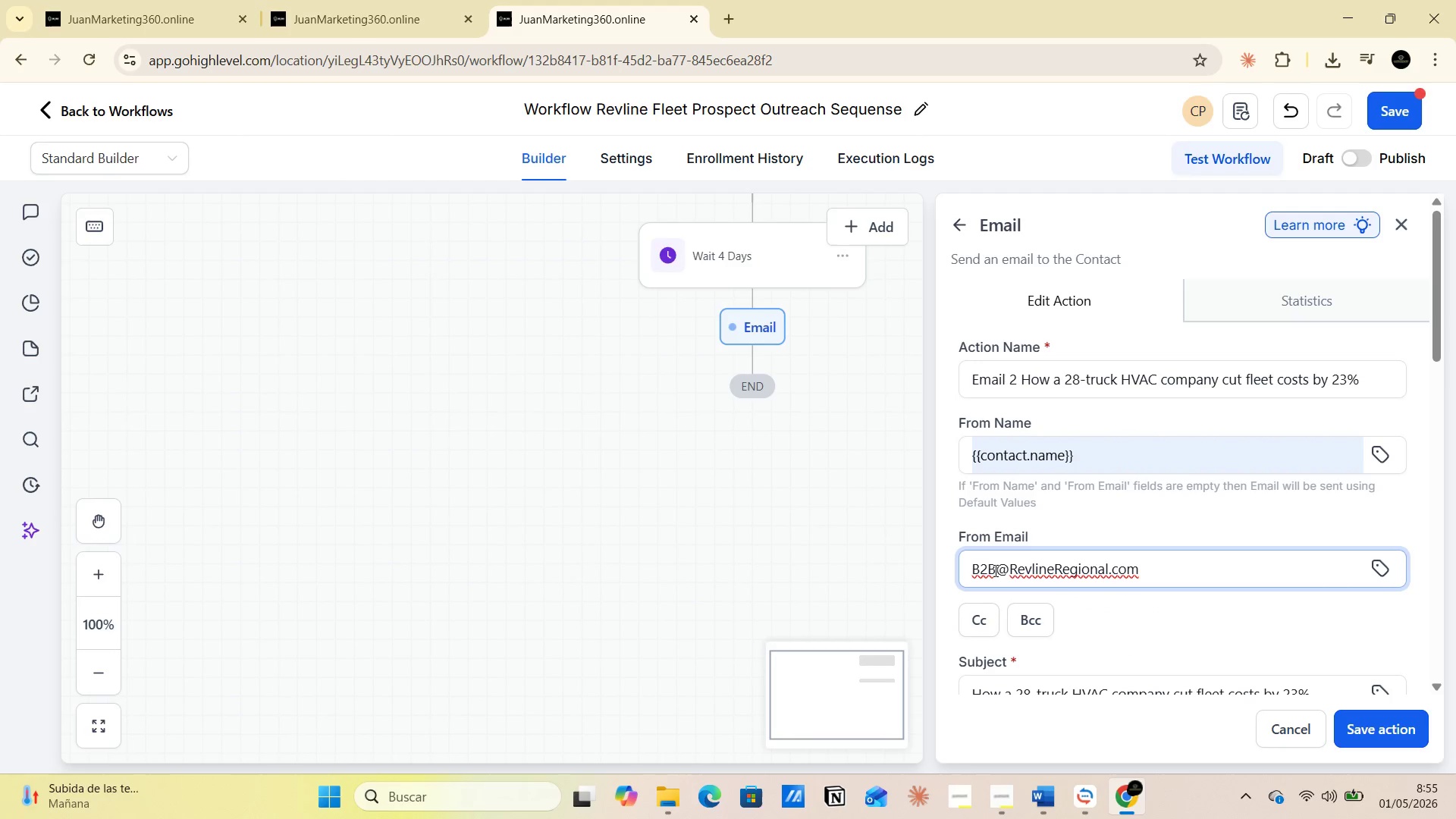 
scroll: coordinate [986, 576], scroll_direction: down, amount: 6.0
 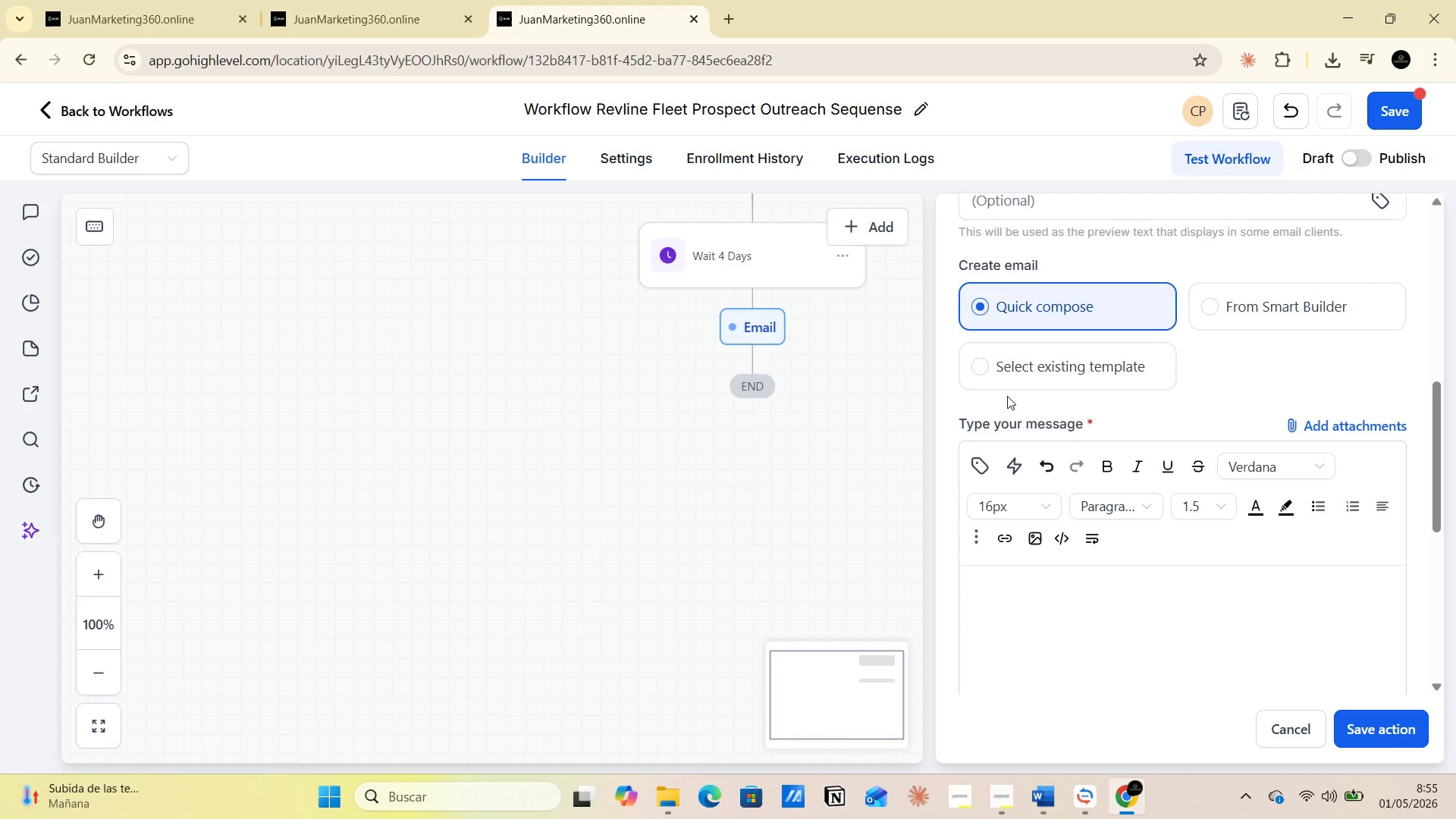 
left_click([984, 375])
 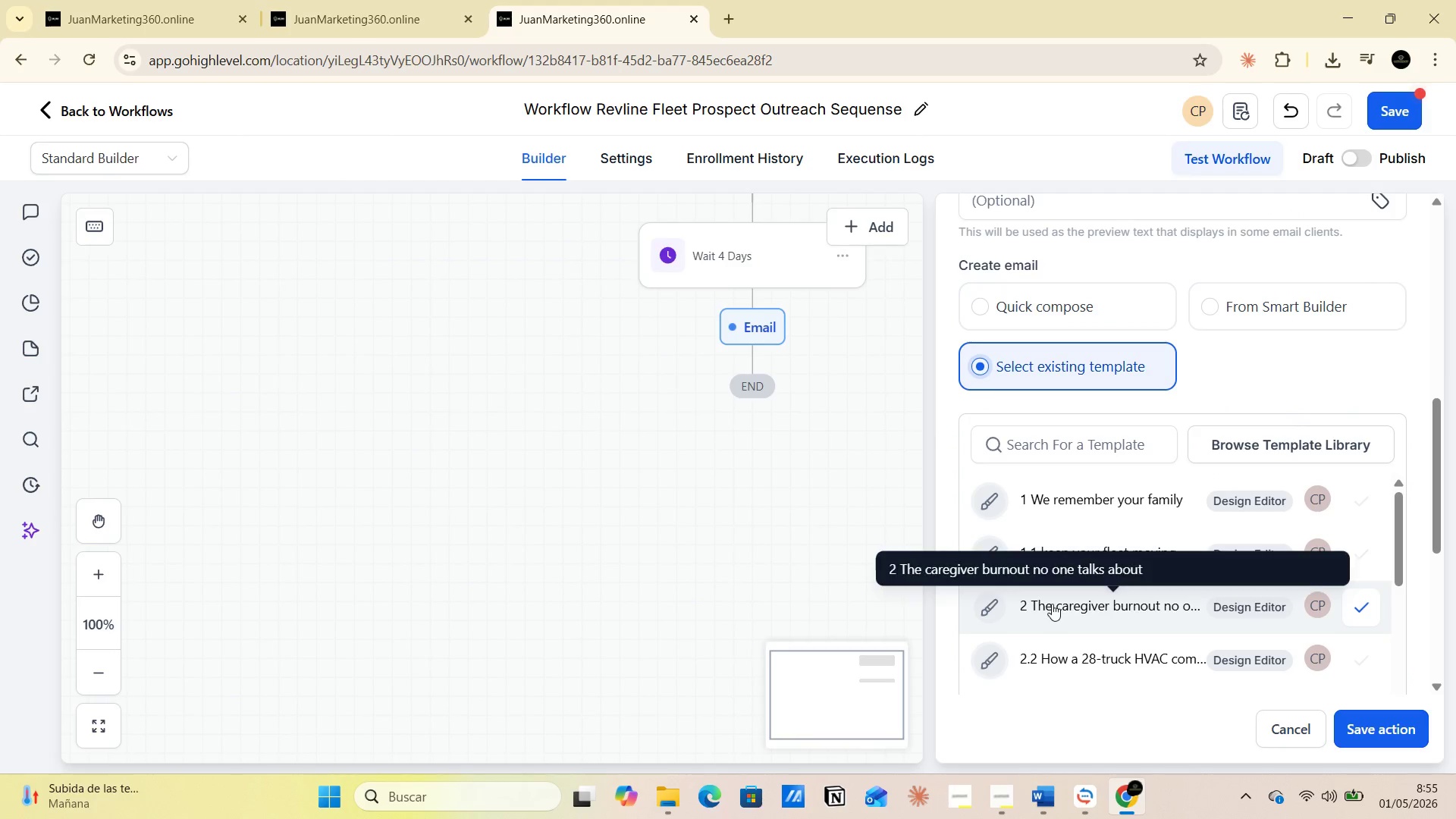 
left_click([1078, 657])
 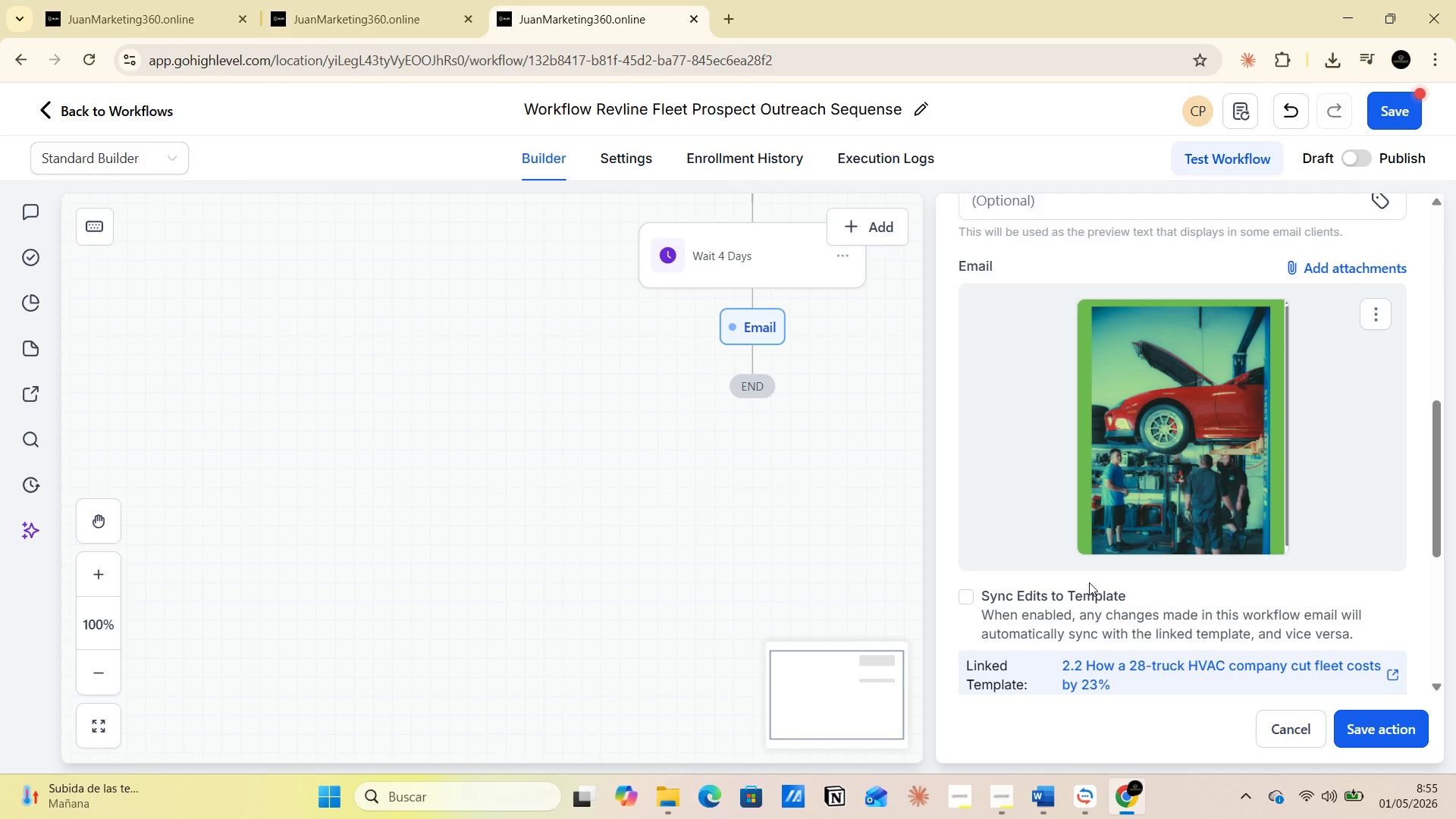 
scroll: coordinate [1181, 476], scroll_direction: down, amount: 3.0
 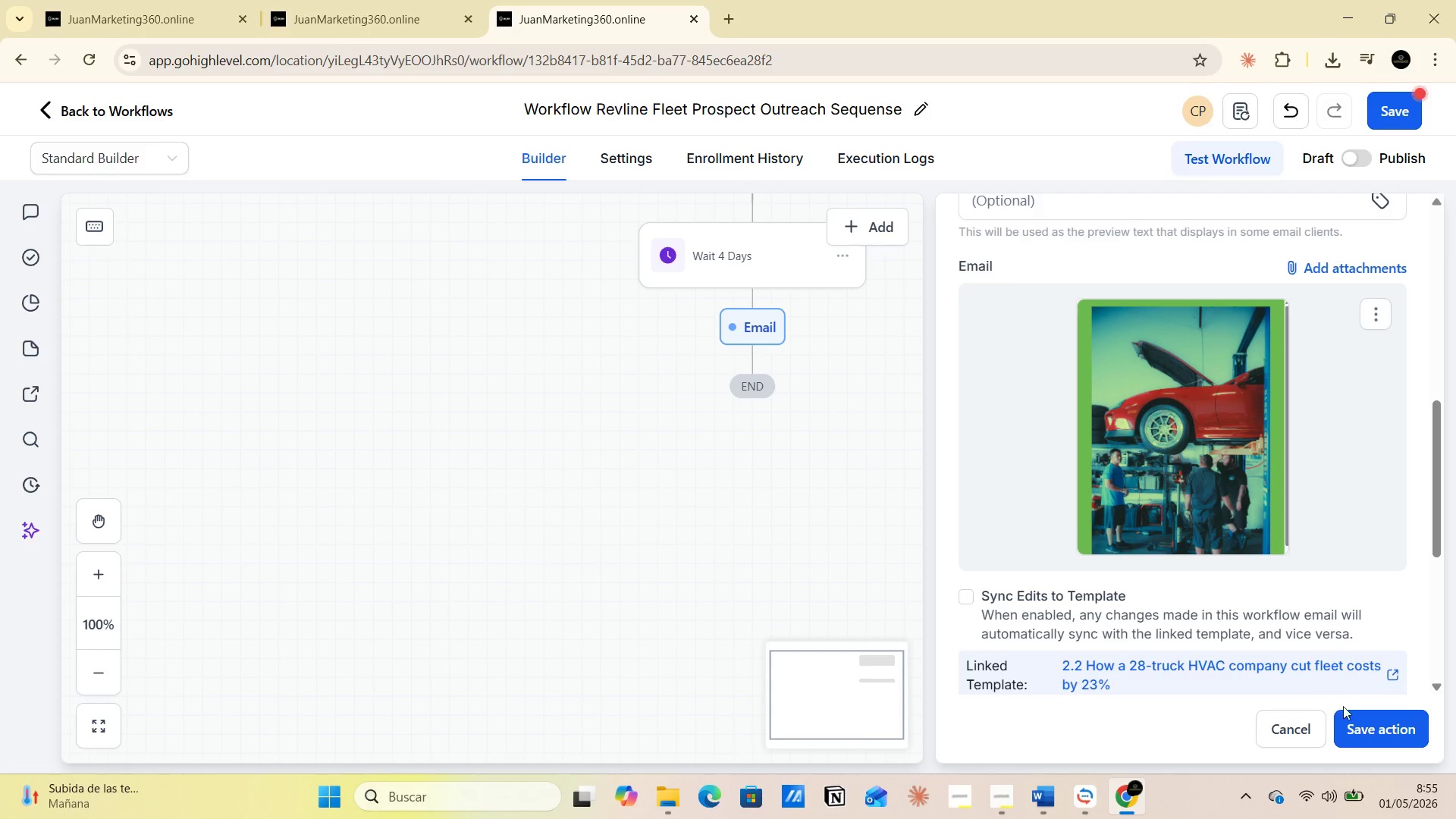 
left_click([1371, 727])
 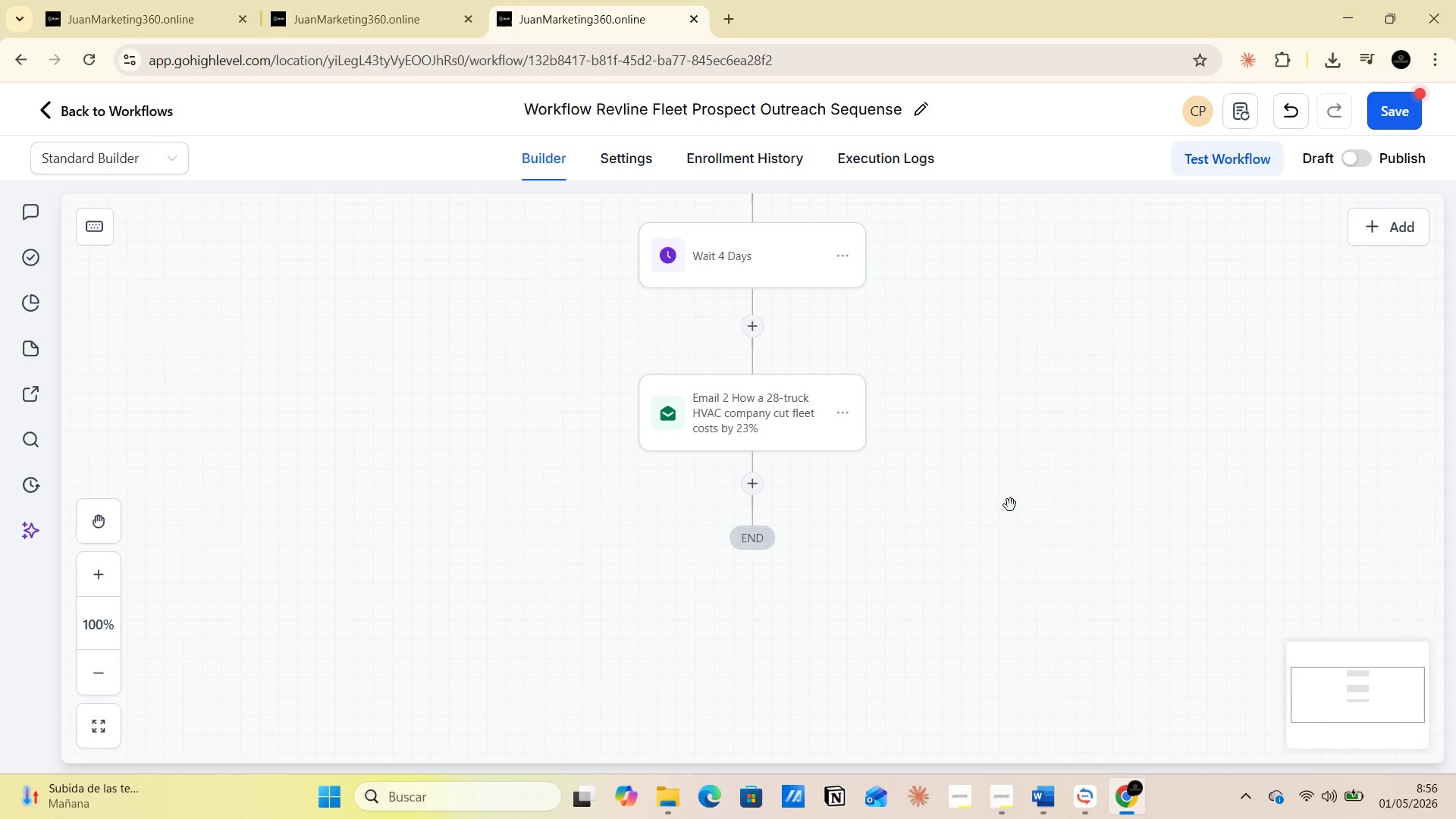 
wait(13.55)
 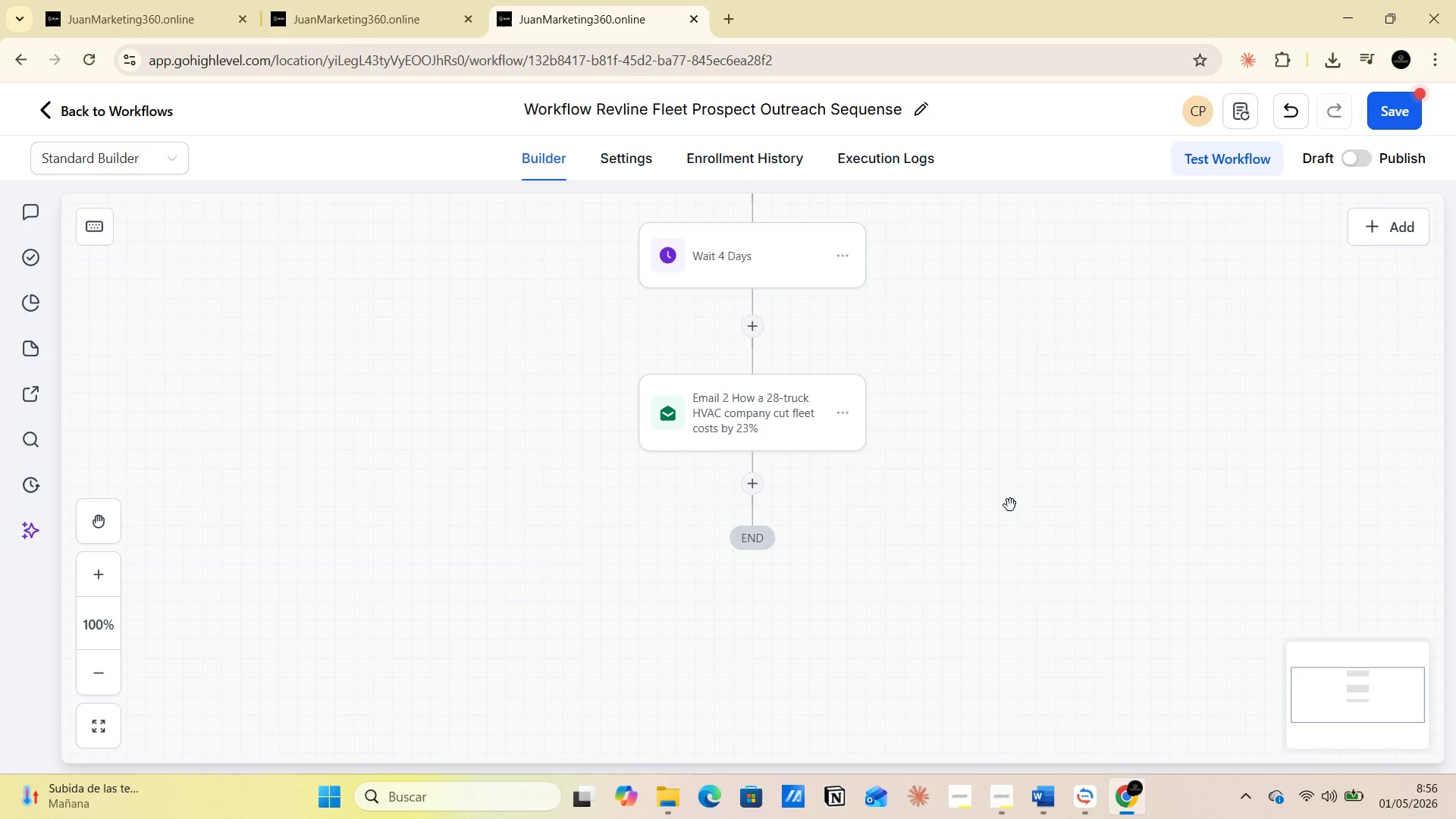 
left_click([749, 487])
 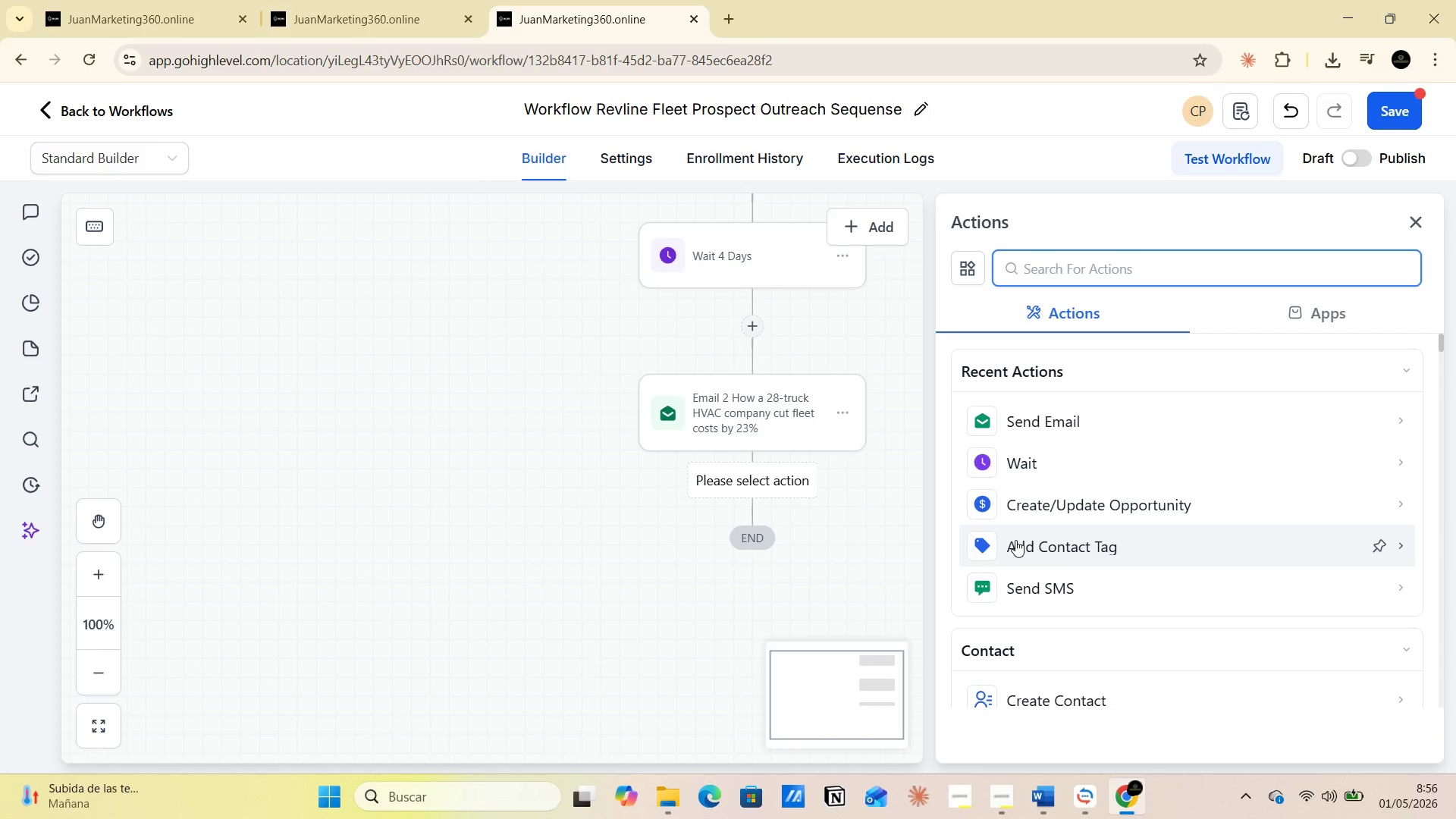 
left_click([1059, 504])
 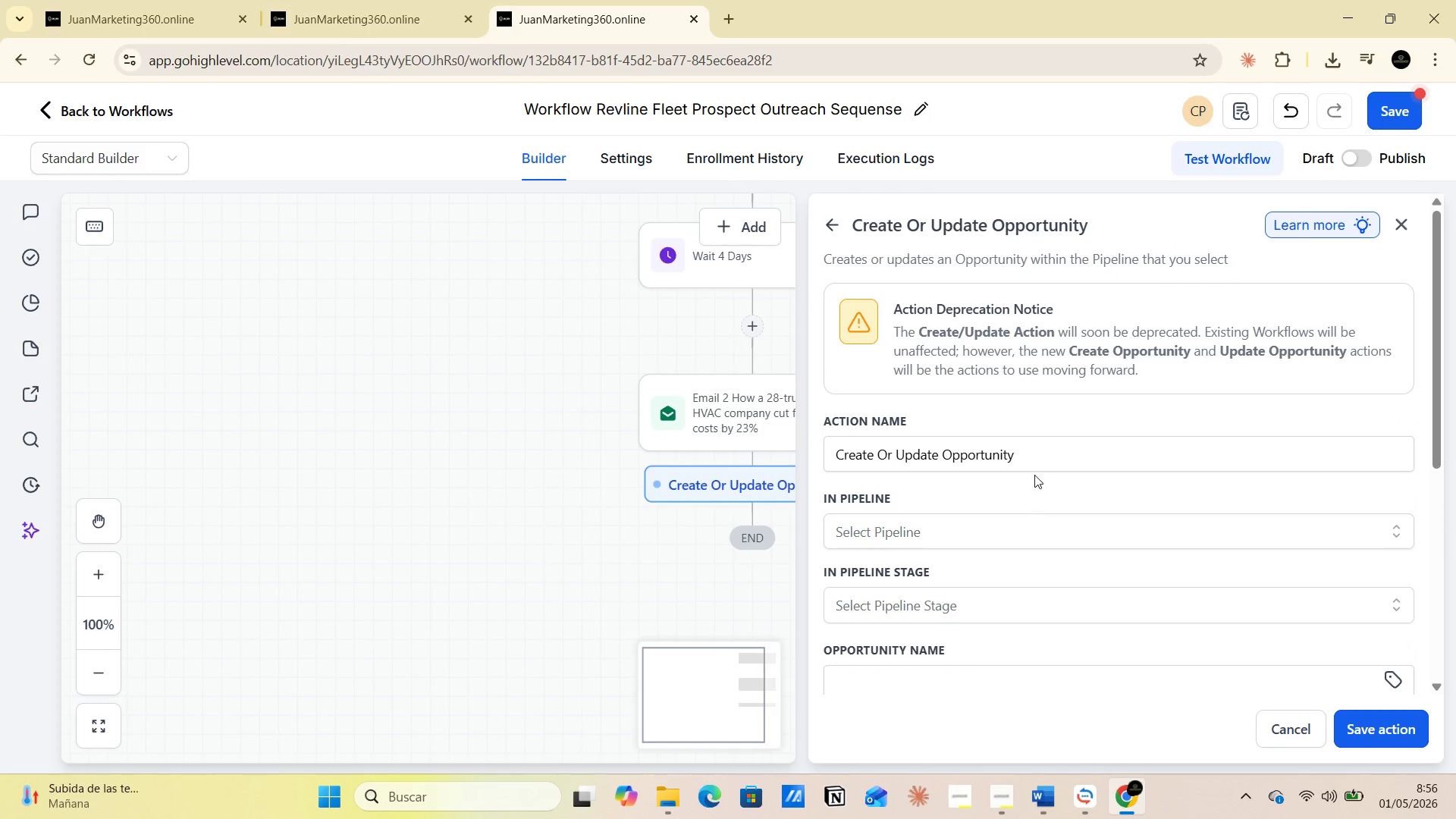 
left_click([1041, 465])
 